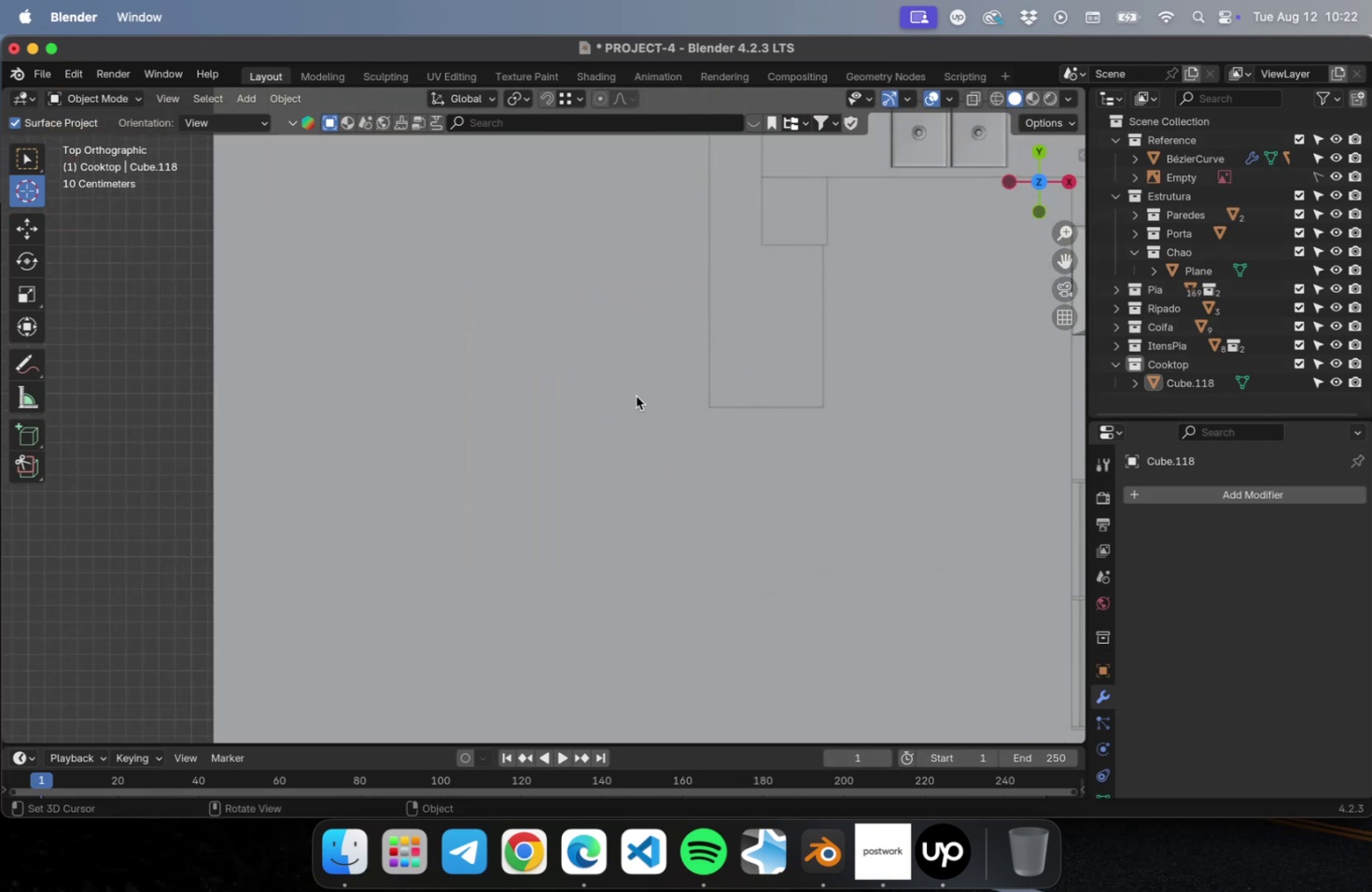 
hold_key(key=ShiftLeft, duration=0.41)
right_click([636, 396])
 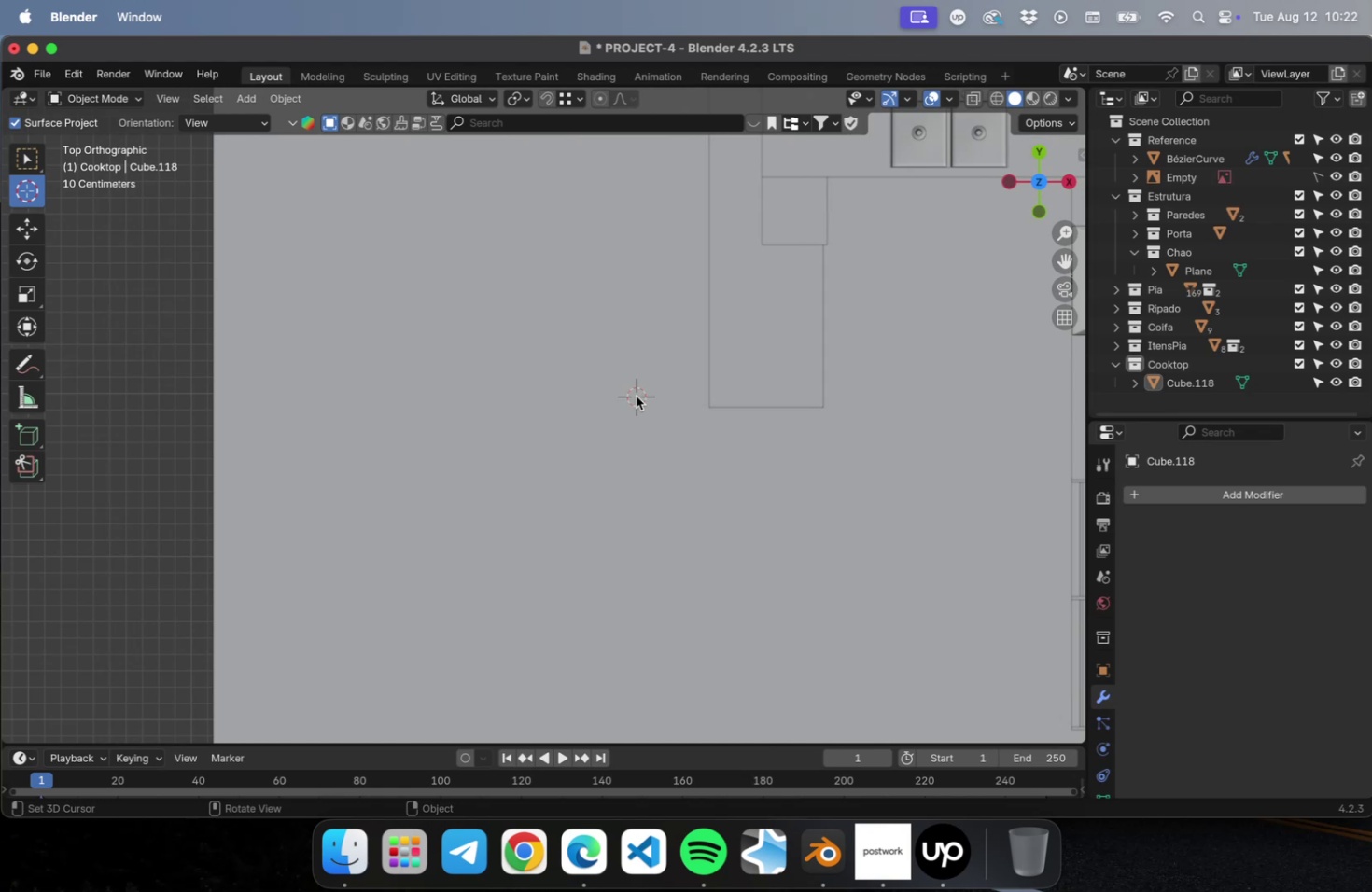 
scroll: coordinate [652, 419], scroll_direction: up, amount: 5.0
 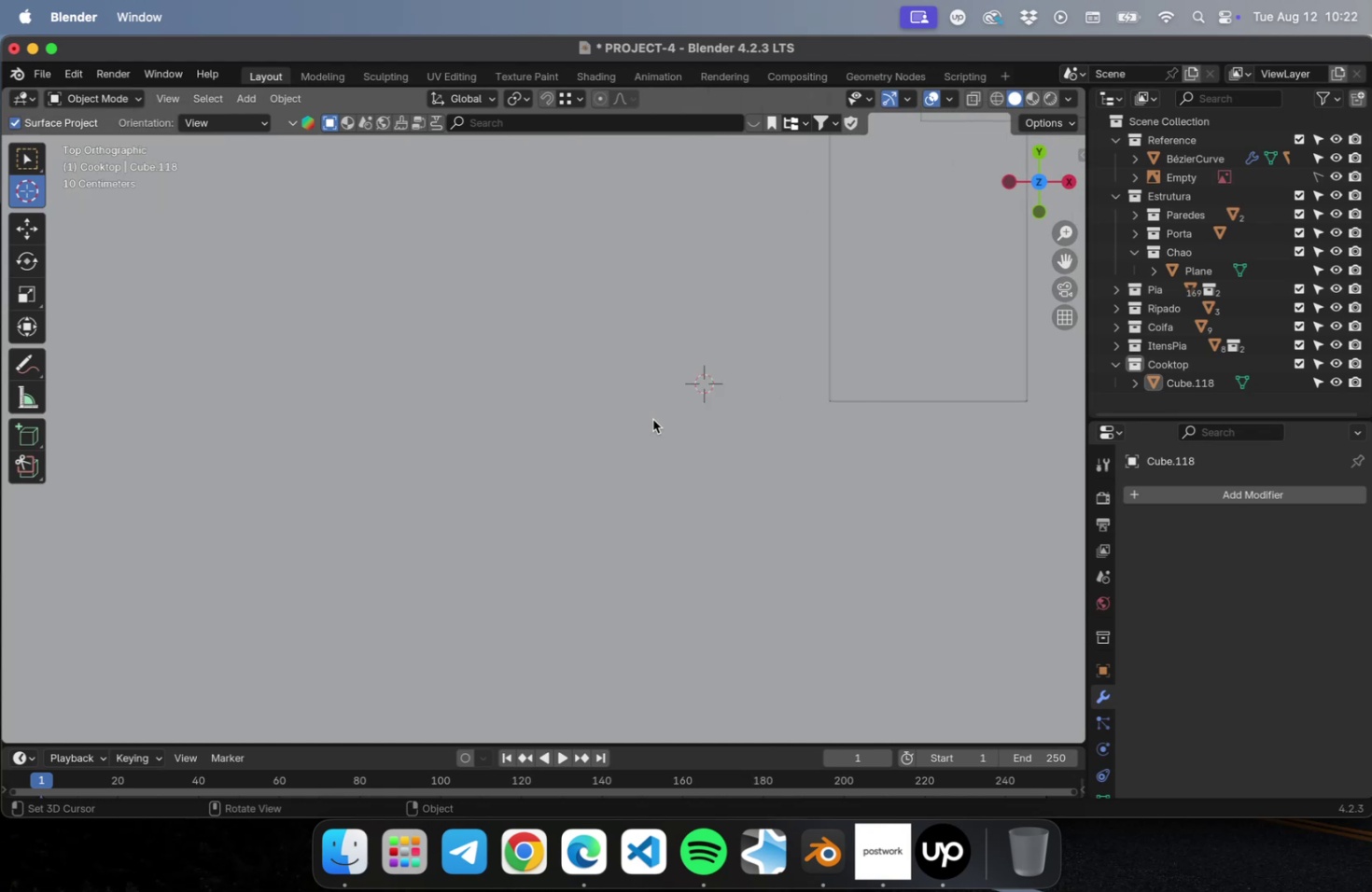 
hold_key(key=ShiftLeft, duration=0.42)
 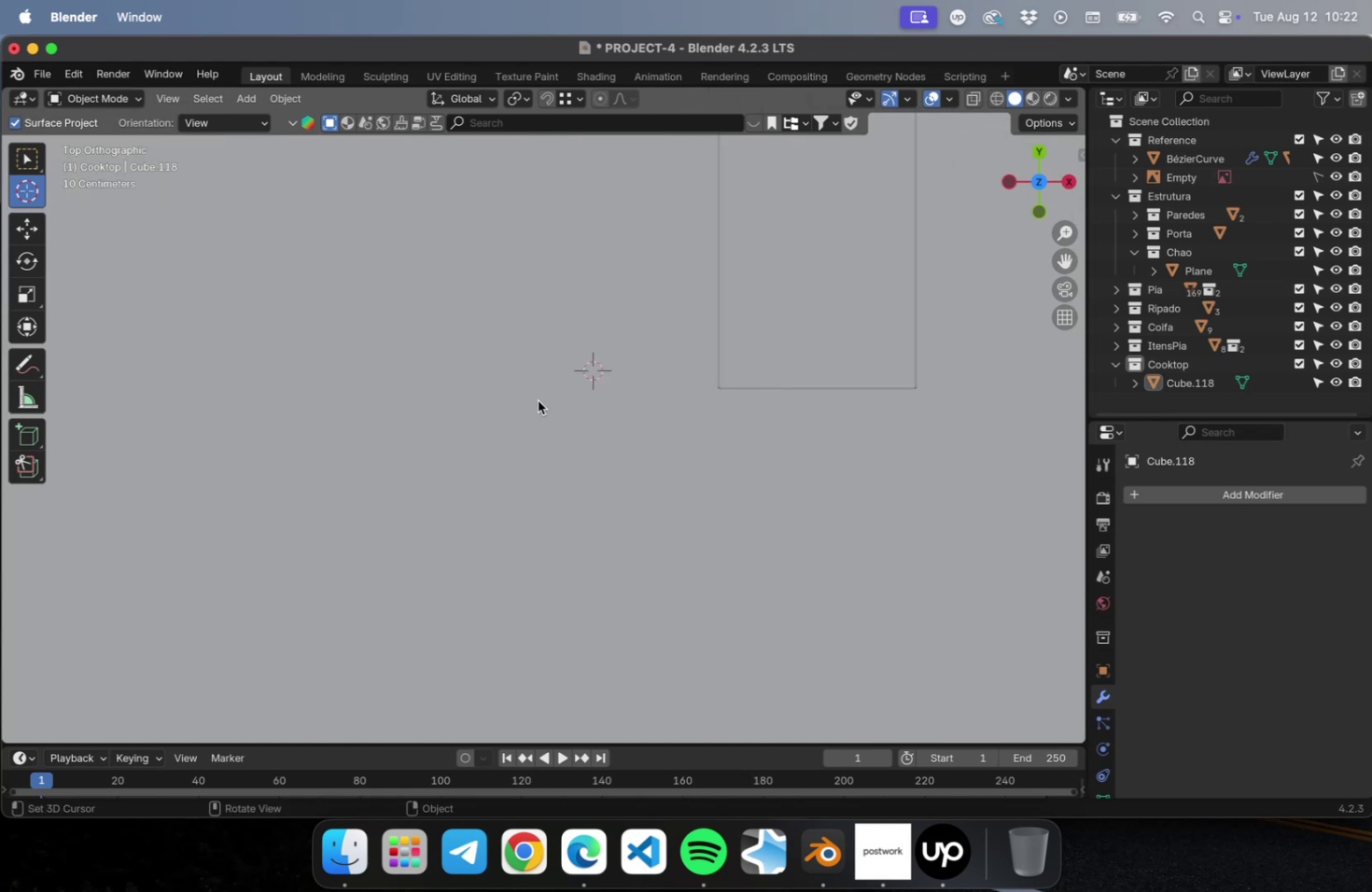 
key(Meta+S)
 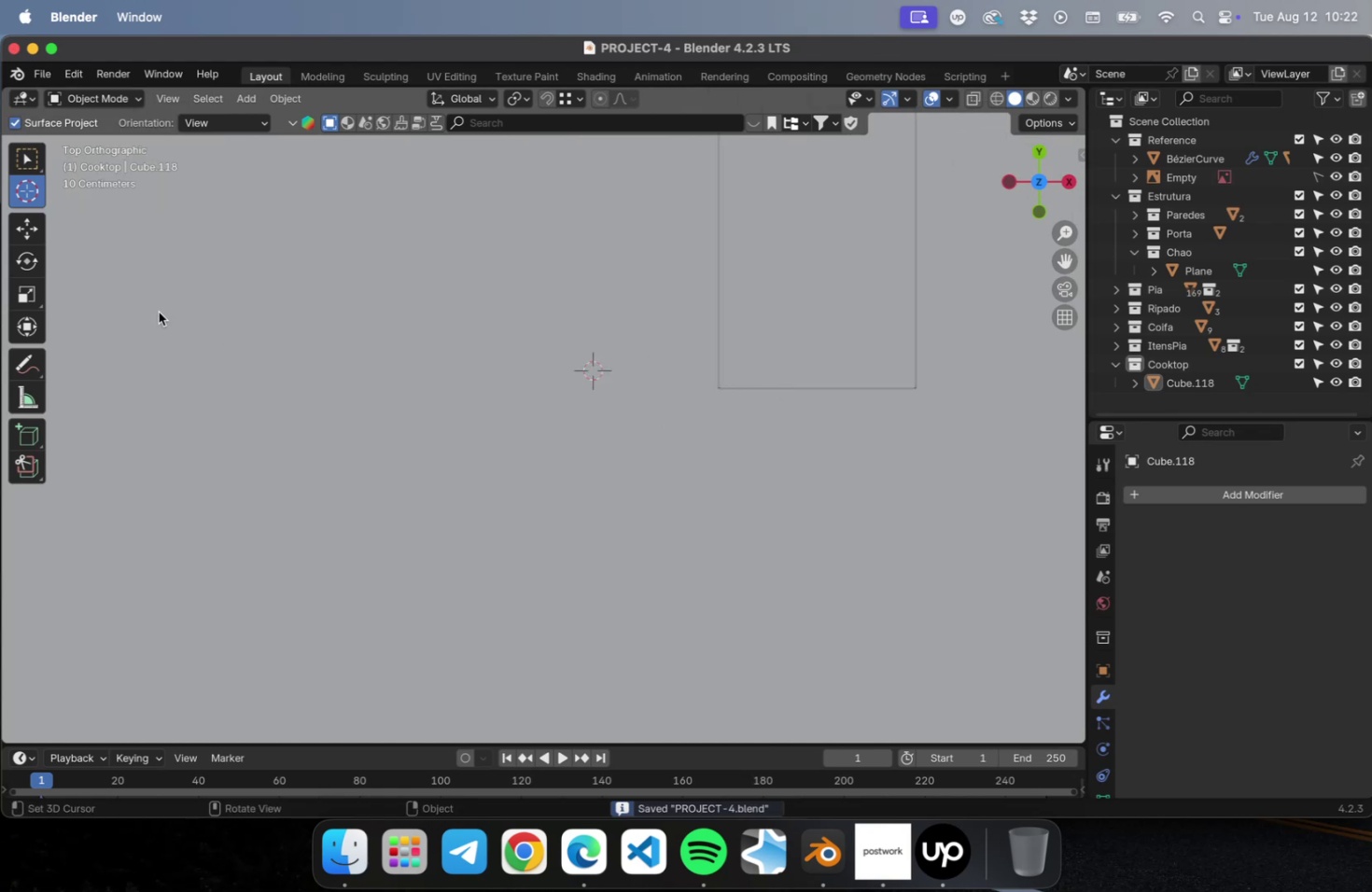 
key(Shift+ShiftLeft)
 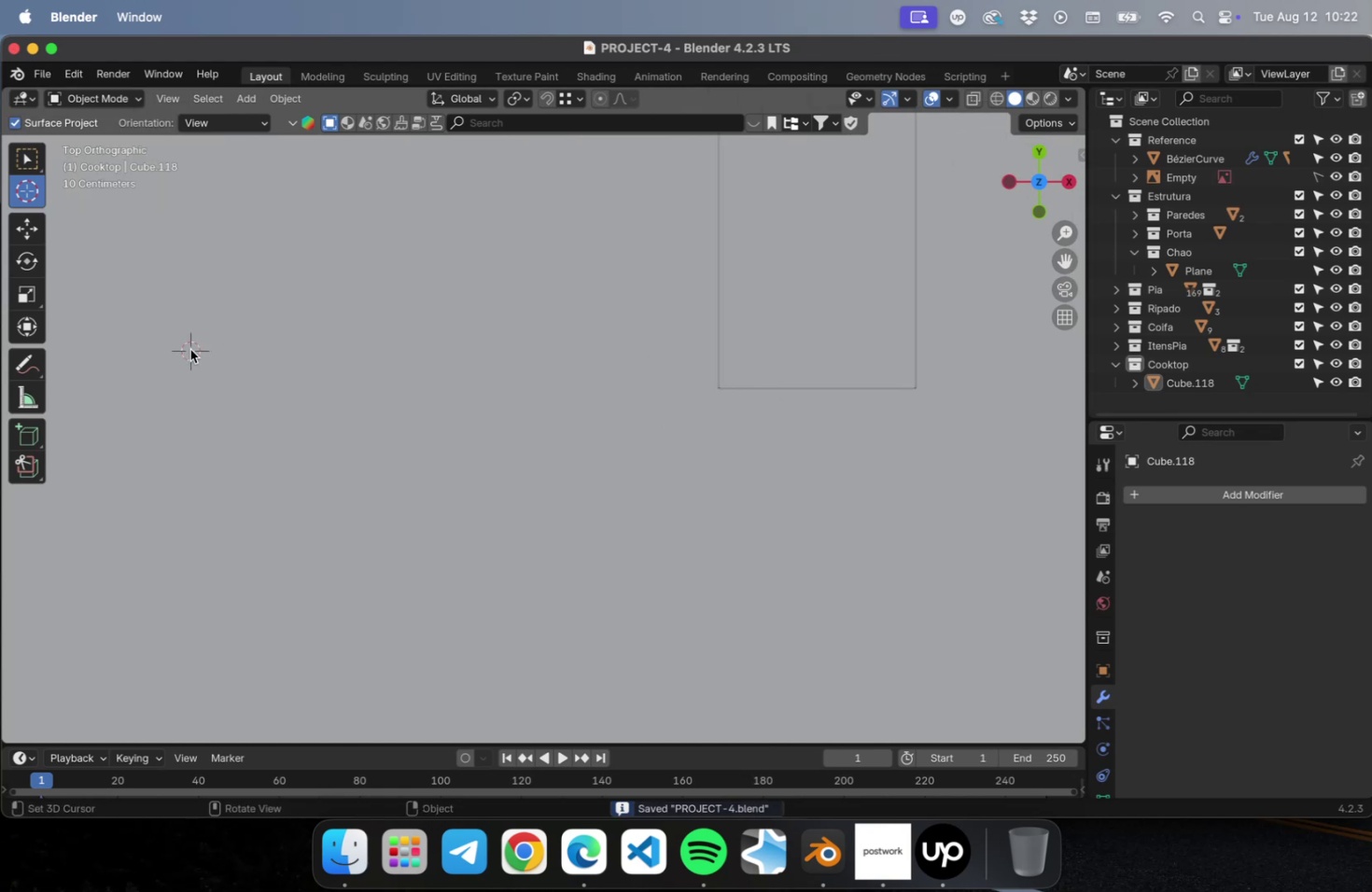 
hold_key(key=ShiftLeft, duration=0.44)
 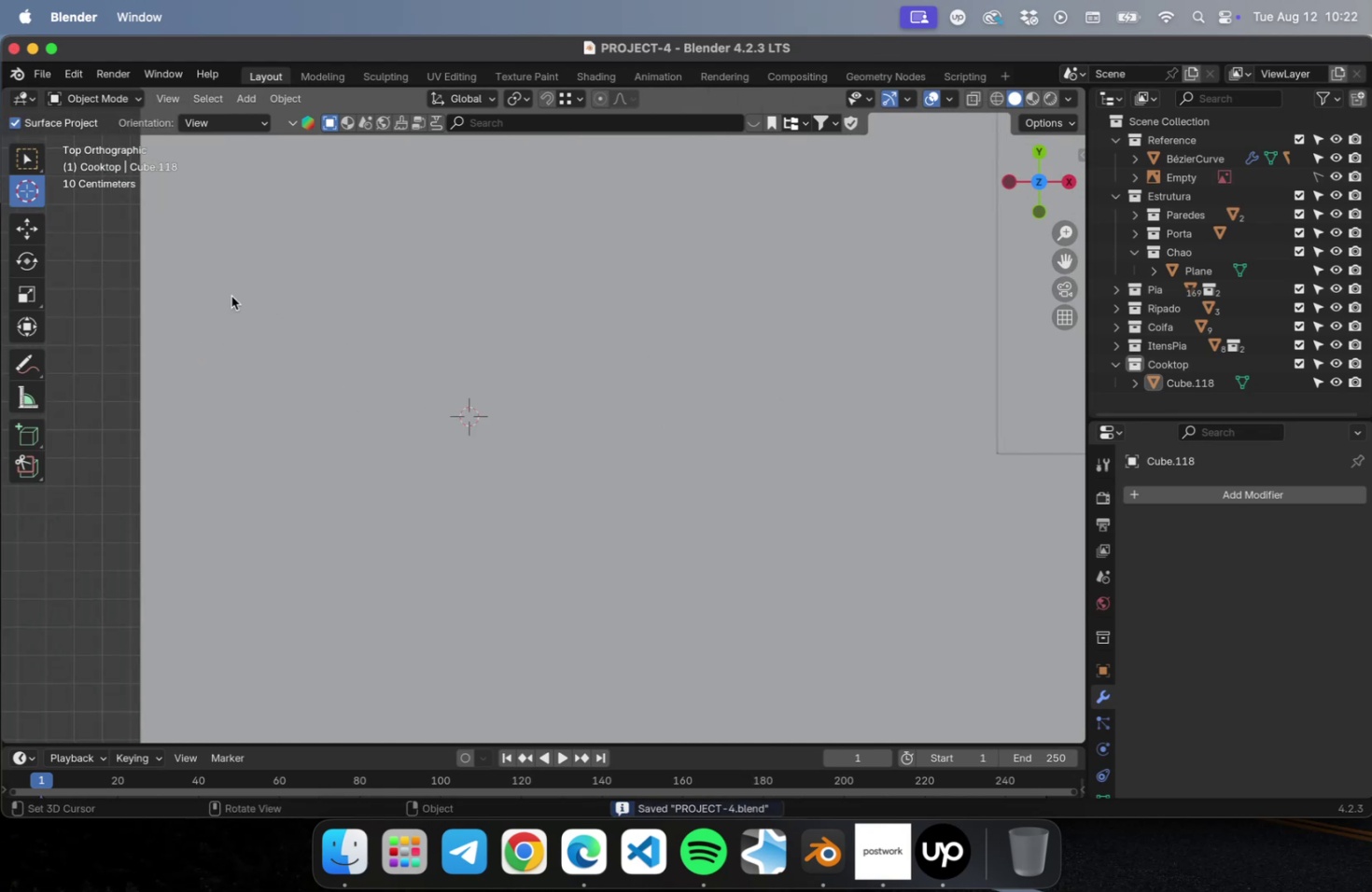 
key(Shift+A)
 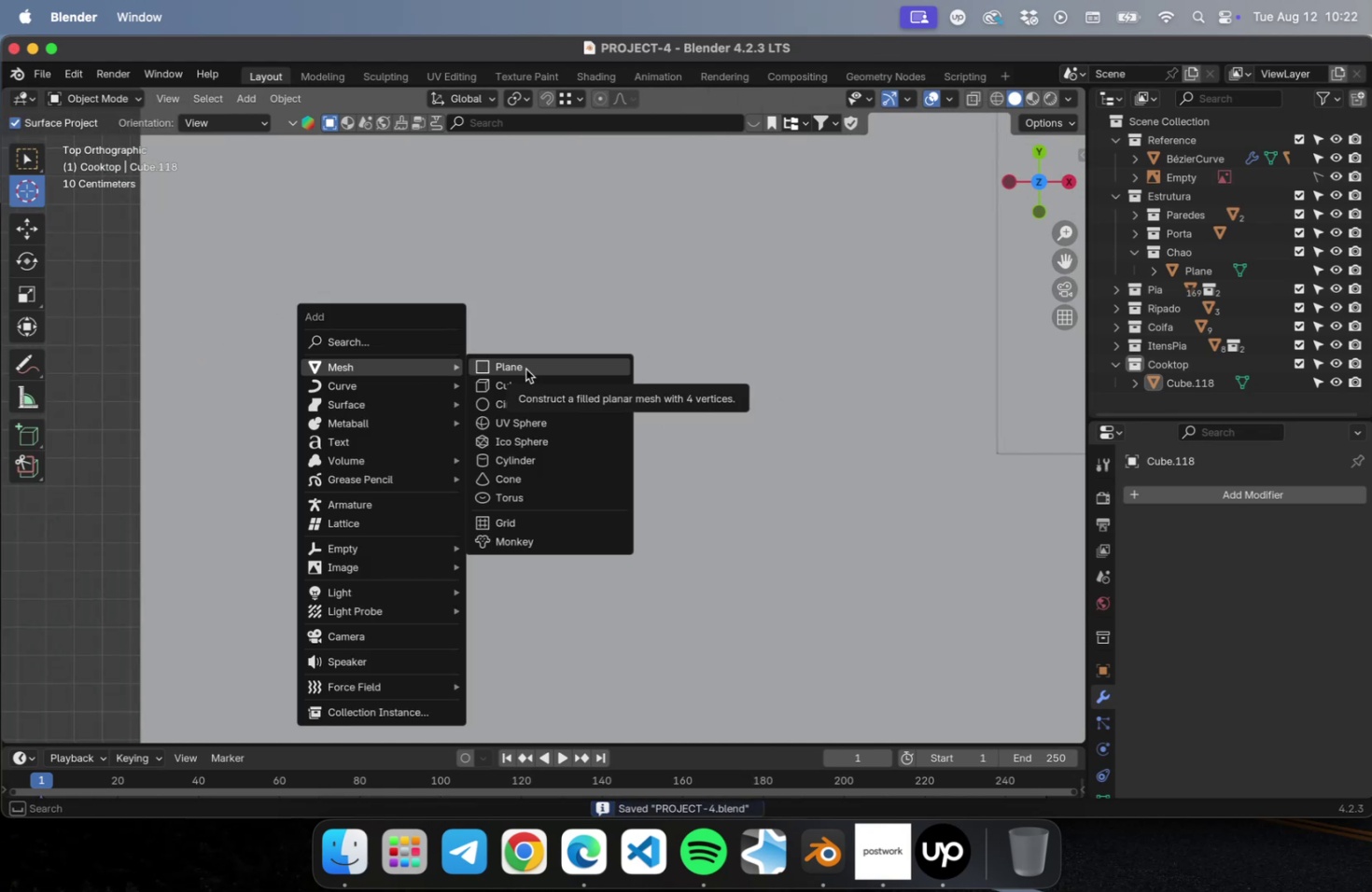 
left_click([525, 381])
 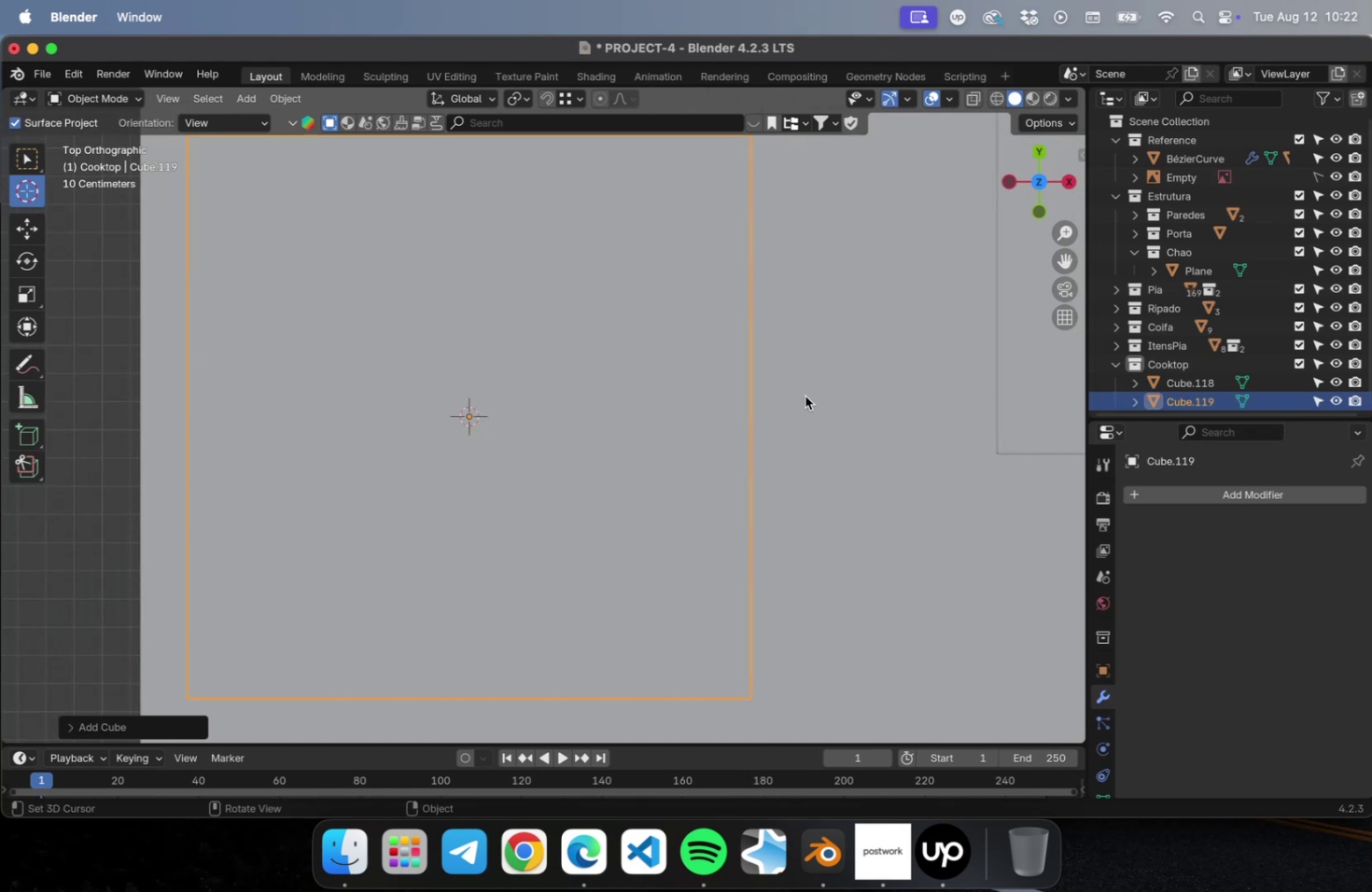 
key(S)
 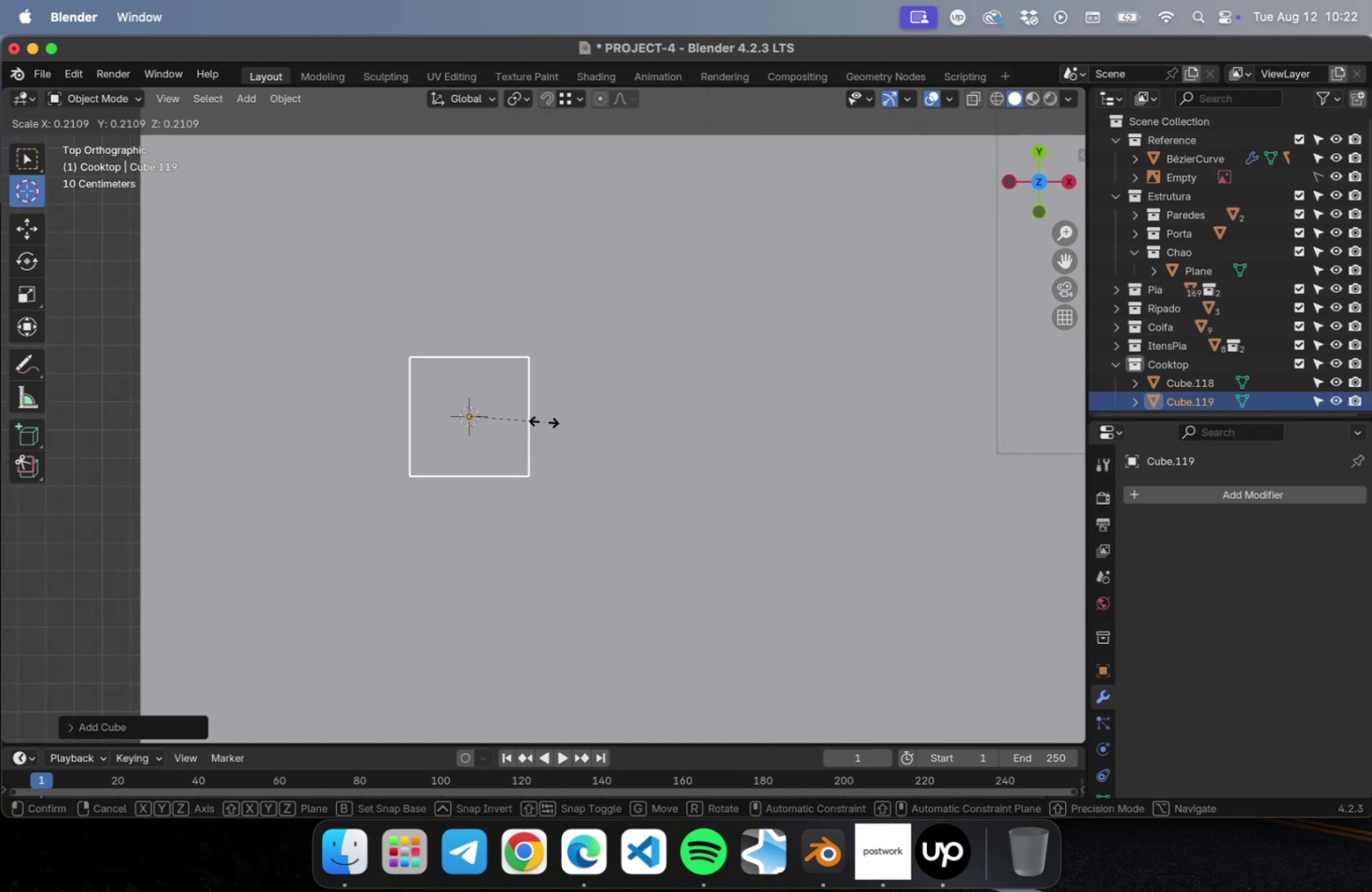 
left_click([542, 421])
 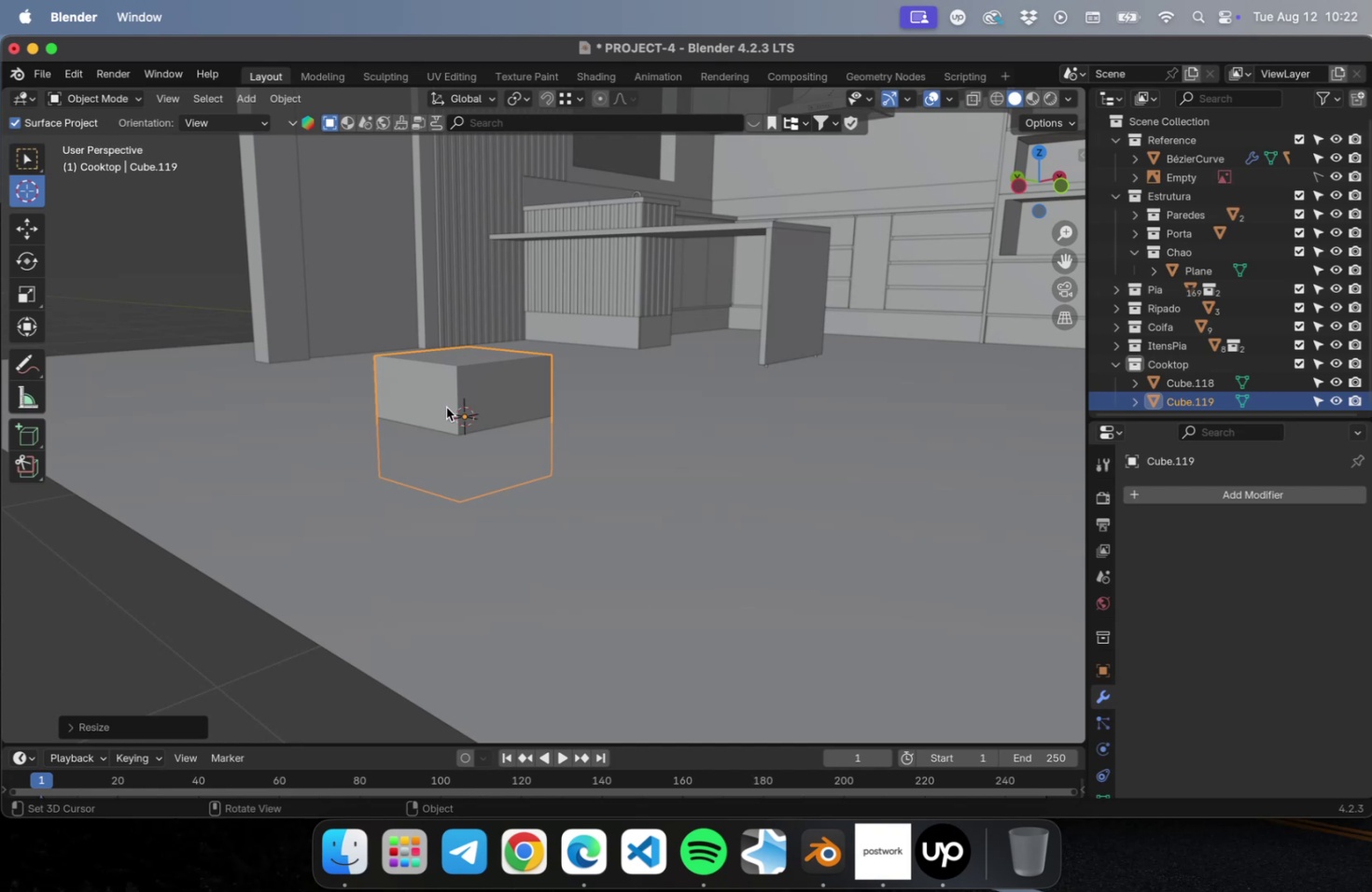 
type(gz)
 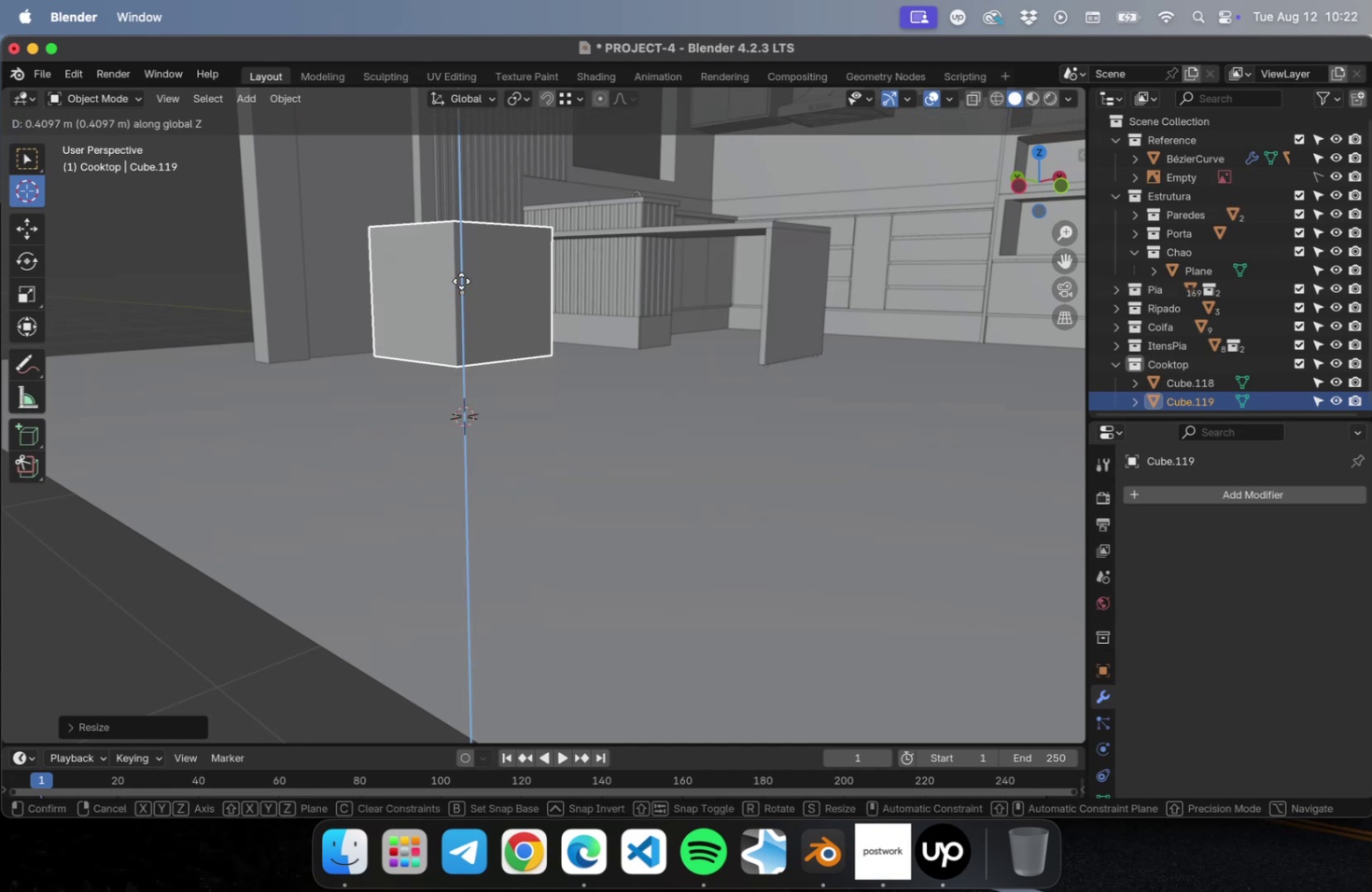 
left_click([461, 281])
 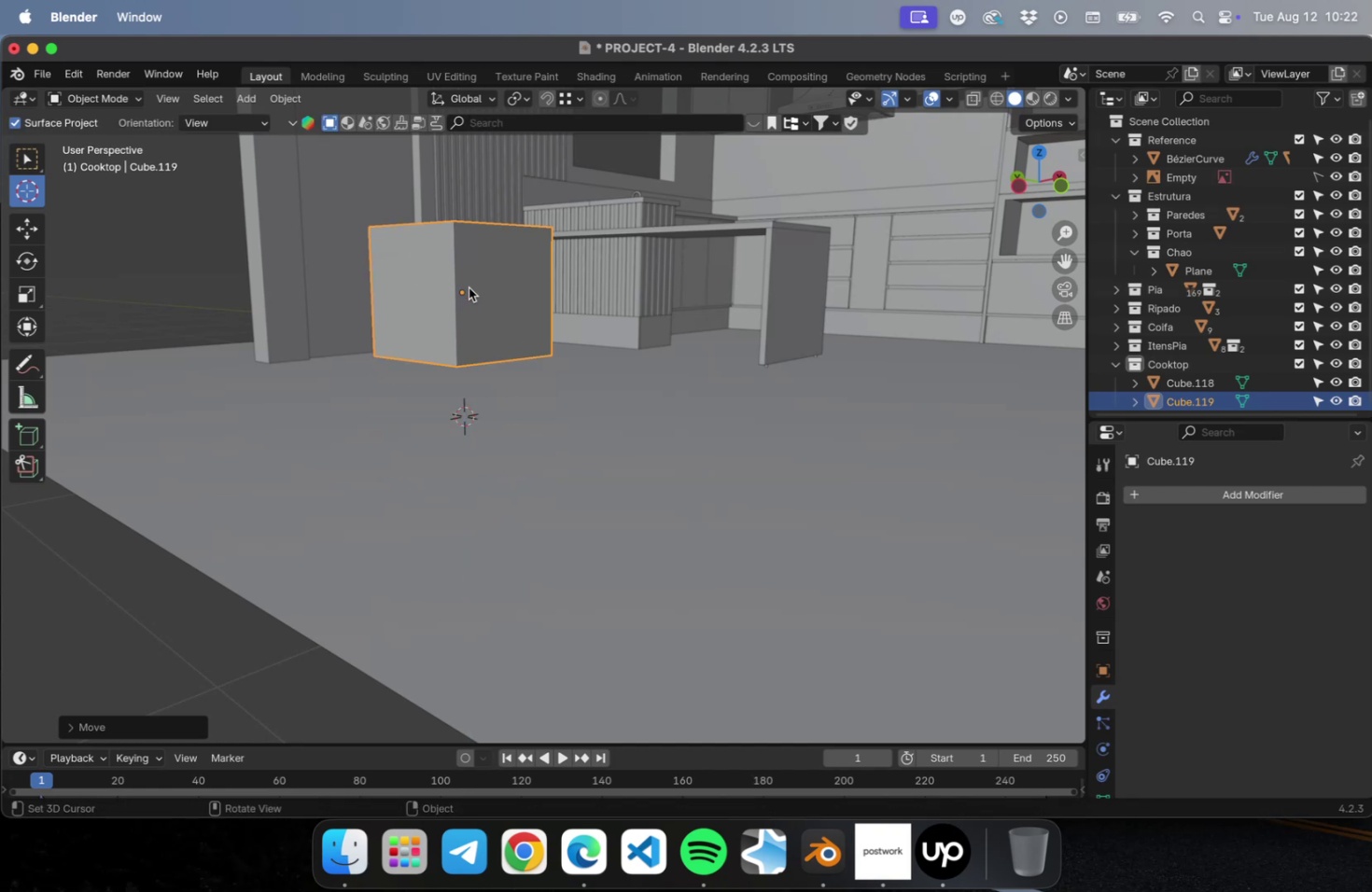 
hold_key(key=ShiftLeft, duration=0.43)
 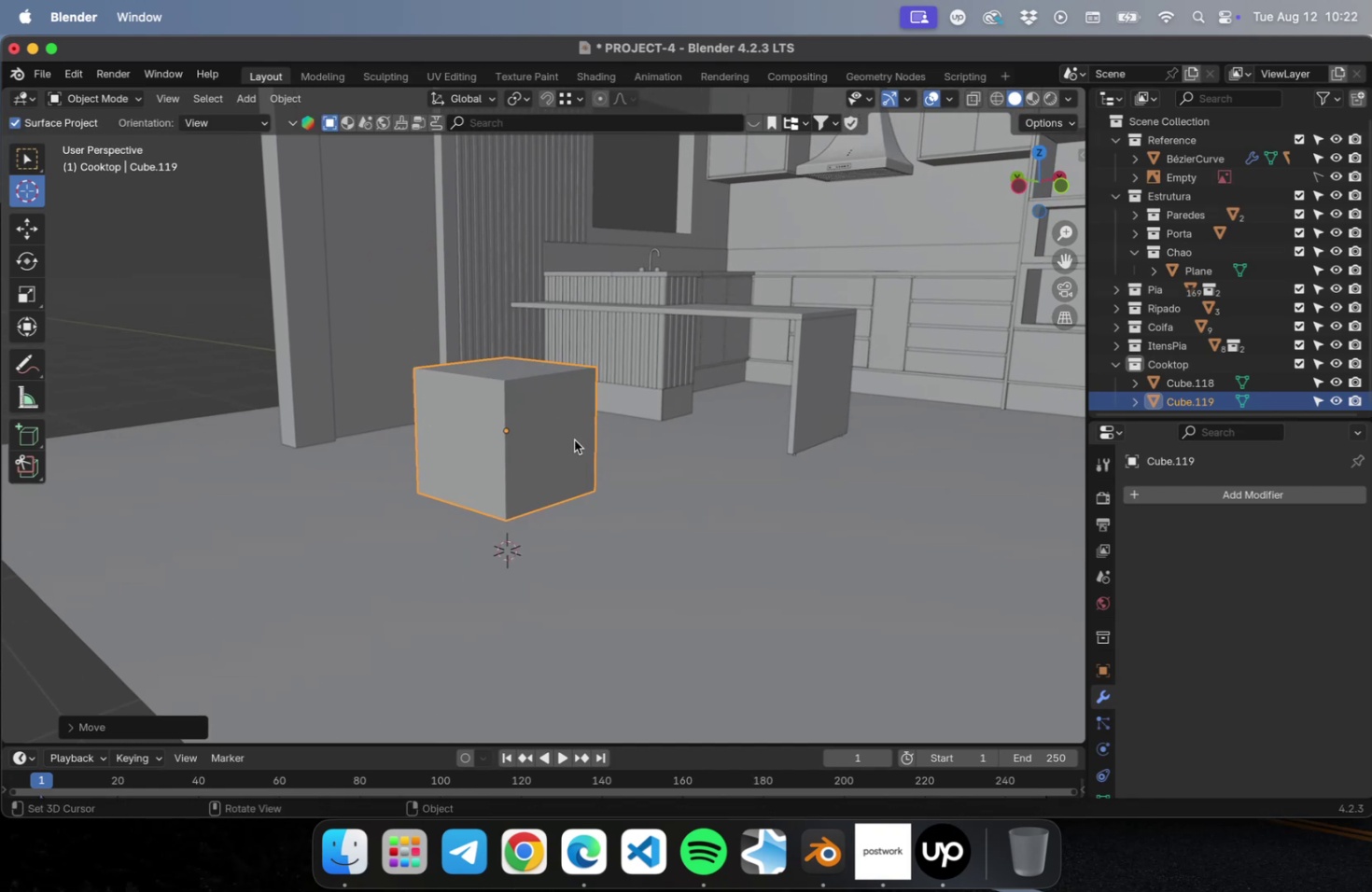 
scroll: coordinate [560, 452], scroll_direction: up, amount: 2.0
 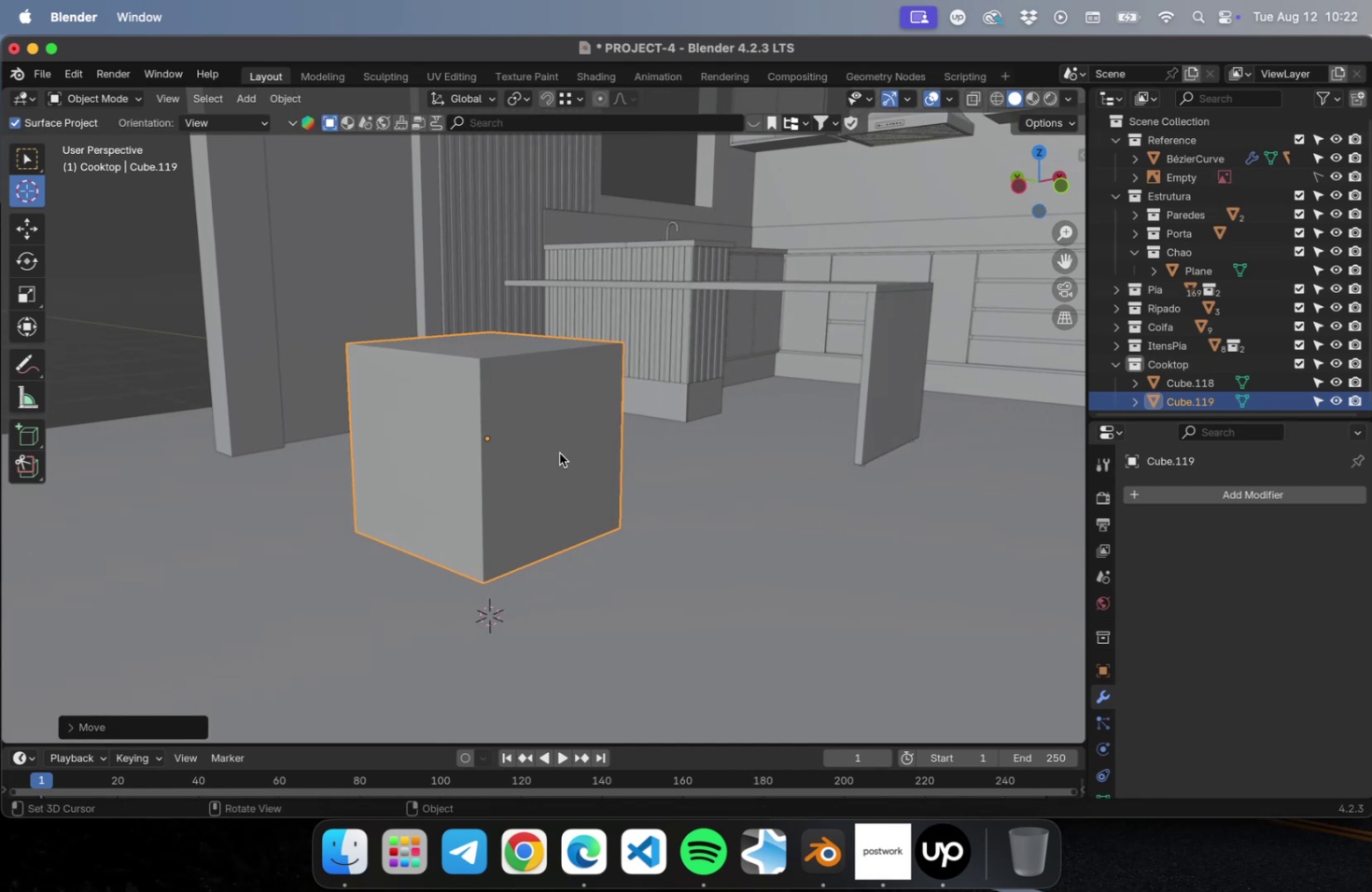 
hold_key(key=ShiftLeft, duration=0.57)
 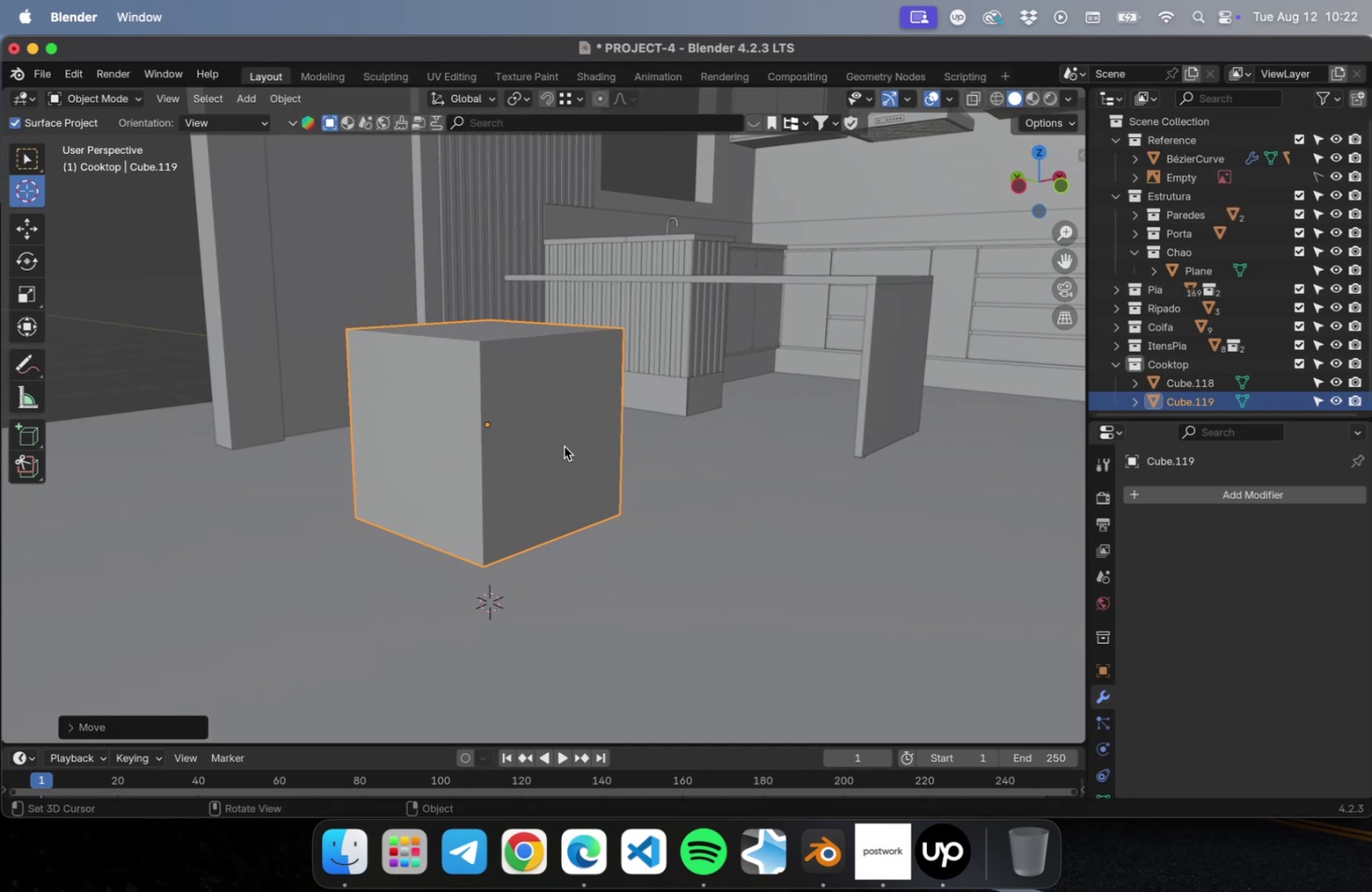 
key(N)
 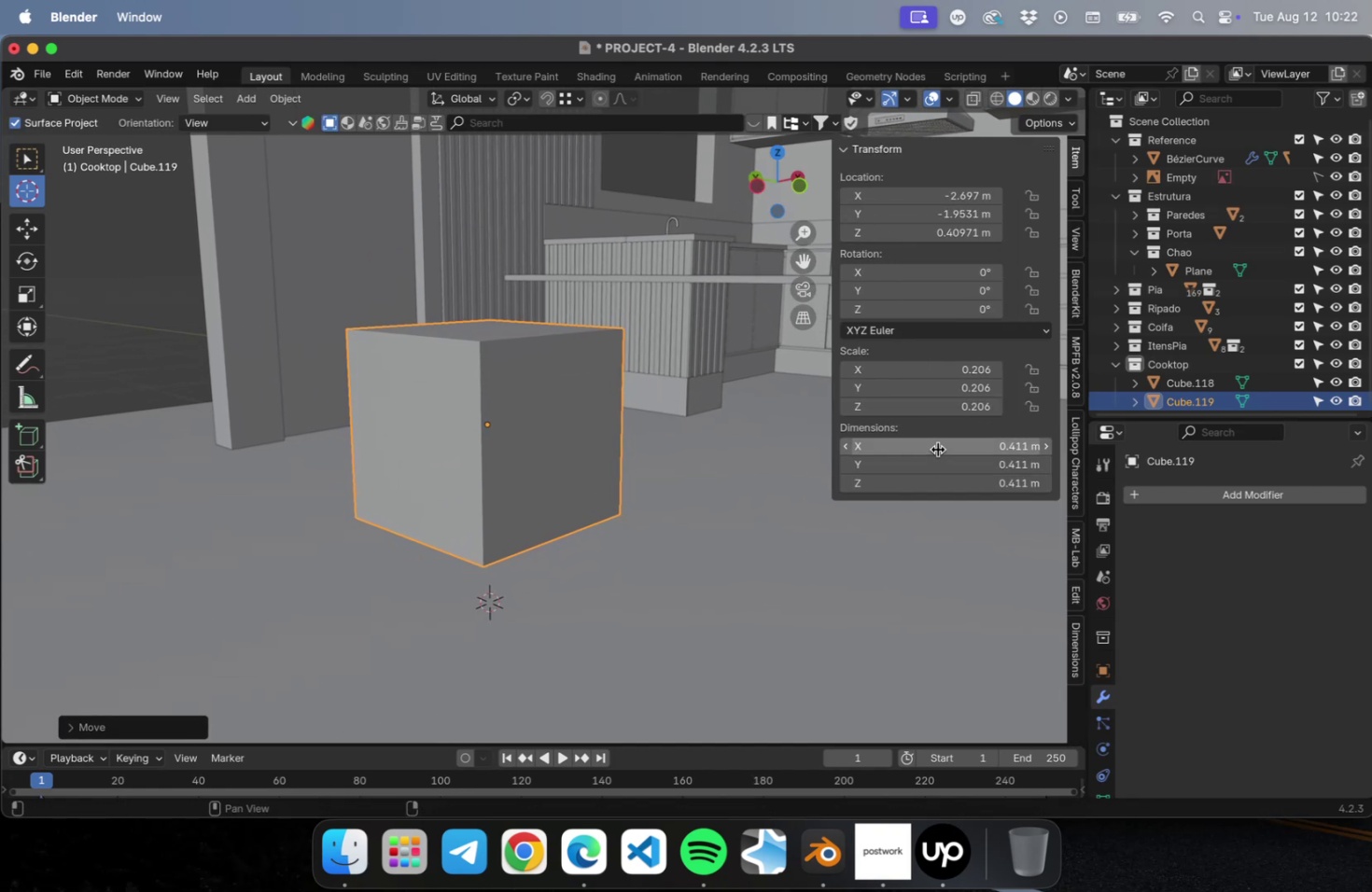 
left_click([937, 444])
 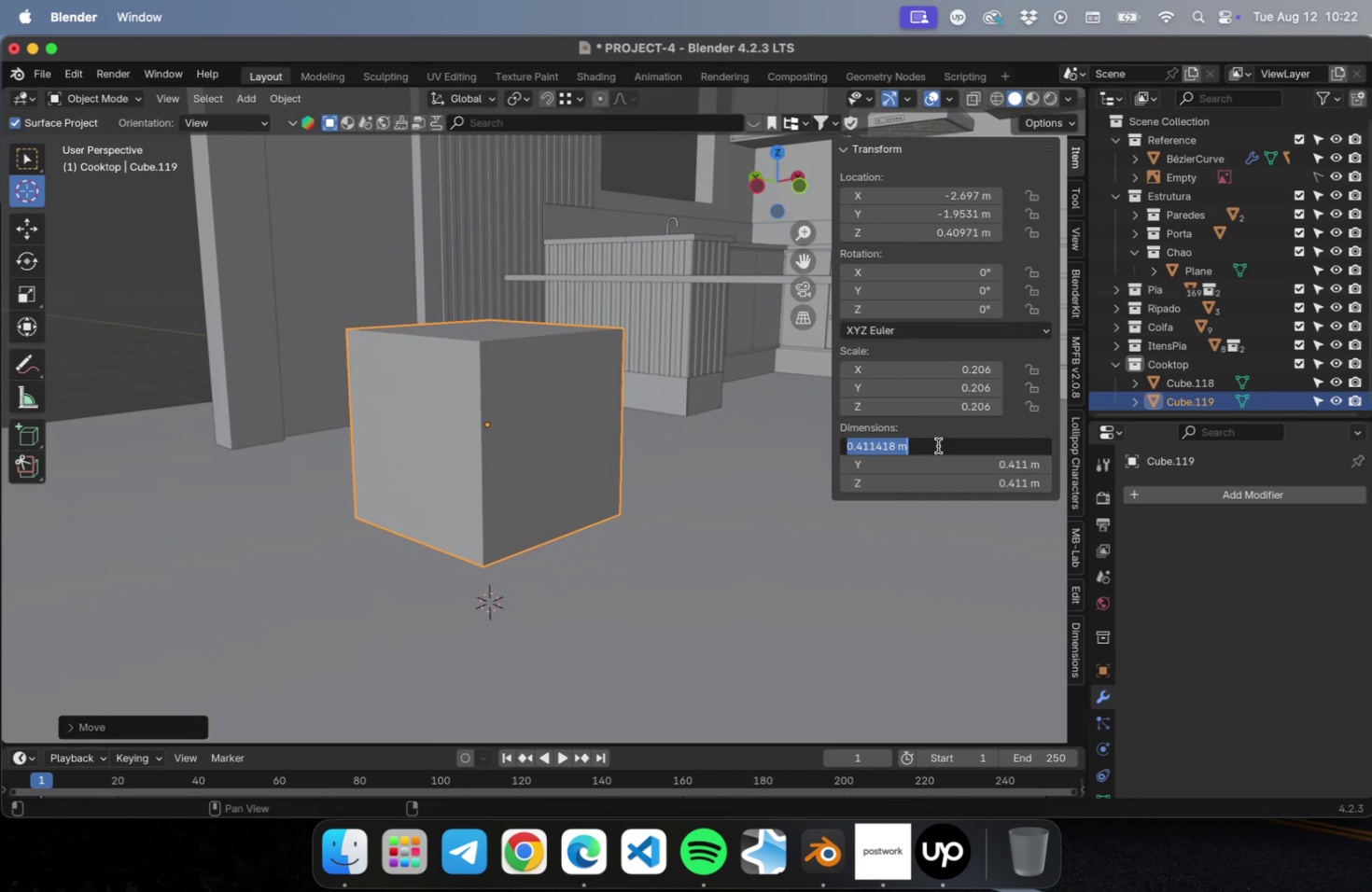 
key(Period)
 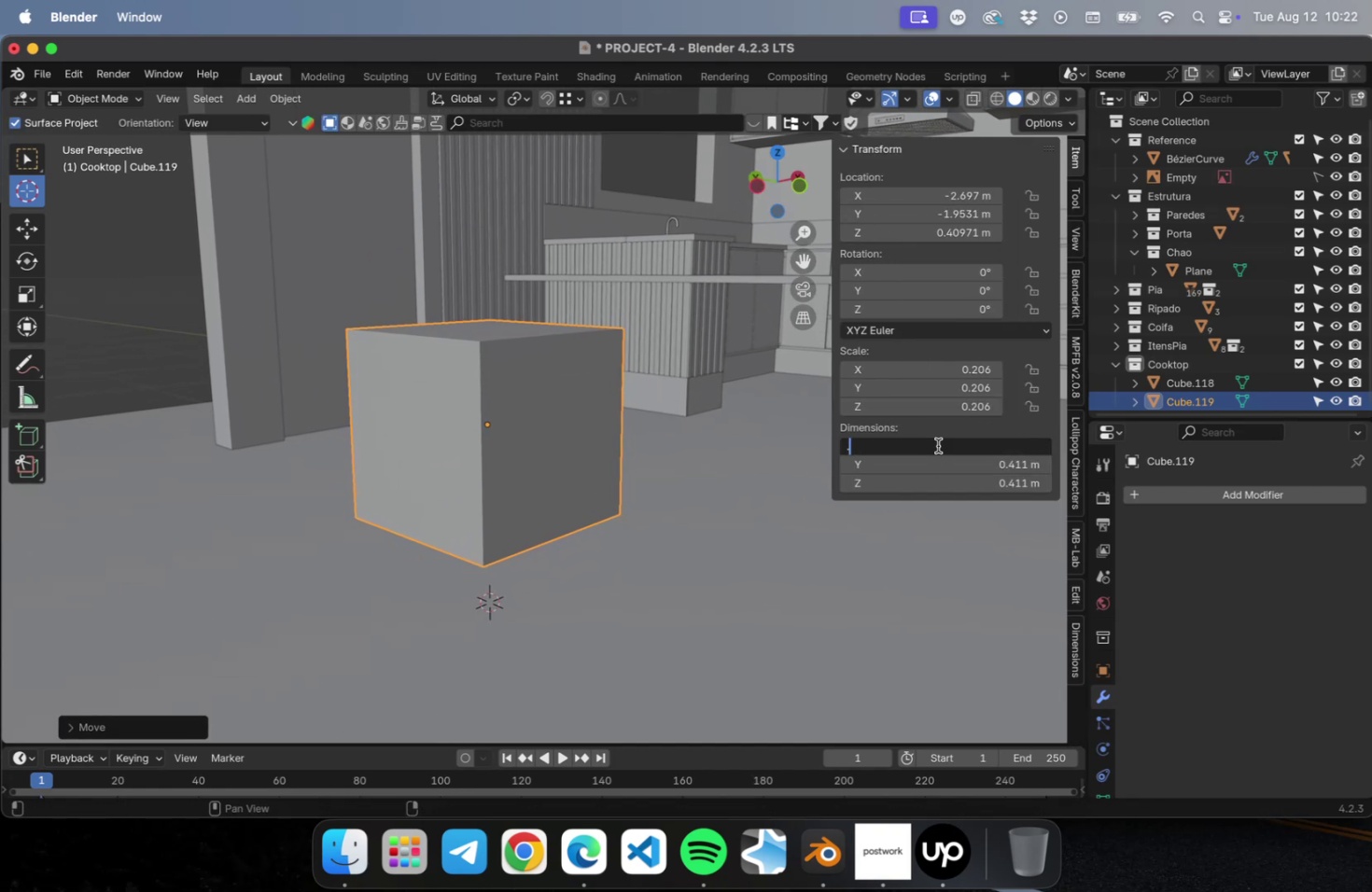 
key(3)
 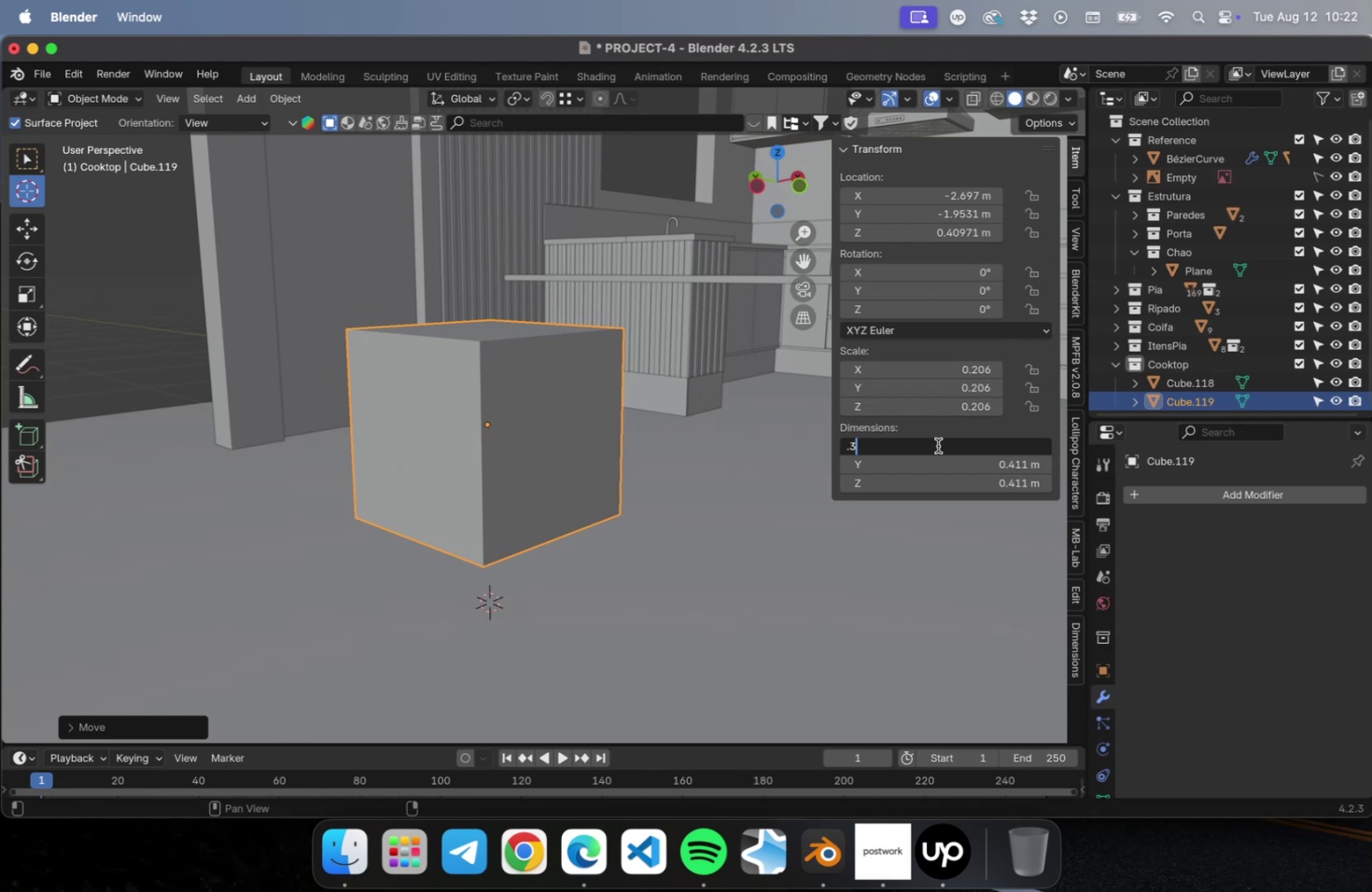 
key(Tab)
 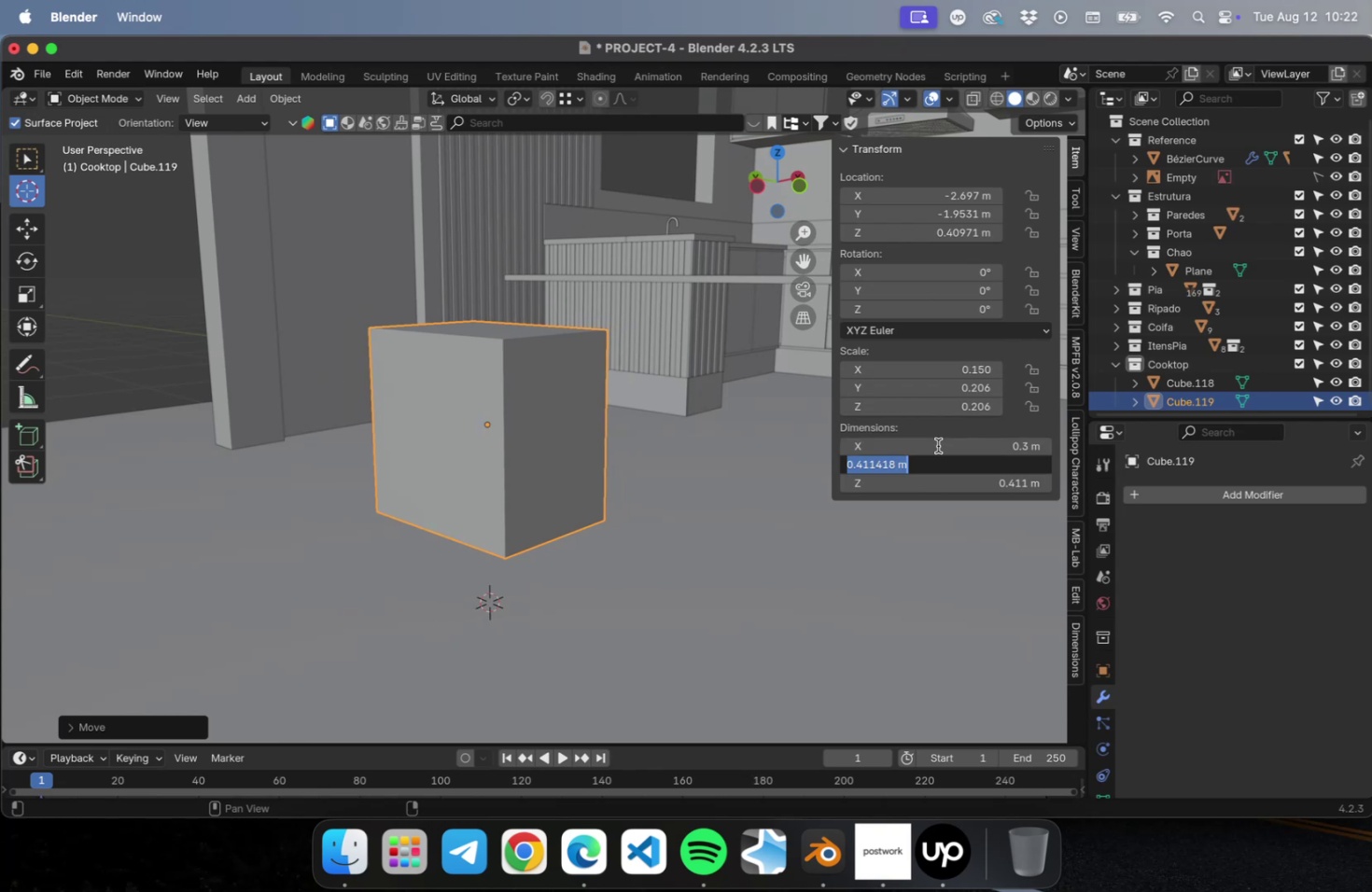 
key(Period)
 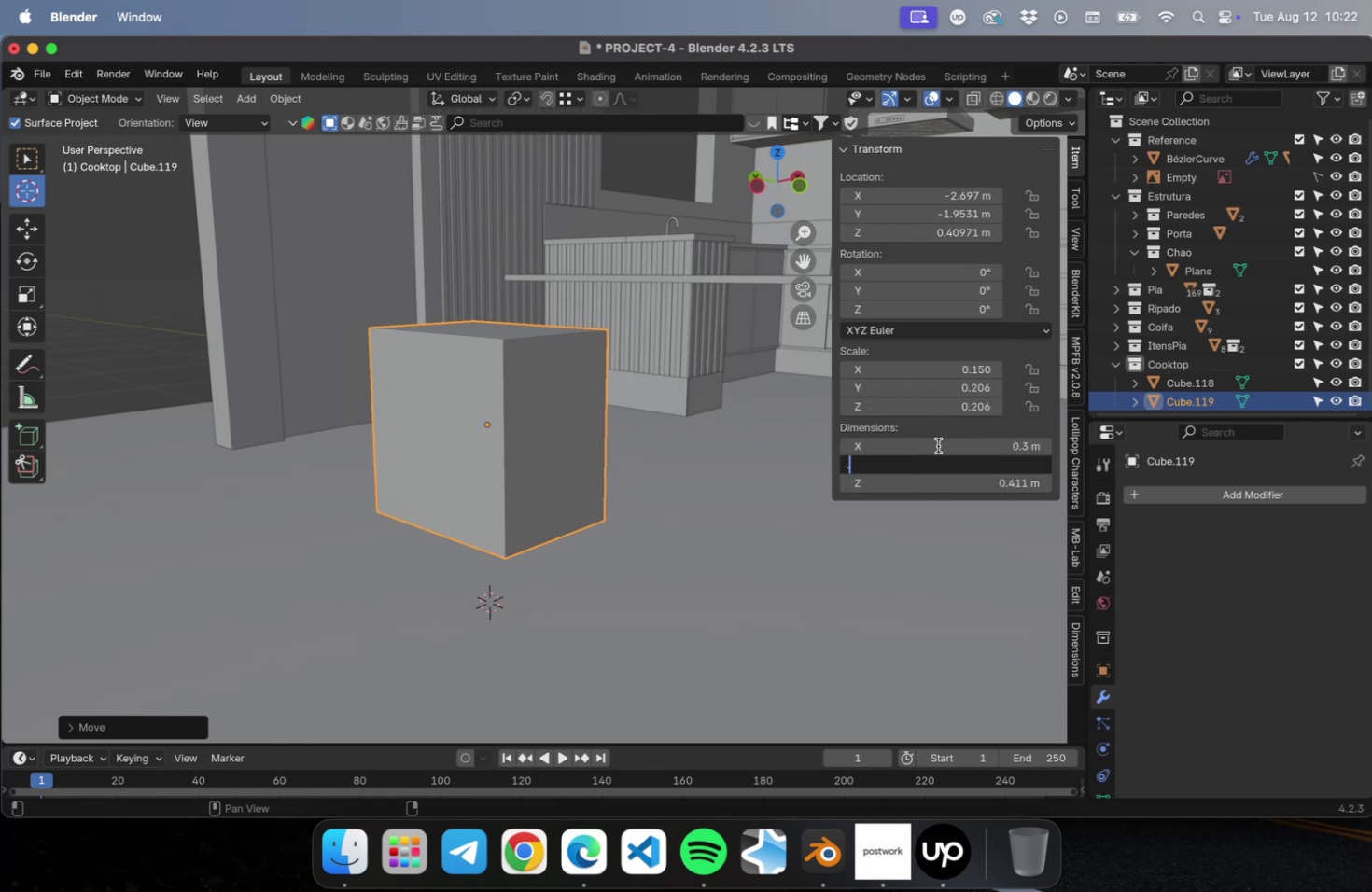 
key(3)
 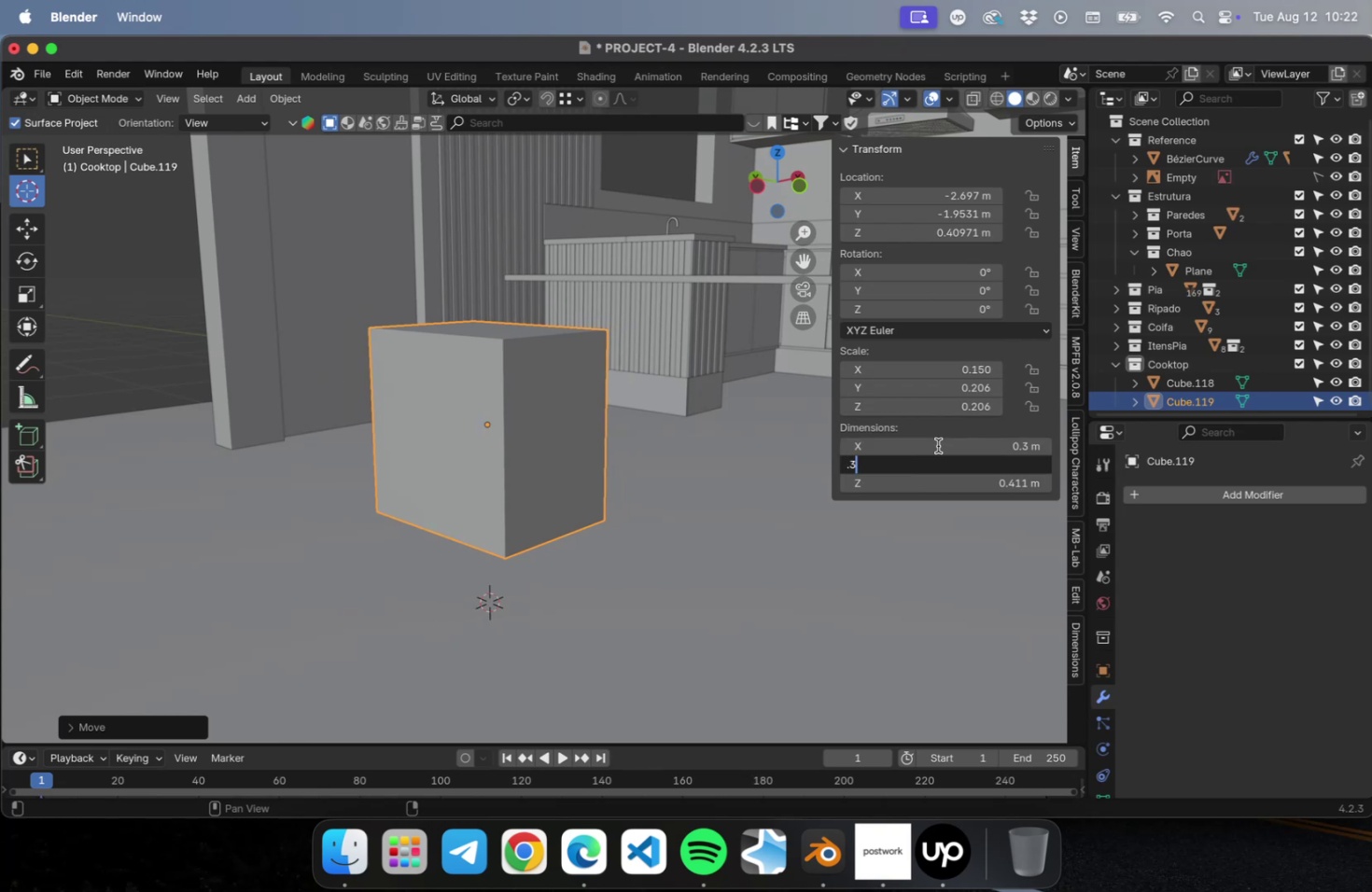 
key(Tab)
 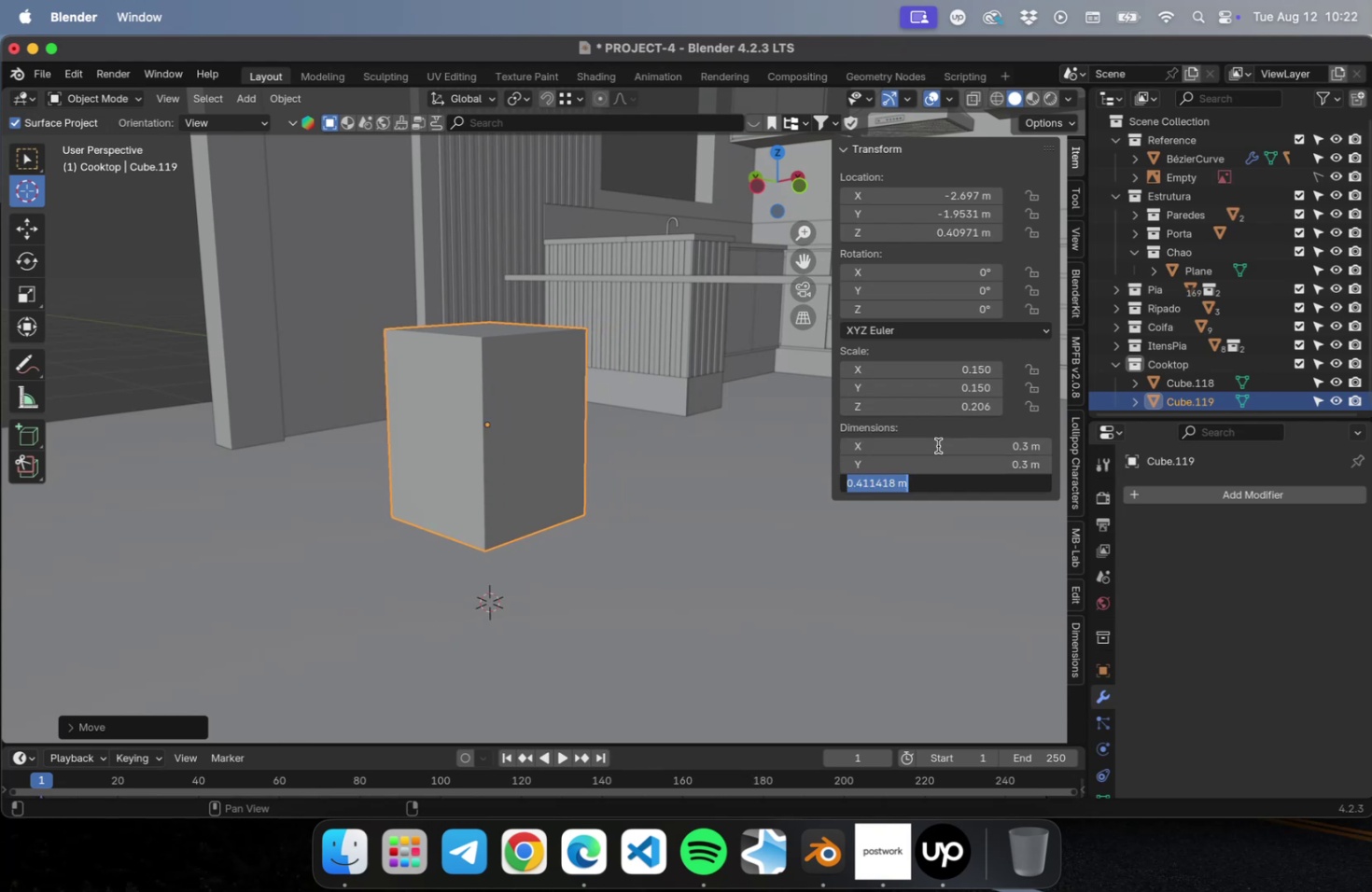 
key(Period)
 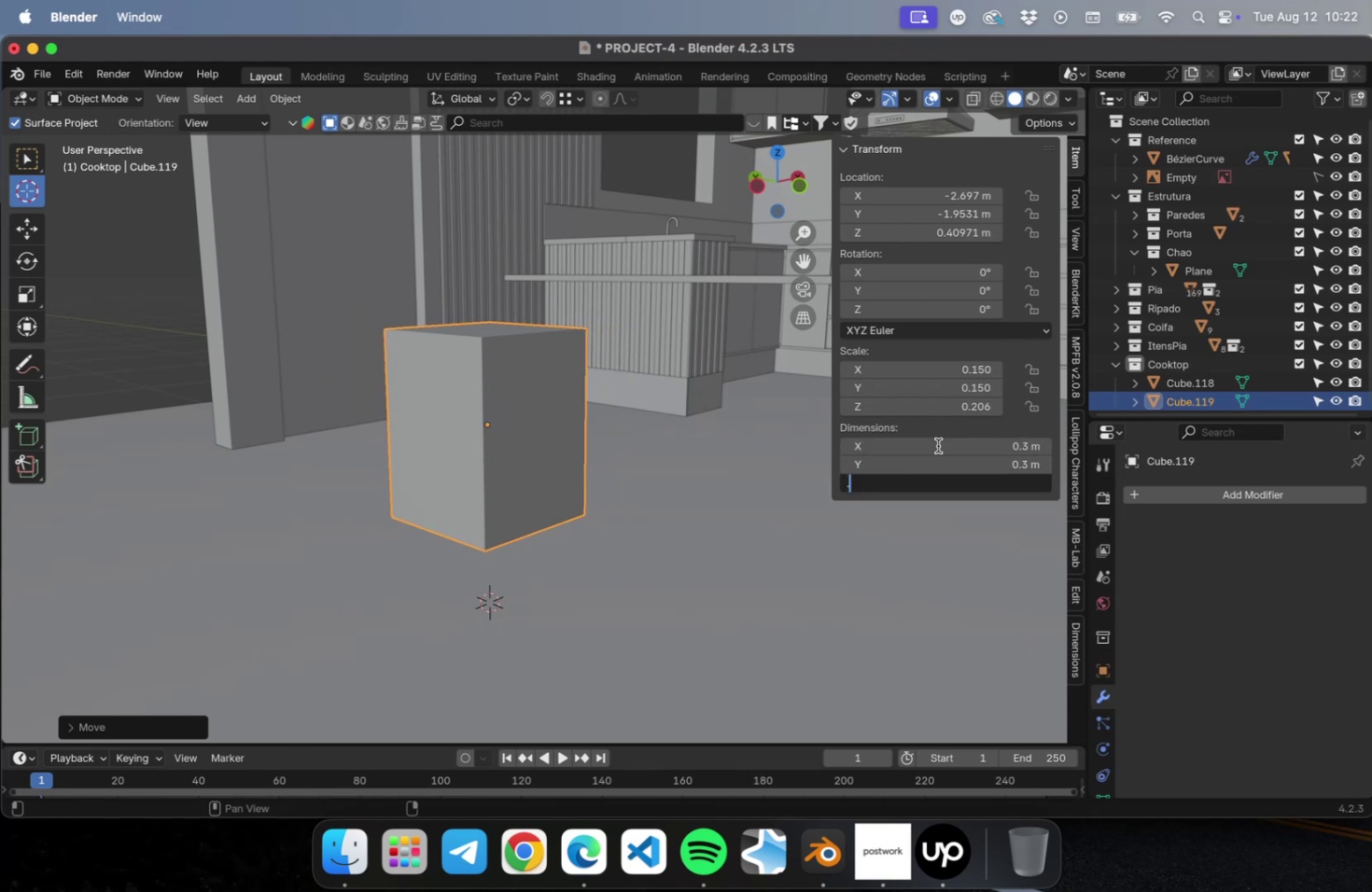 
key(4)
 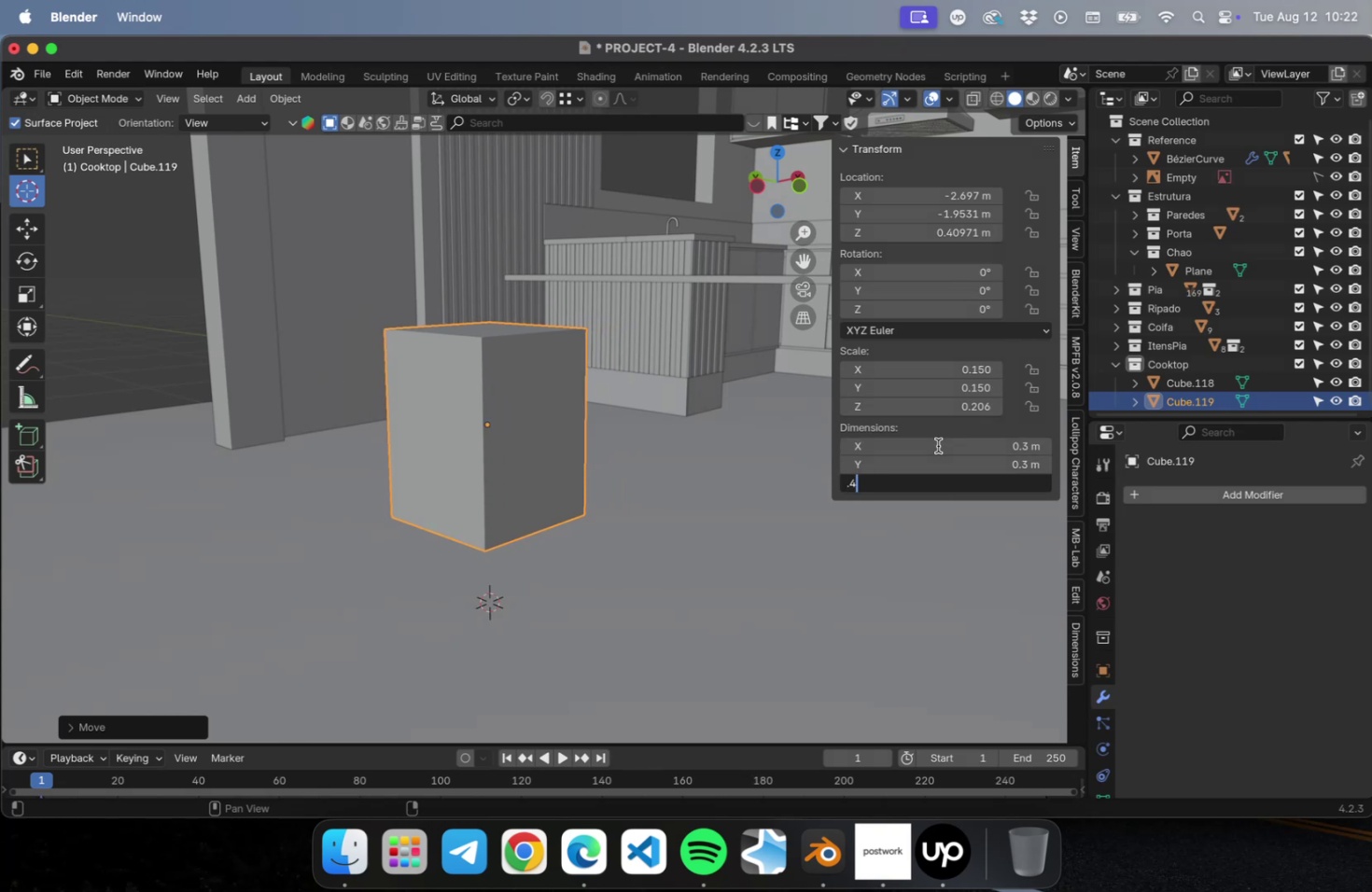 
key(Tab)
 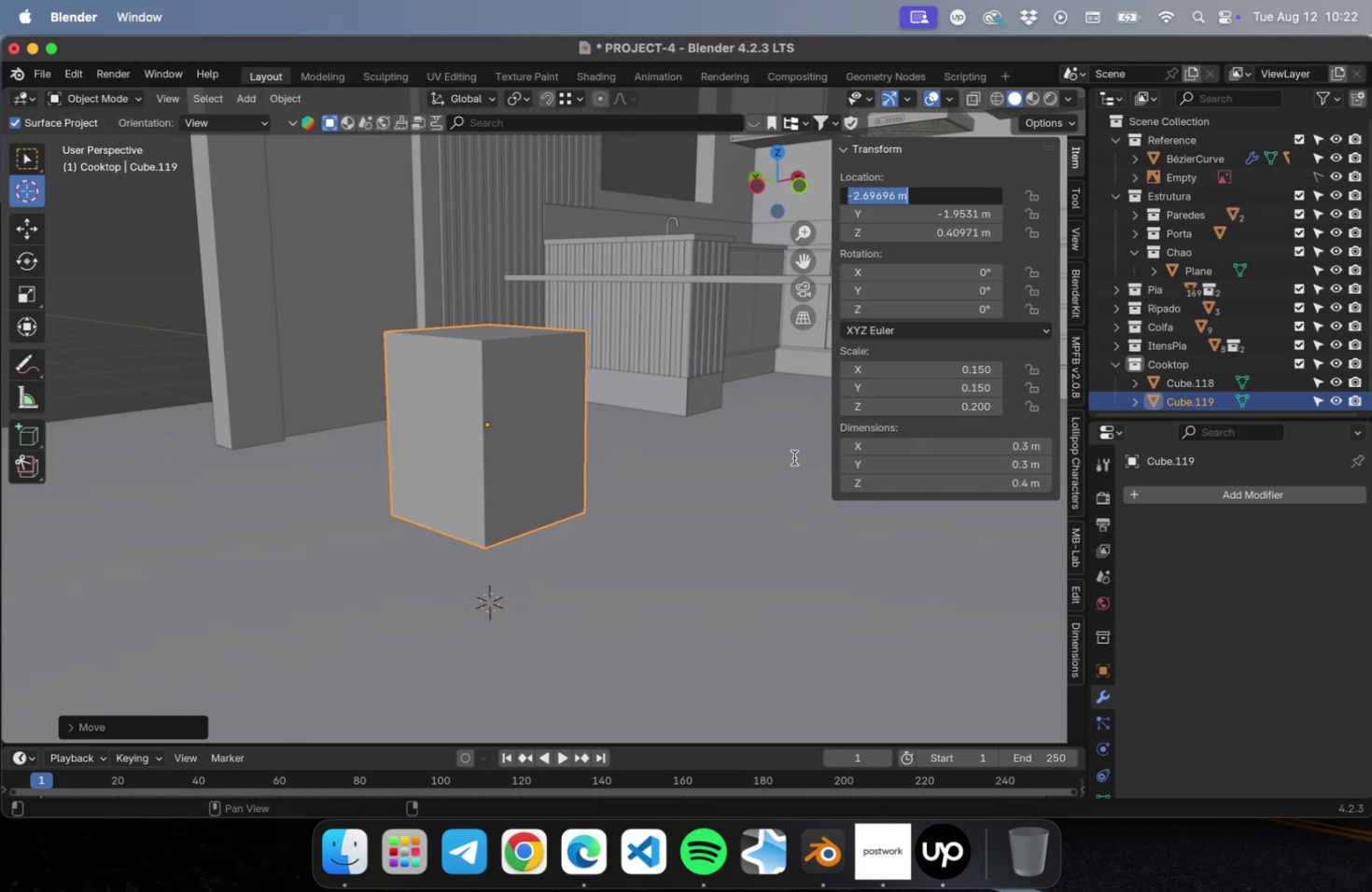 
left_click([508, 400])
 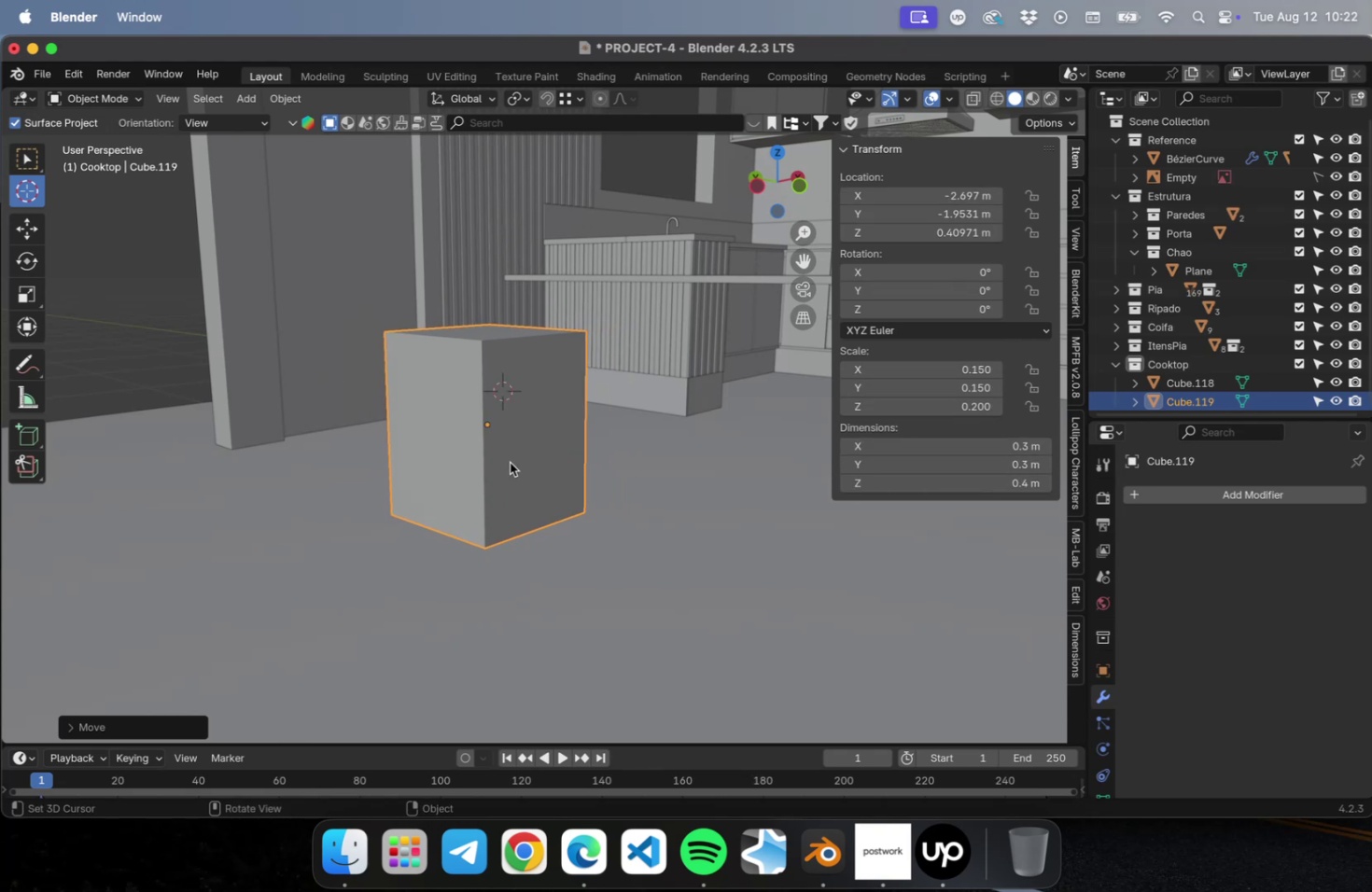 
key(Tab)
 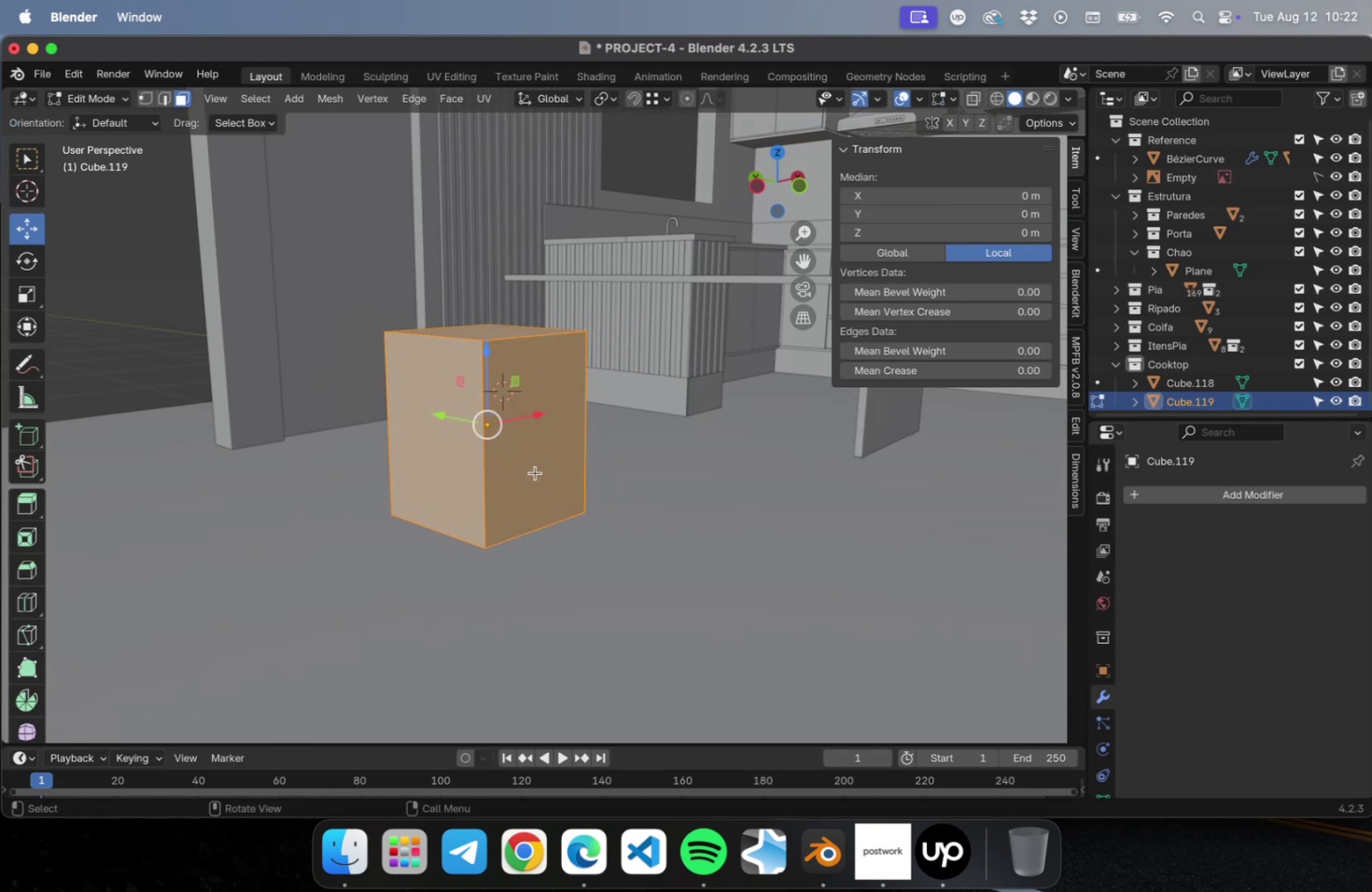 
key(A)
 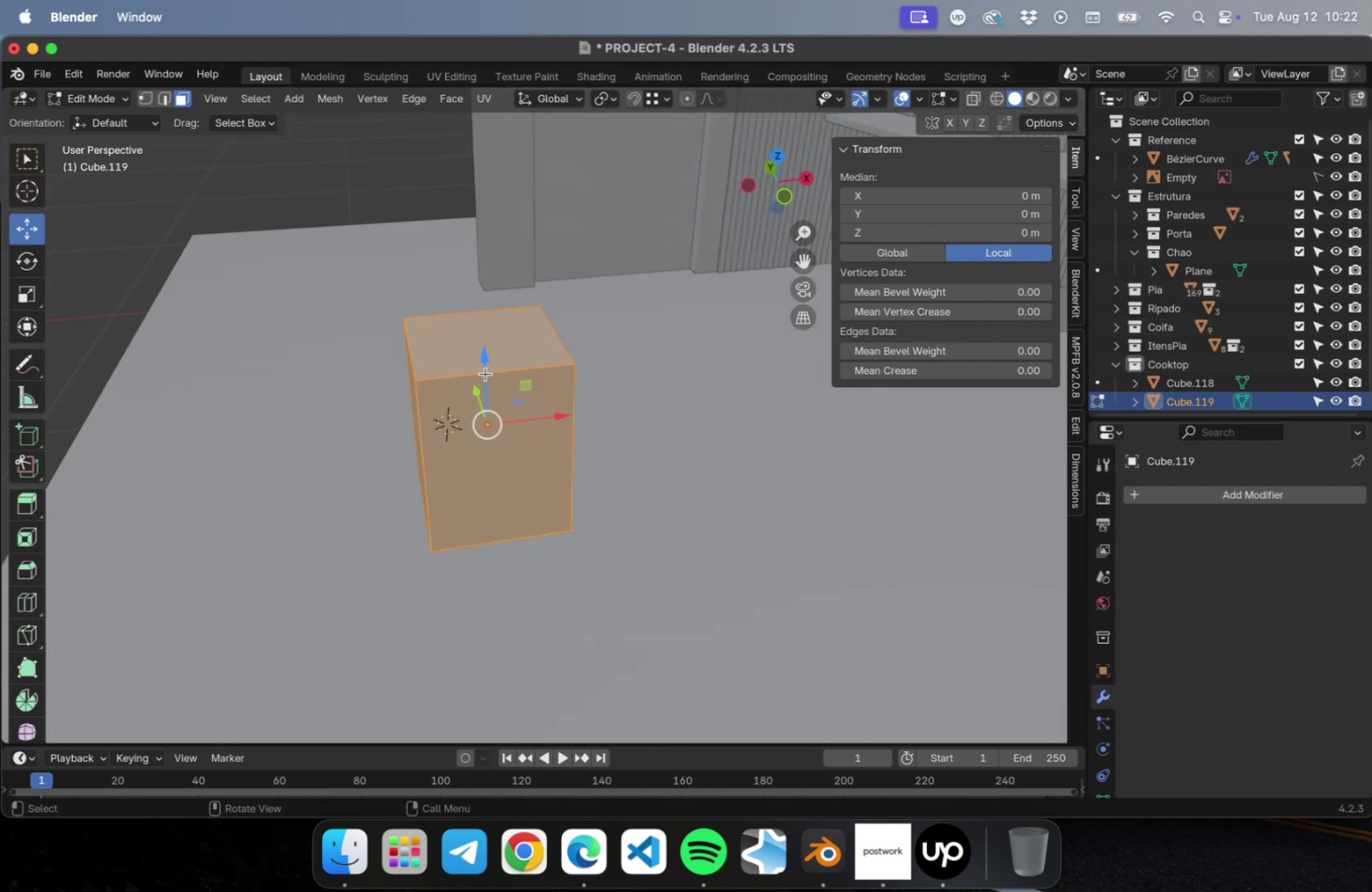 
key(I)
 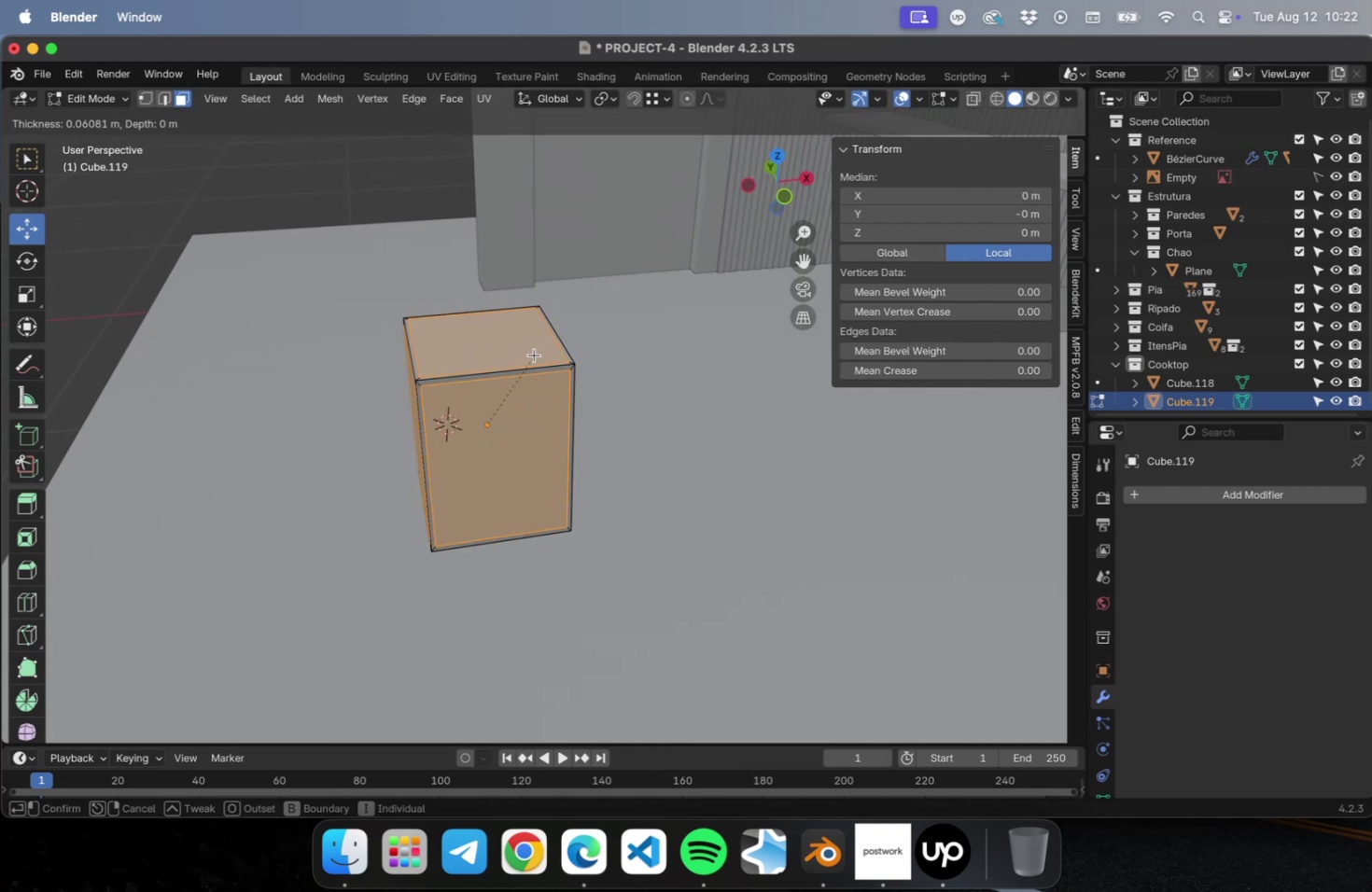 
left_click([534, 355])
 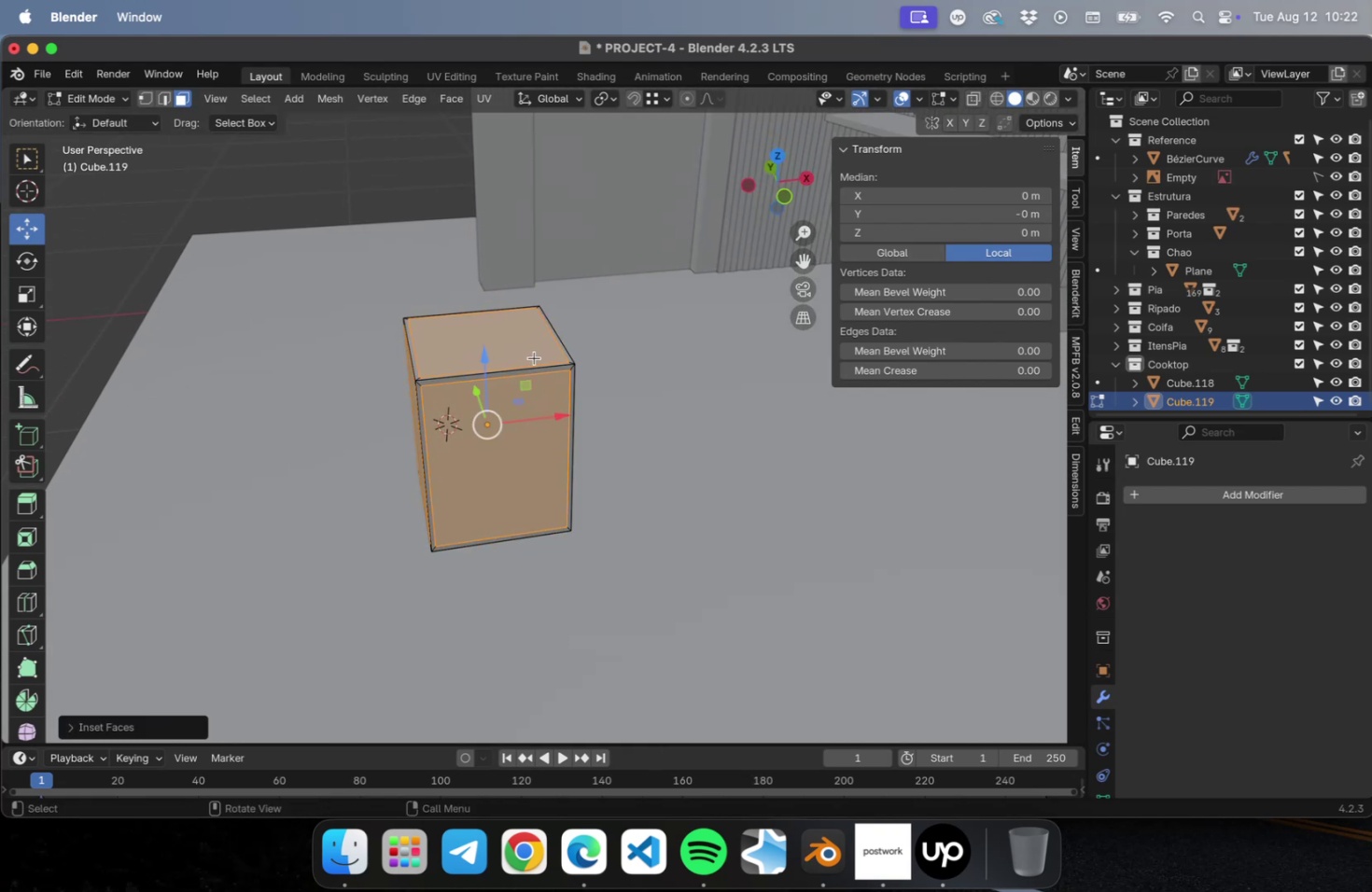 
mouse_move([536, 407])
 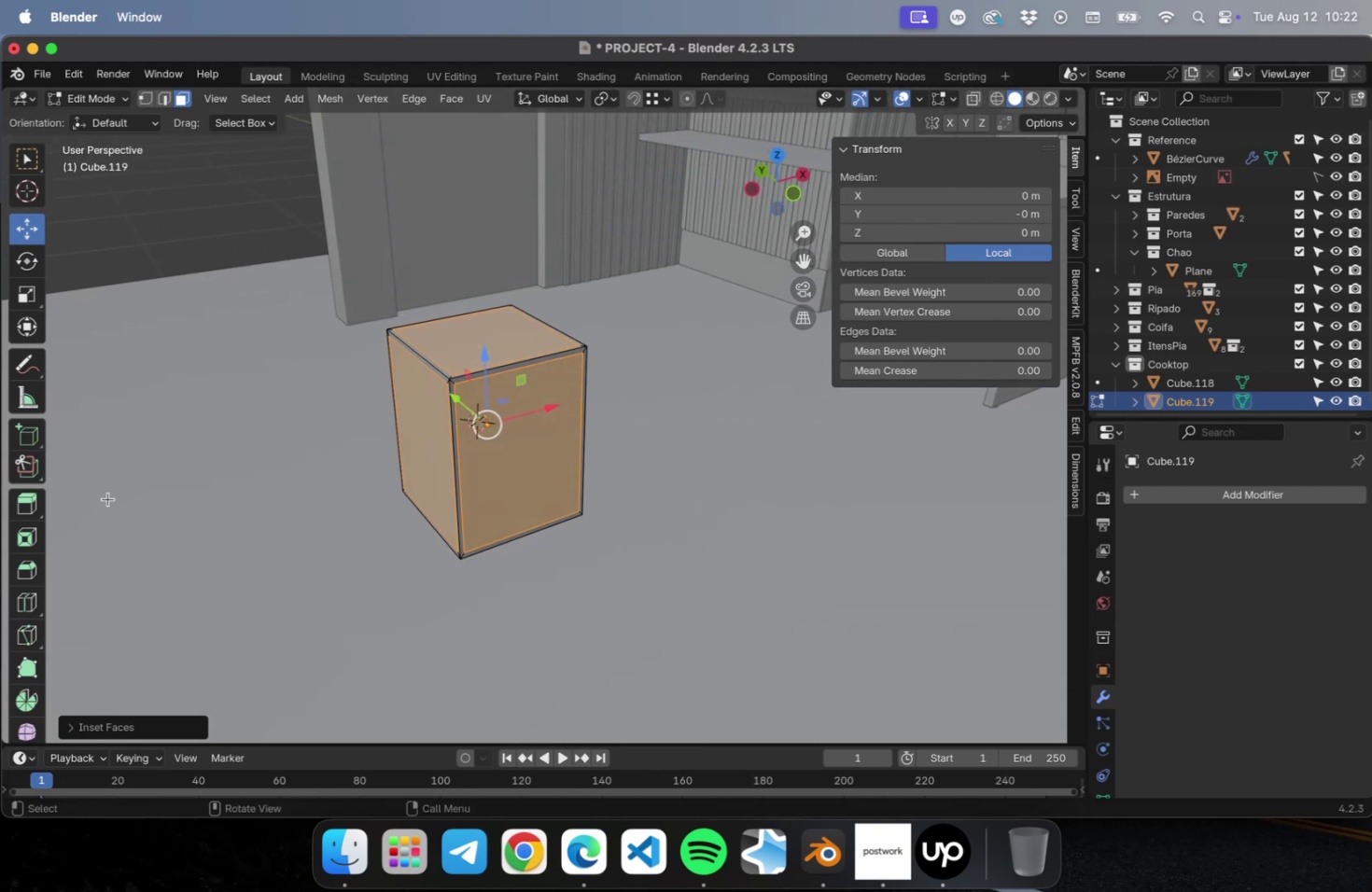 
left_click([36, 499])
 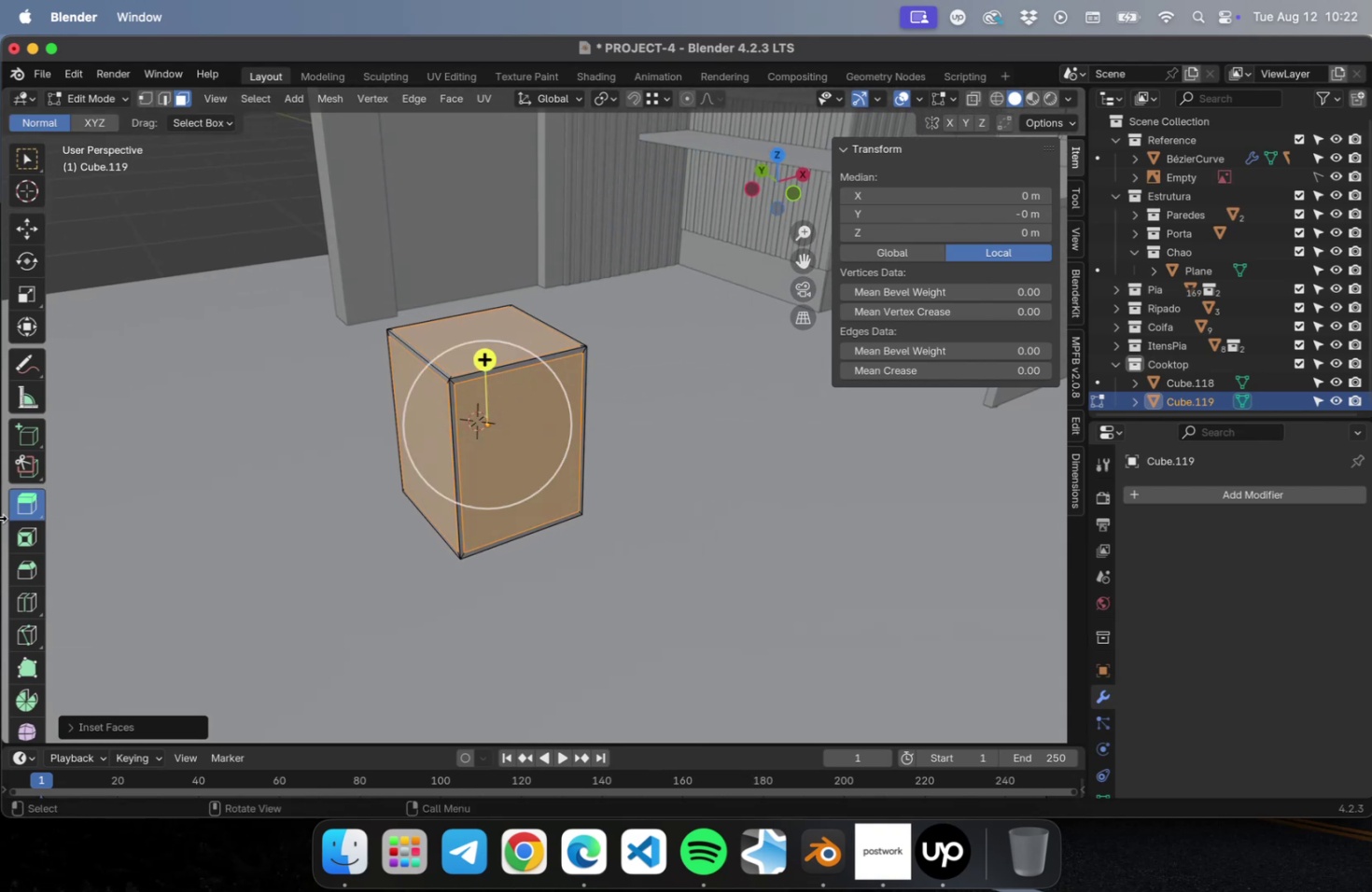 
left_click_drag(start_coordinate=[30, 503], to_coordinate=[102, 585])
 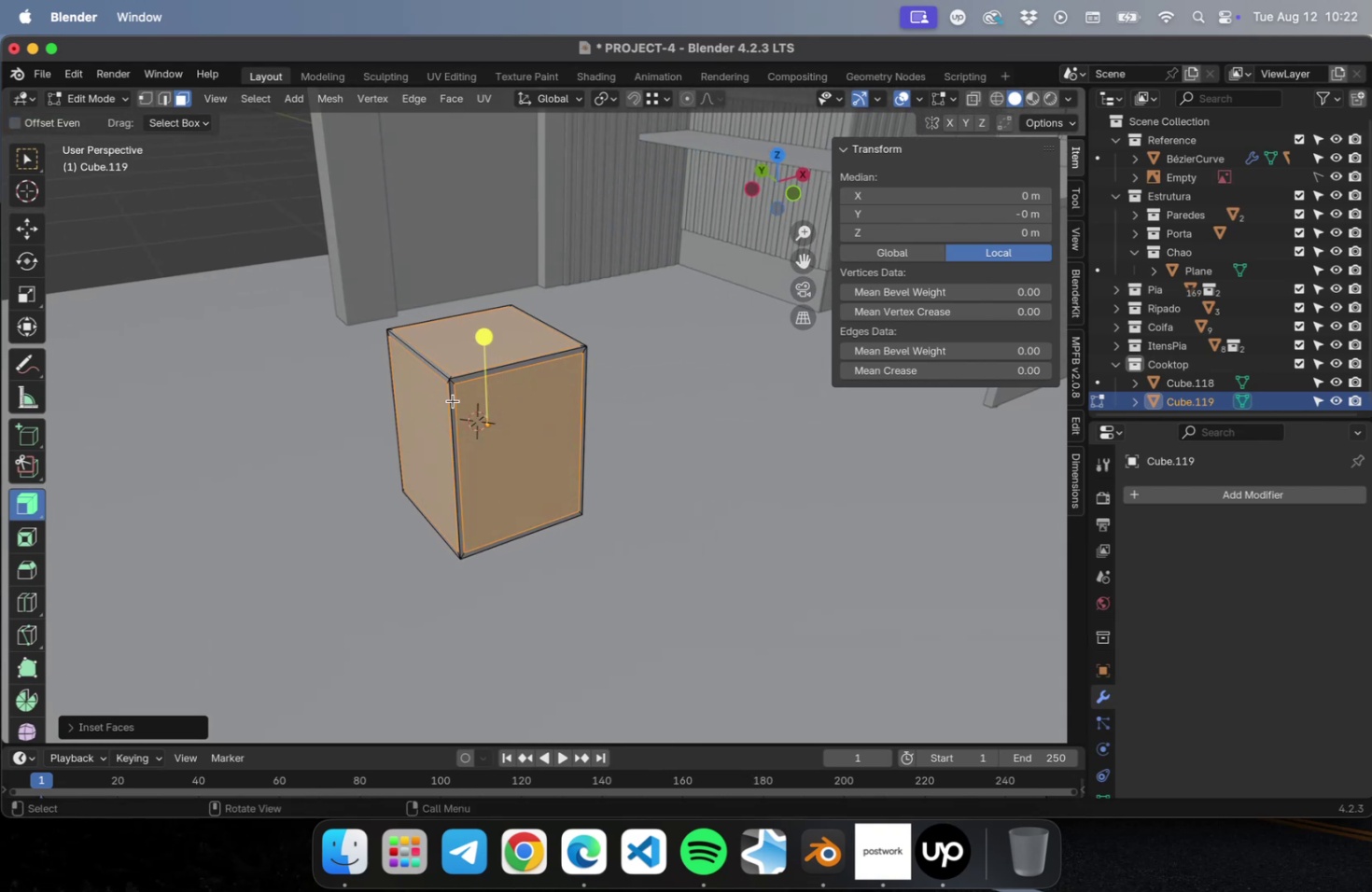 
key(NumLock)
 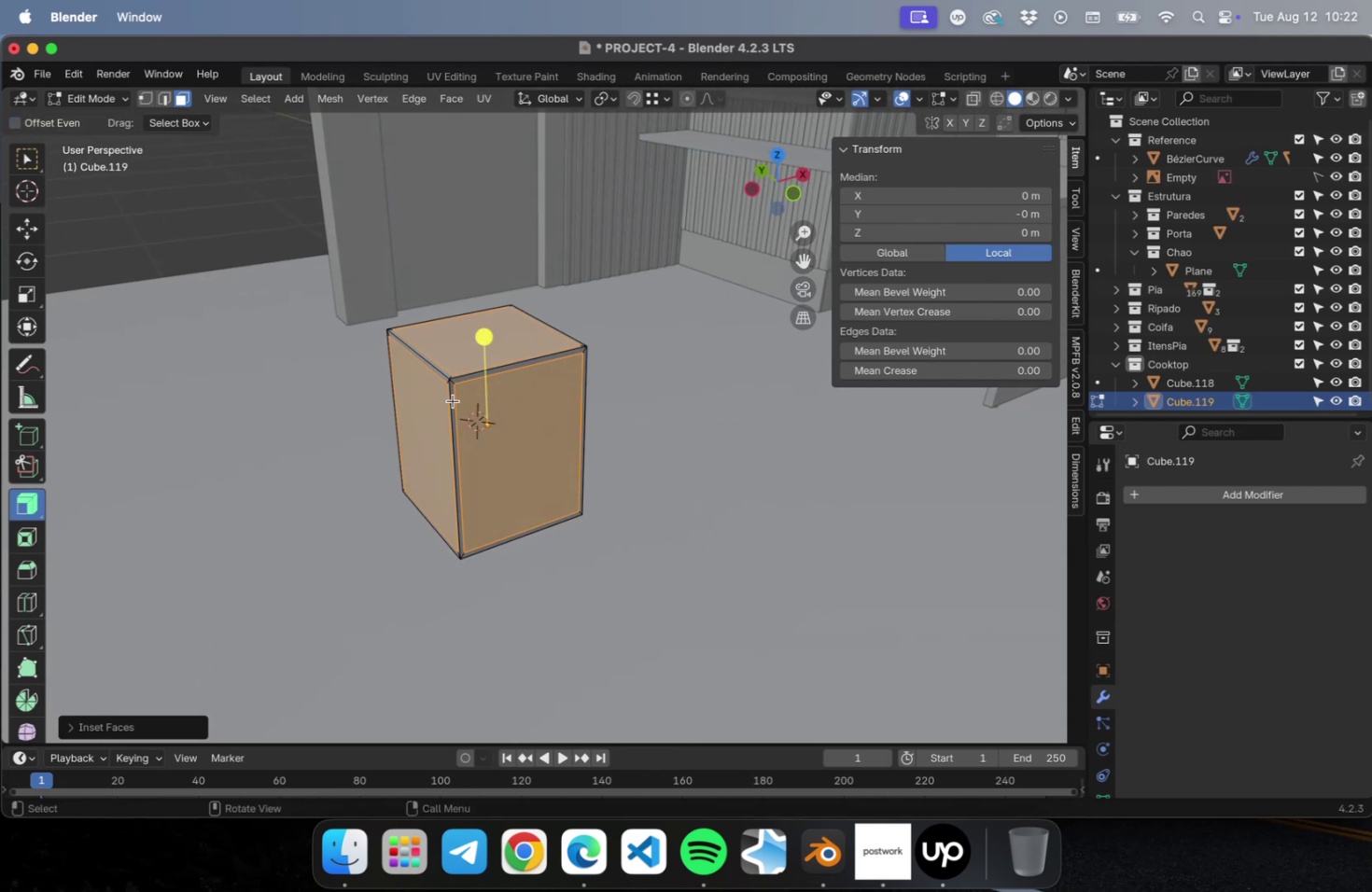 
key(Numpad7)
 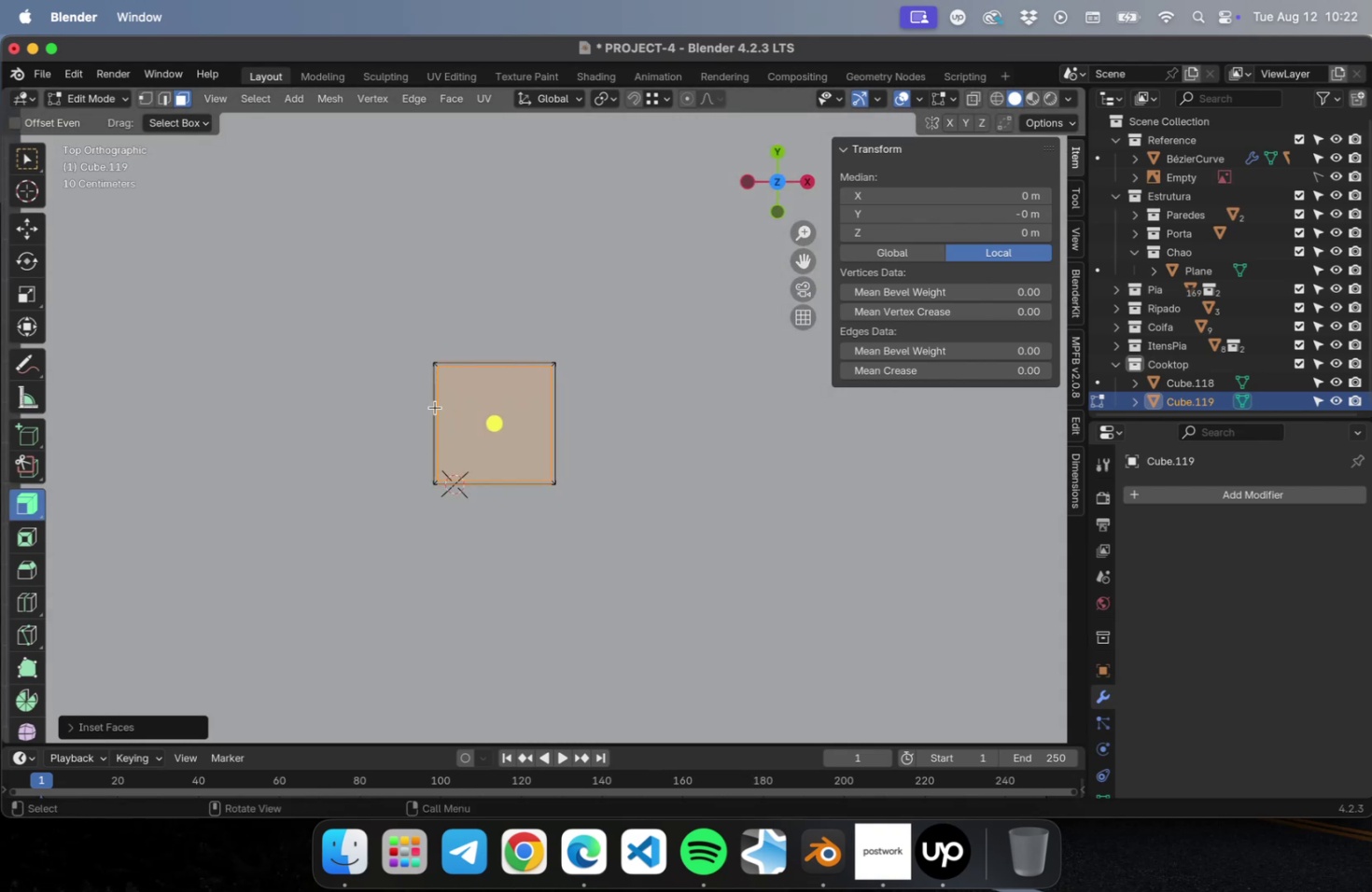 
scroll: coordinate [508, 452], scroll_direction: up, amount: 14.0
 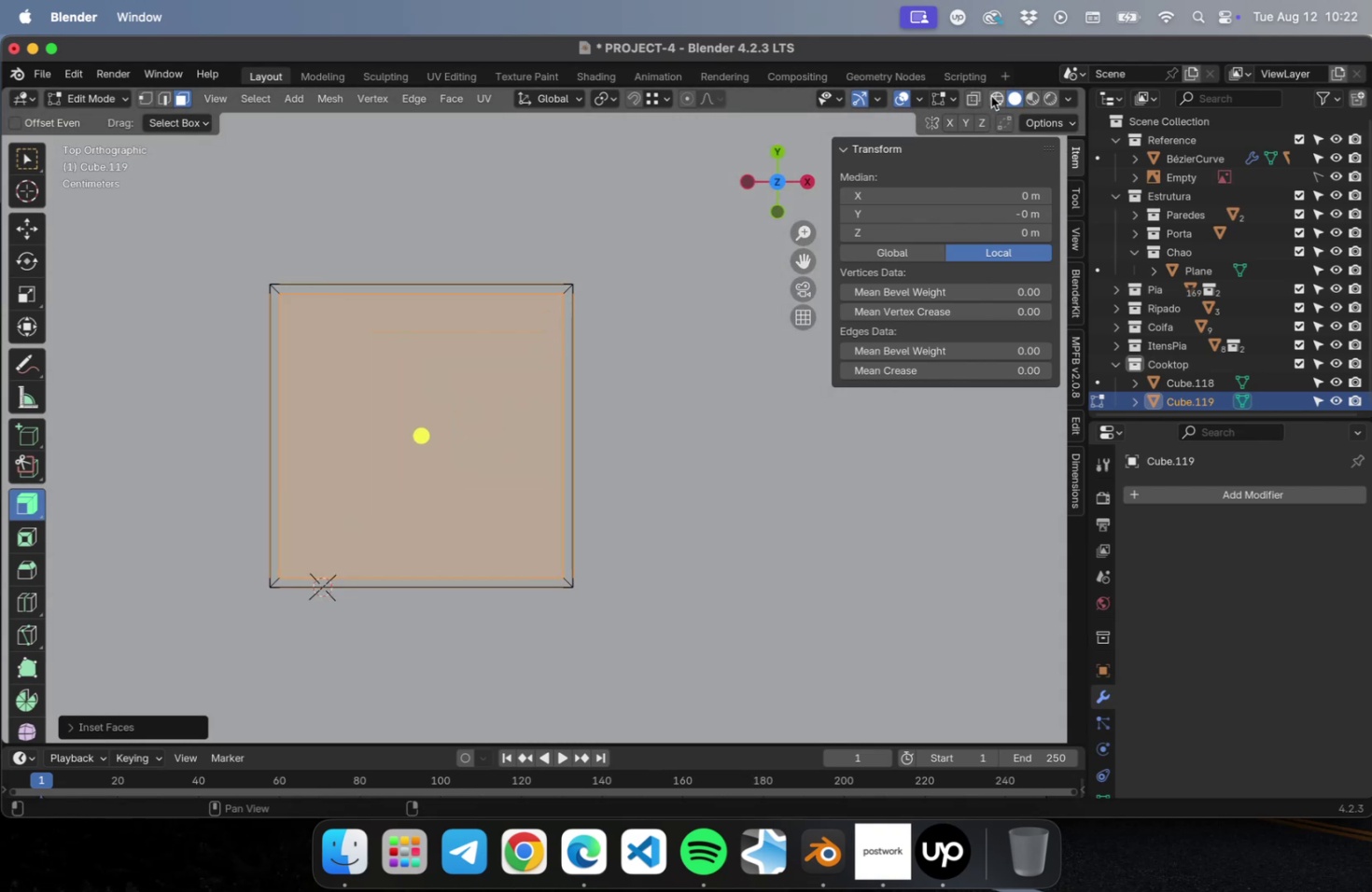 
left_click([993, 97])
 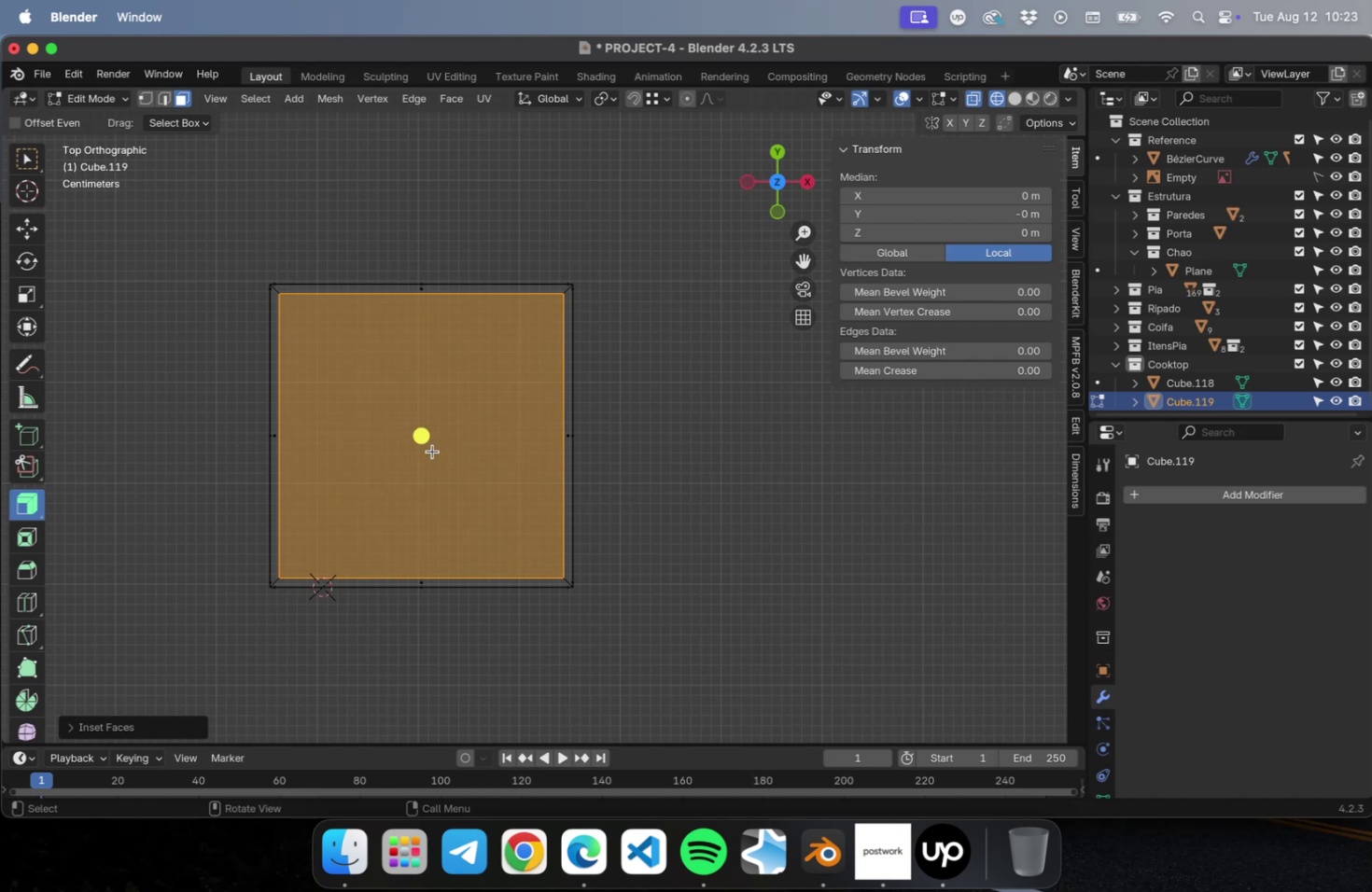 
left_click_drag(start_coordinate=[426, 437], to_coordinate=[399, 467])
 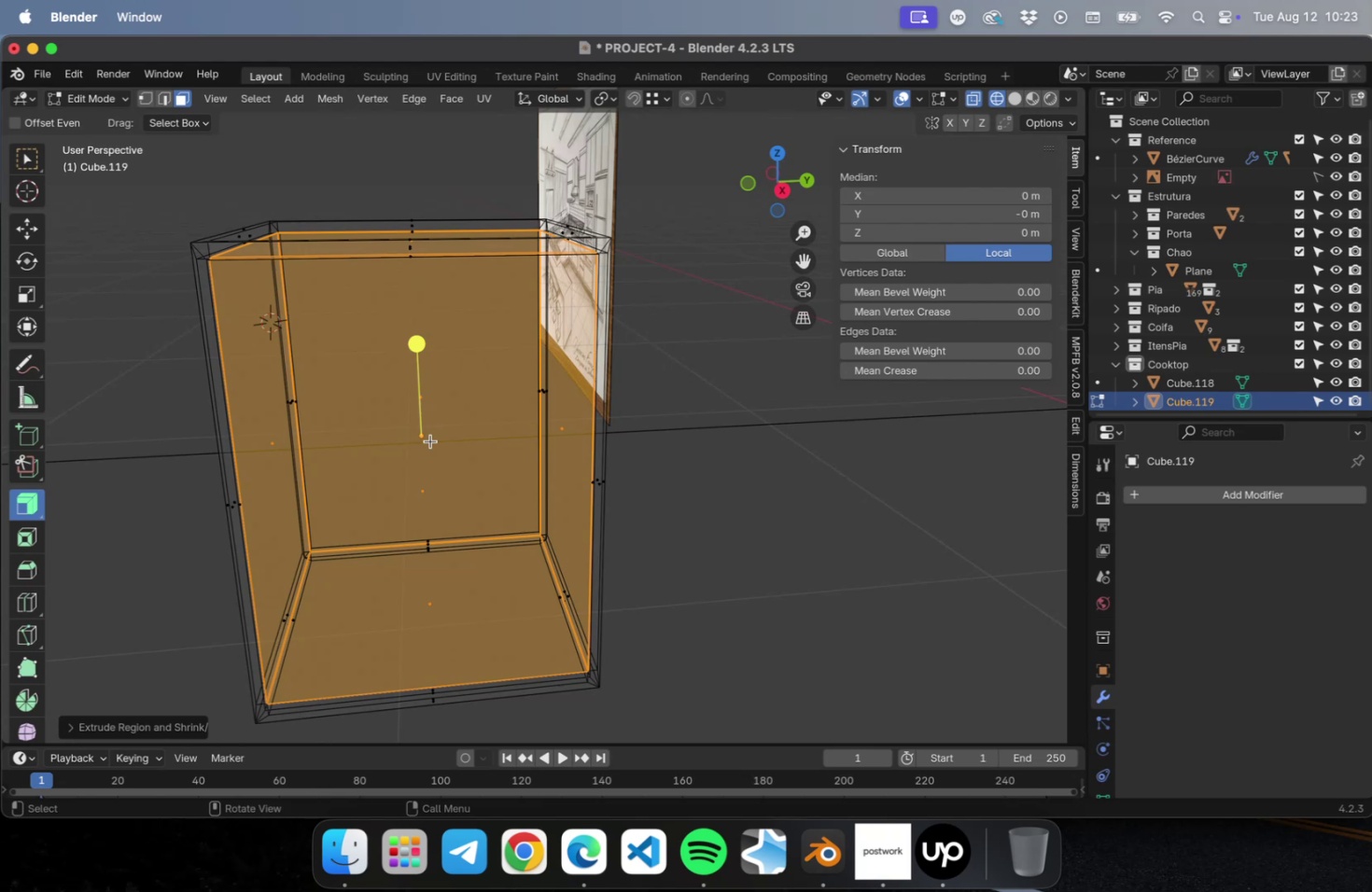 
wait(13.32)
 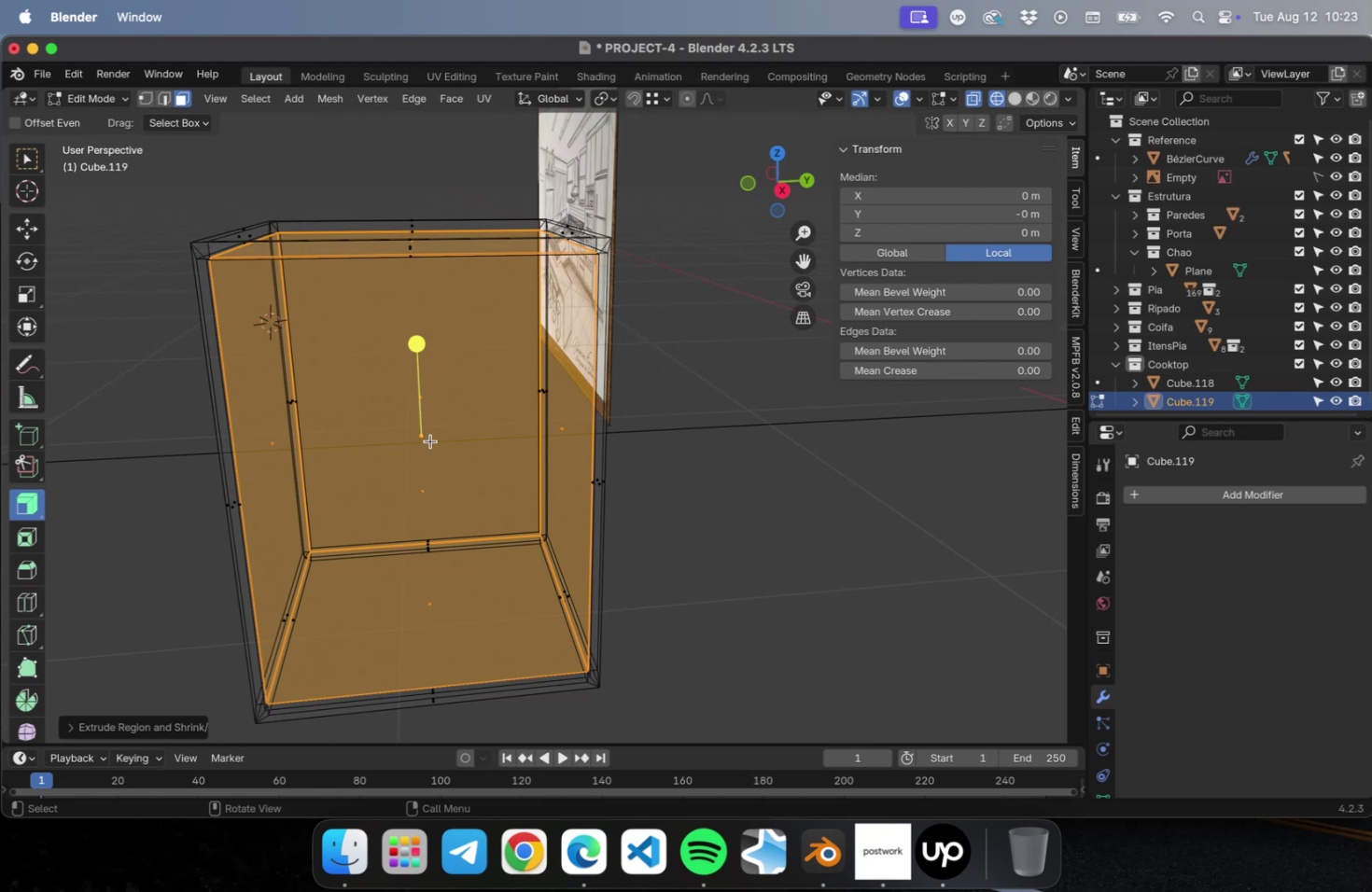 
key(Delete)
 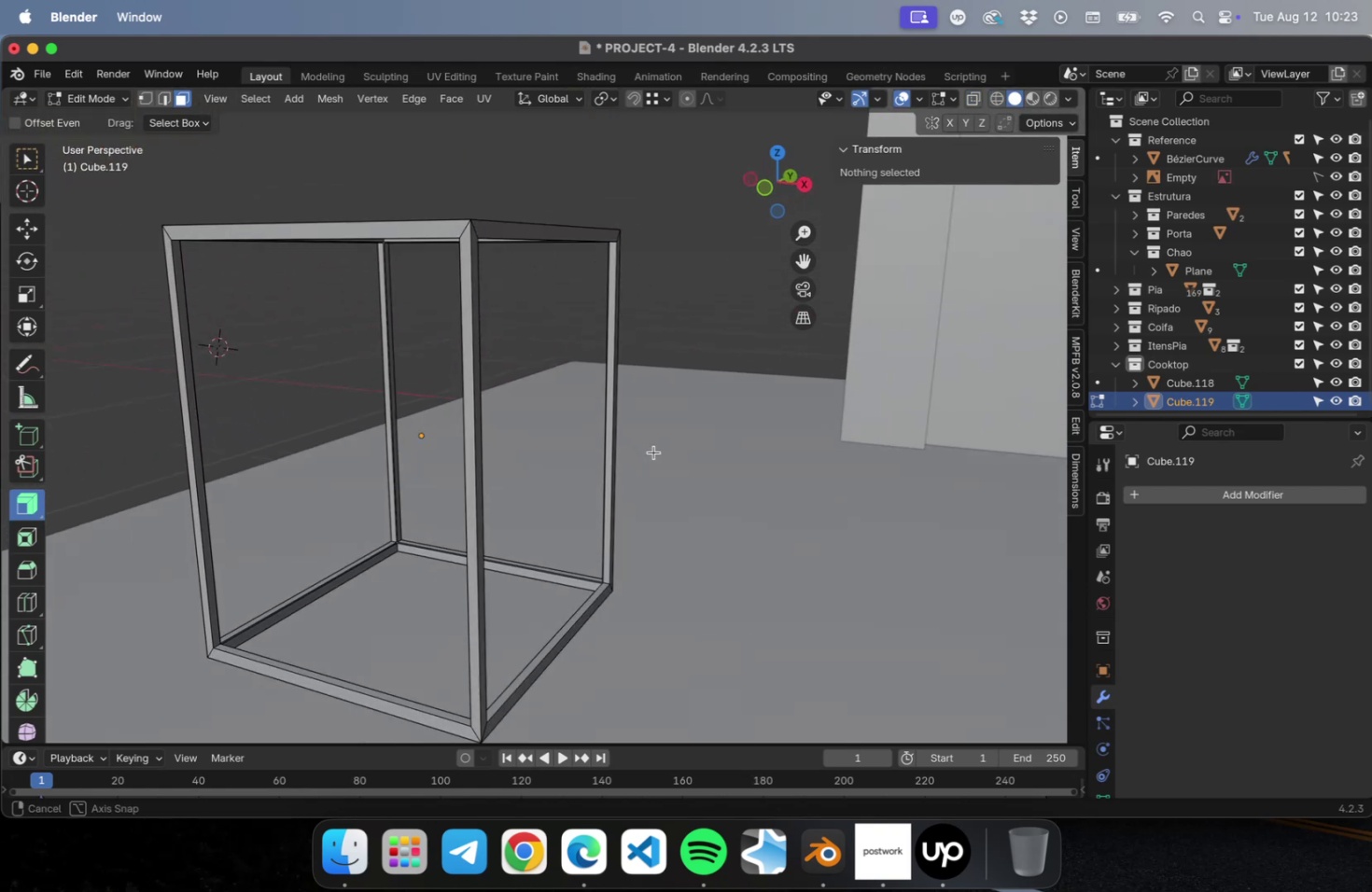 
wait(5.66)
 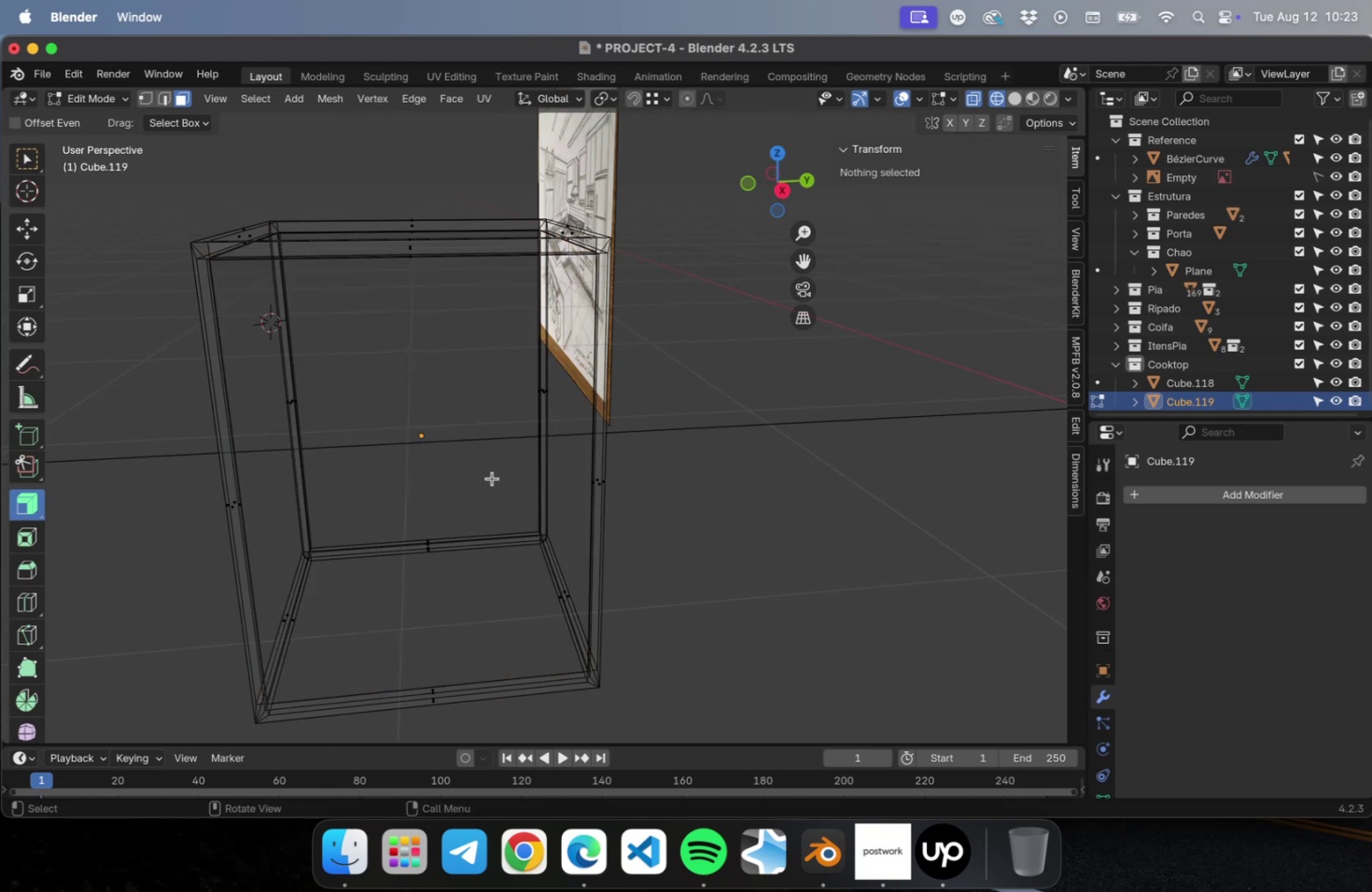 
scroll: coordinate [332, 282], scroll_direction: up, amount: 3.0
 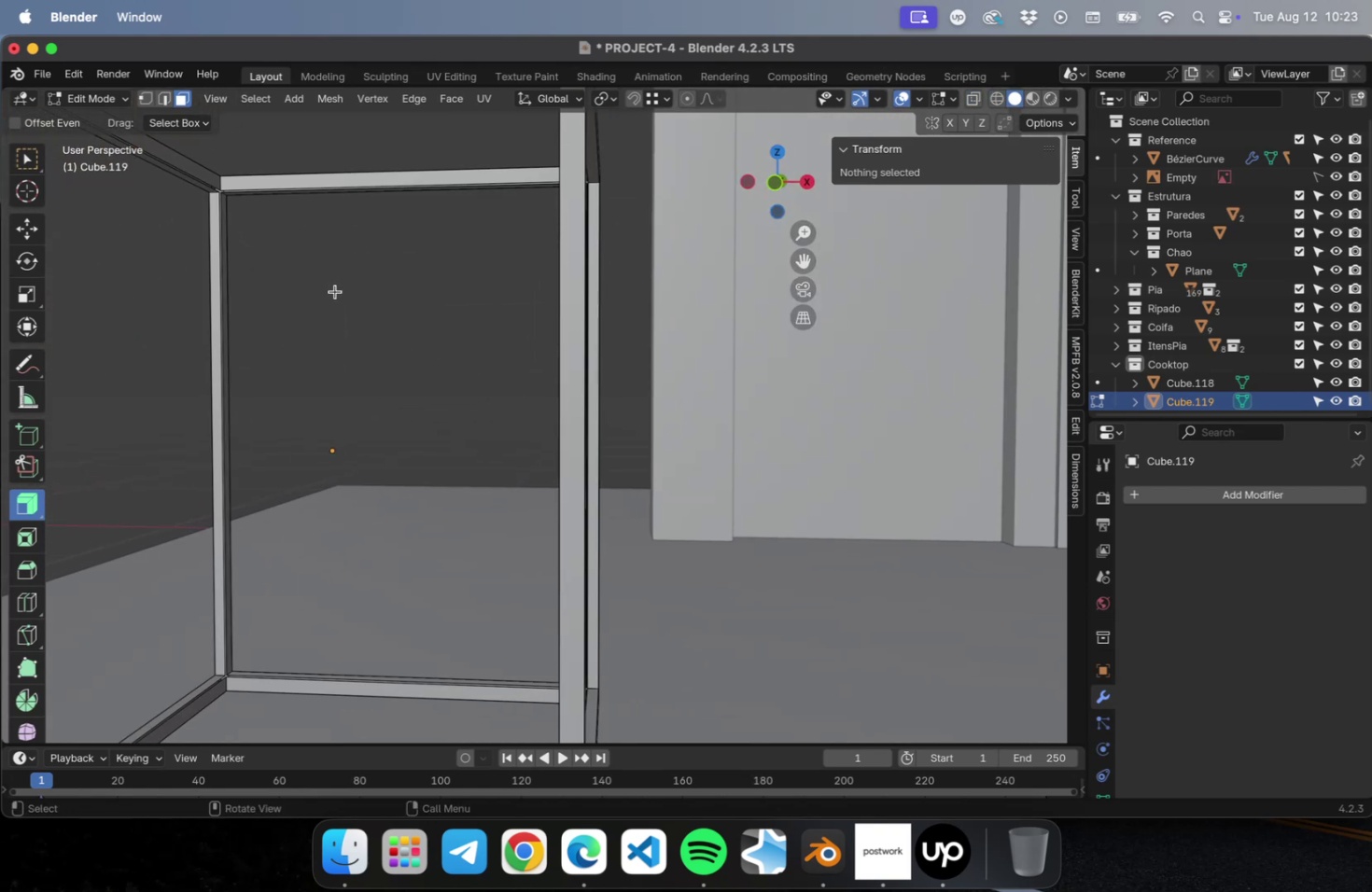 
hold_key(key=ShiftLeft, duration=0.44)
 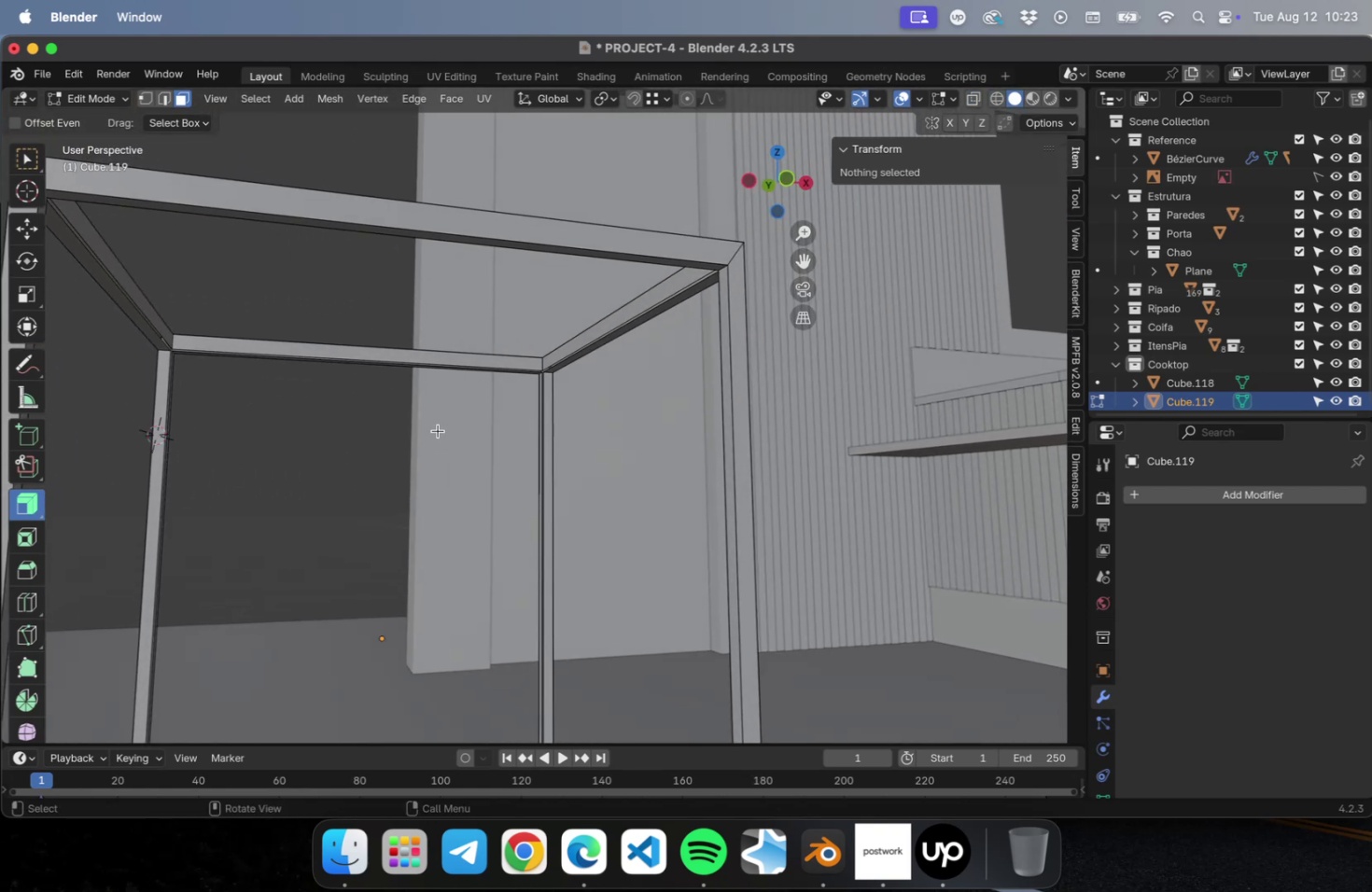 
hold_key(key=ShiftLeft, duration=0.65)
 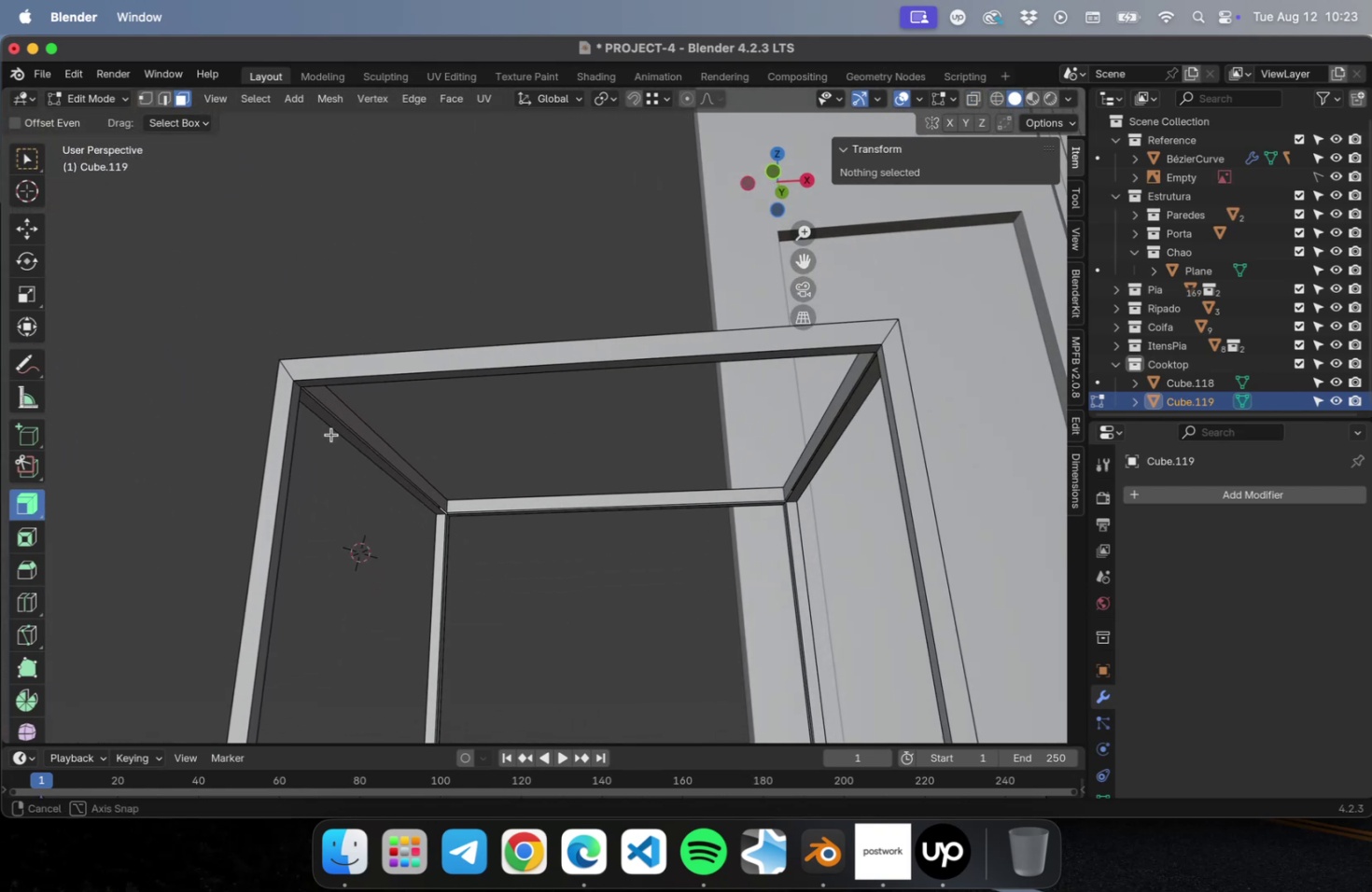 
scroll: coordinate [318, 508], scroll_direction: up, amount: 7.0
 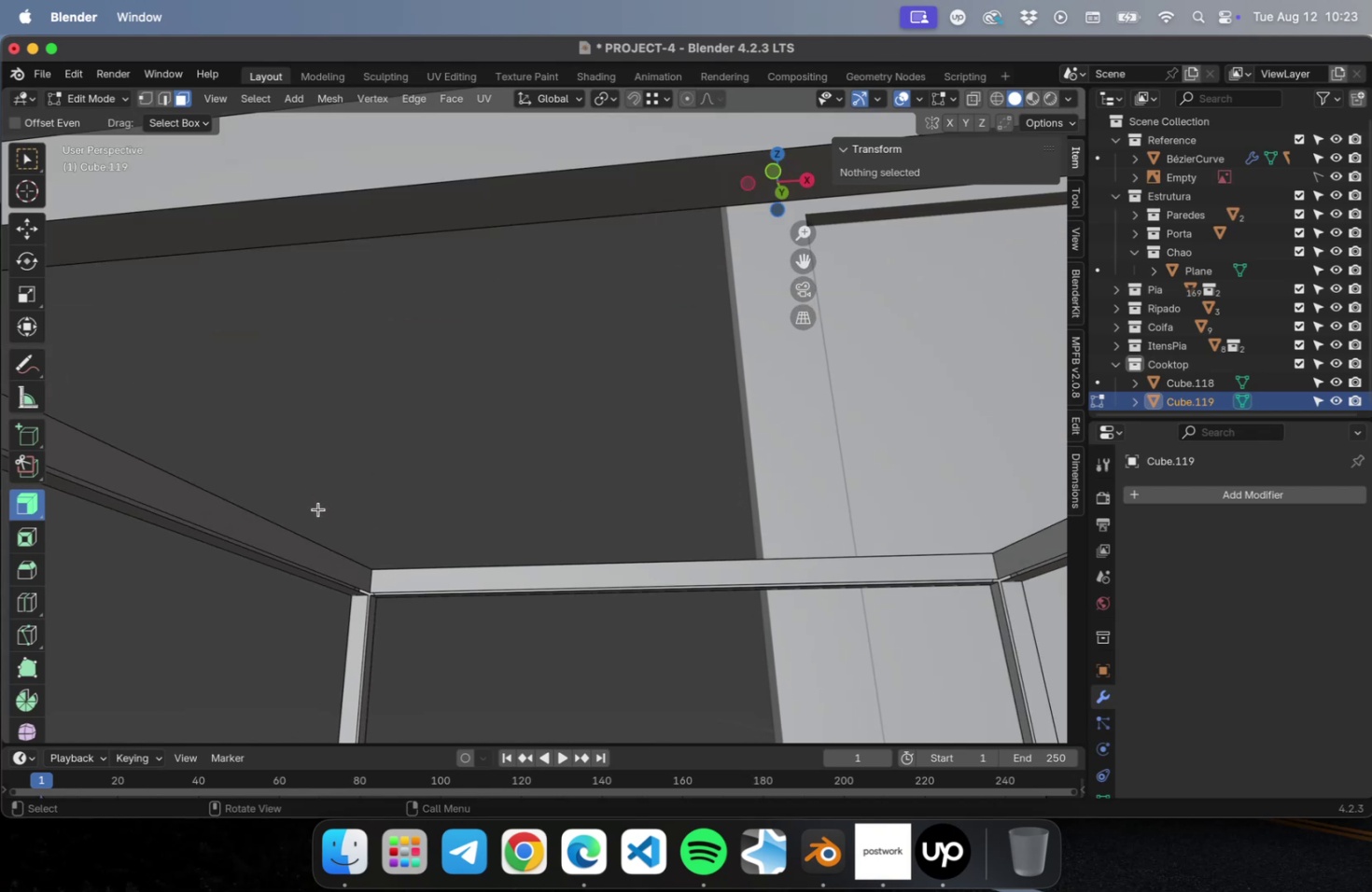 
hold_key(key=ShiftLeft, duration=0.73)
 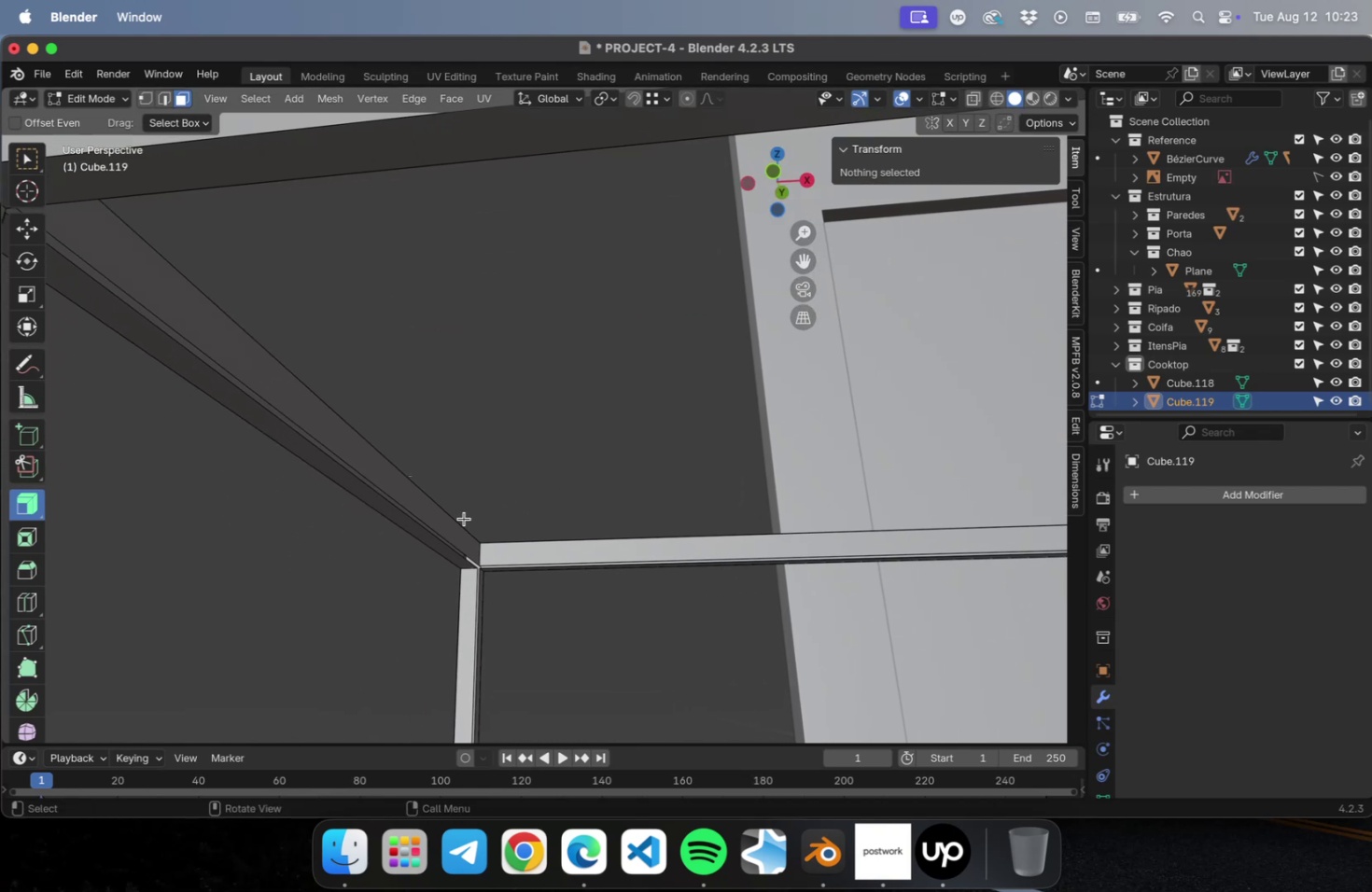 
key(Tab)
 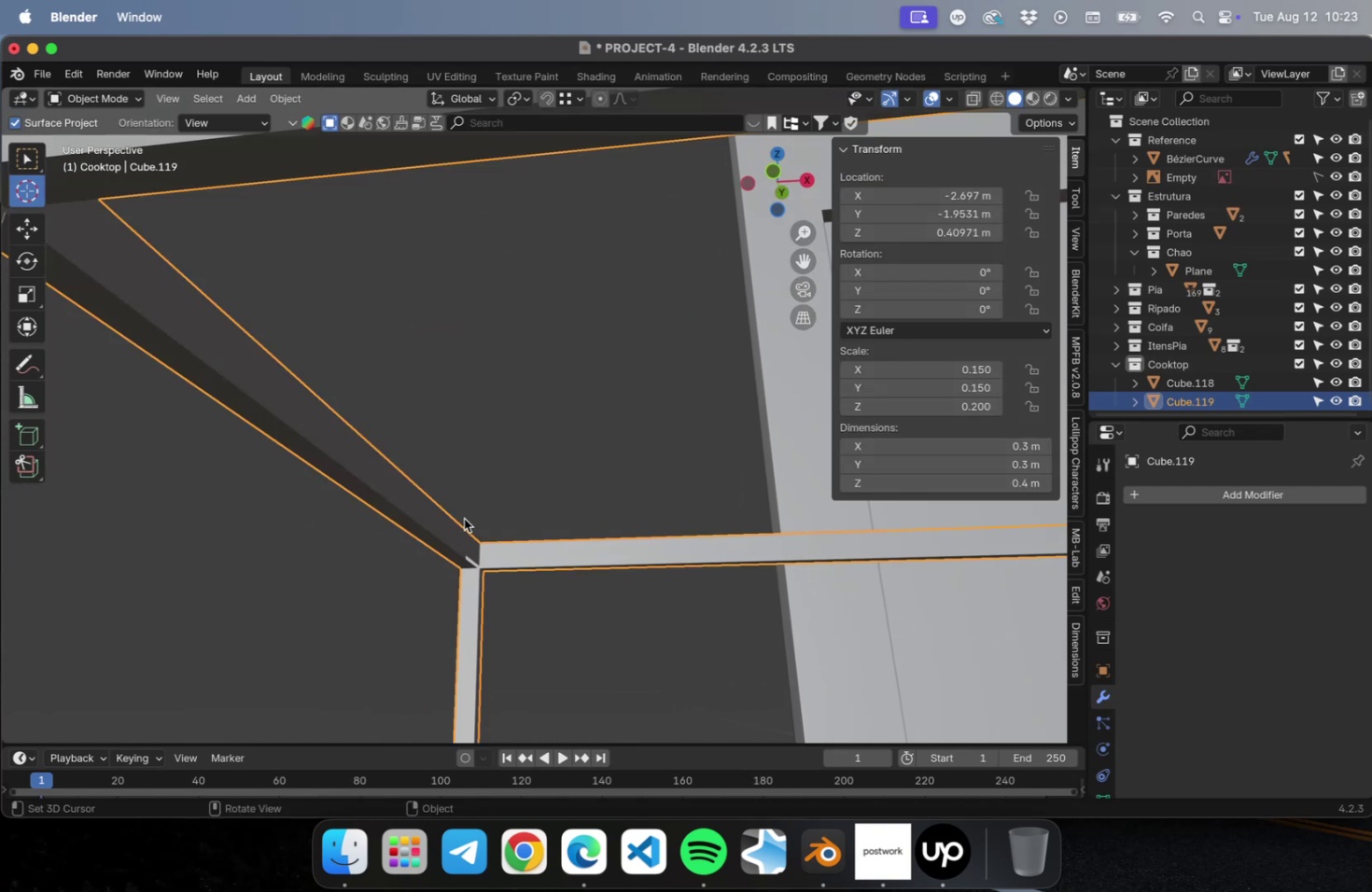 
key(Tab)
 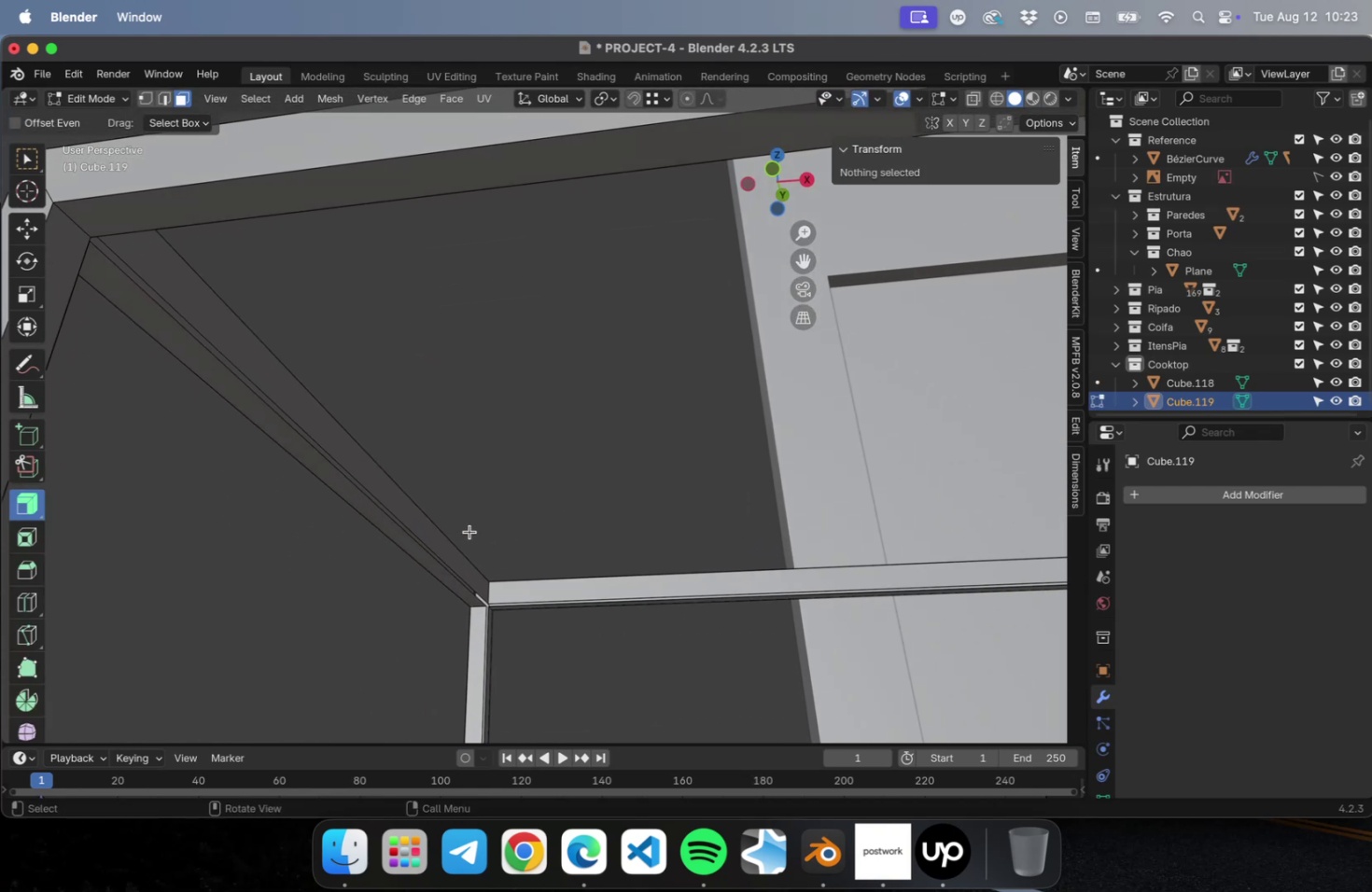 
key(Meta+Z)
 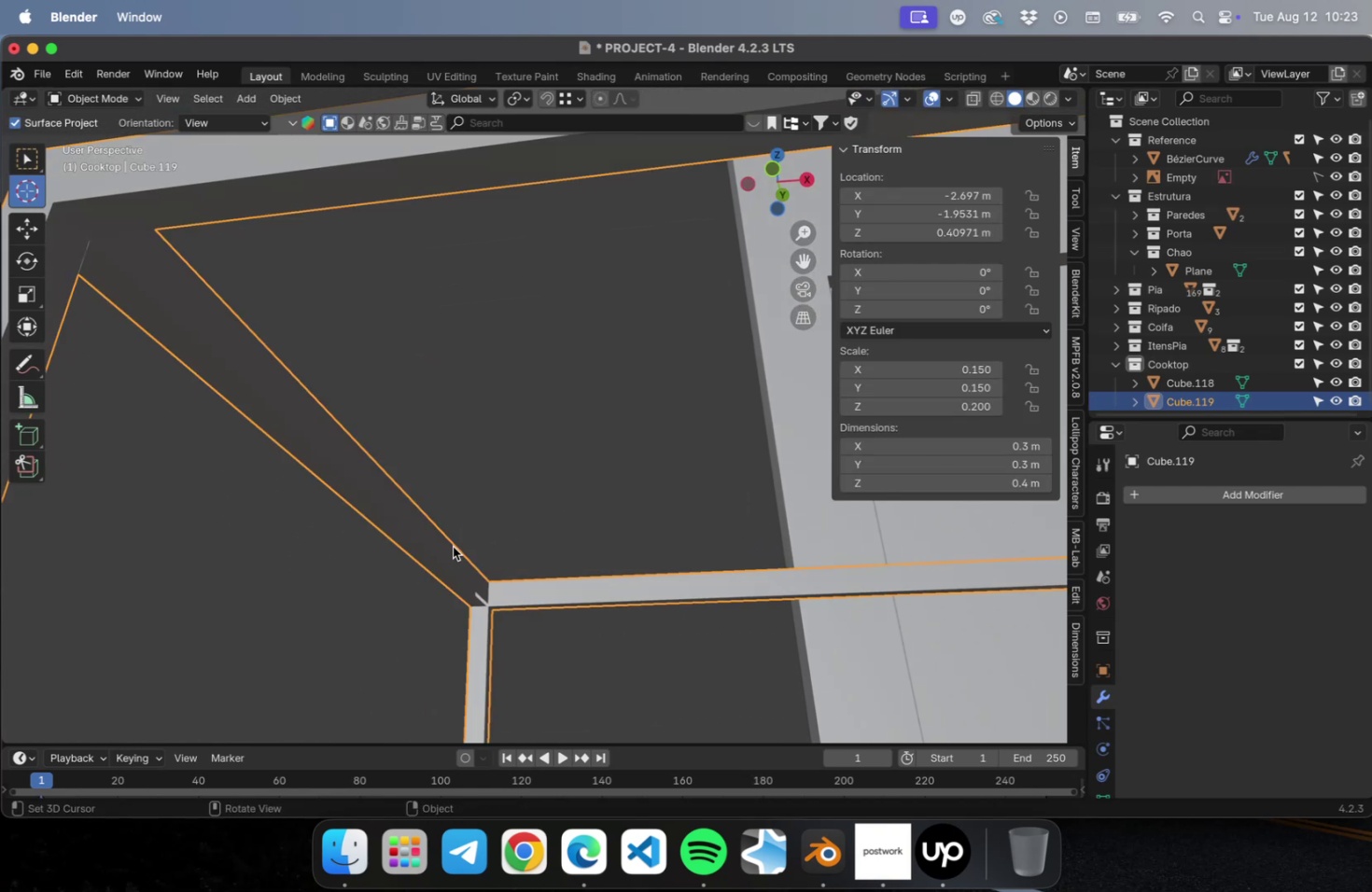 
key(Meta+CommandLeft)
 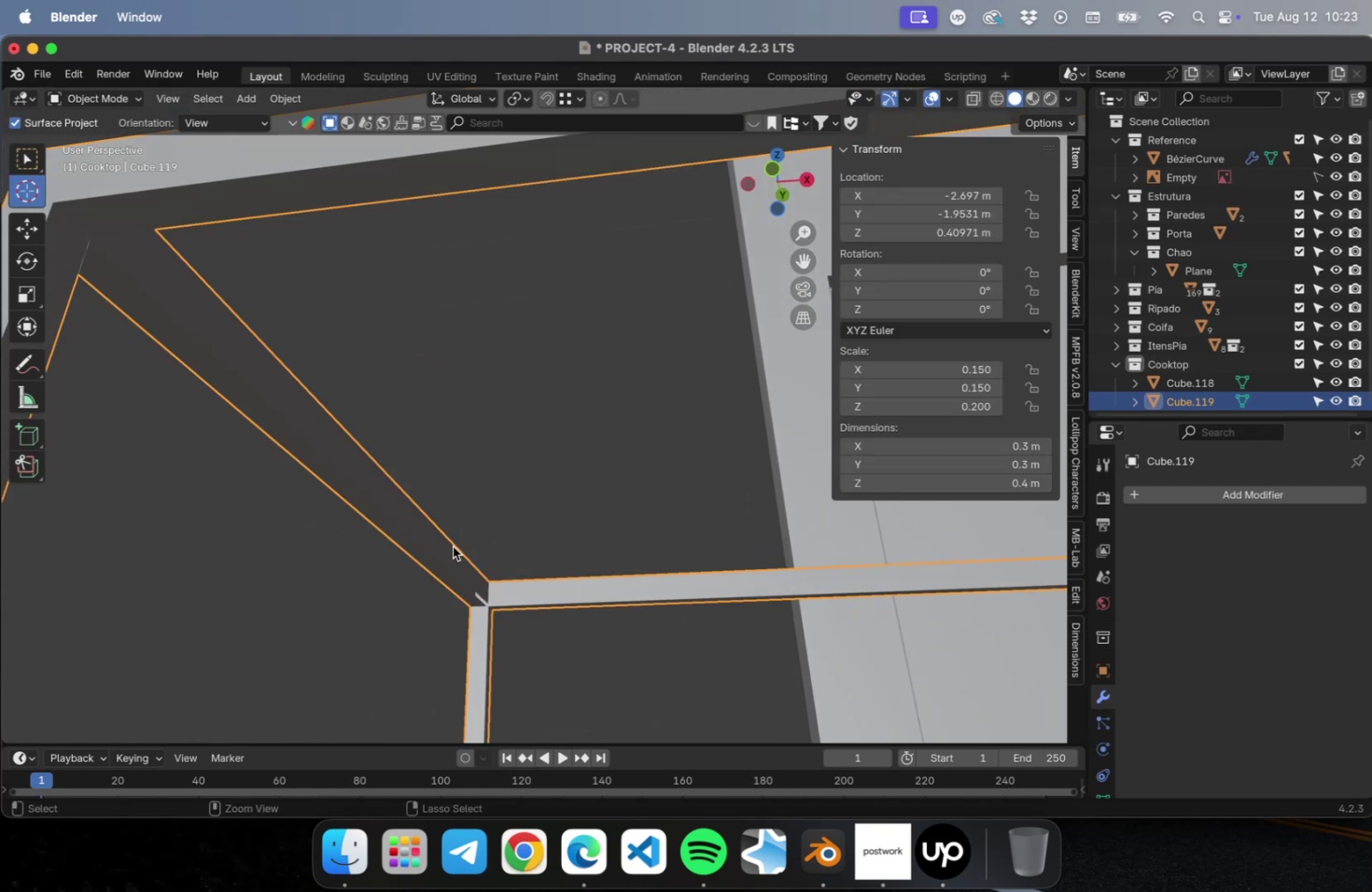 
key(Meta+Z)
 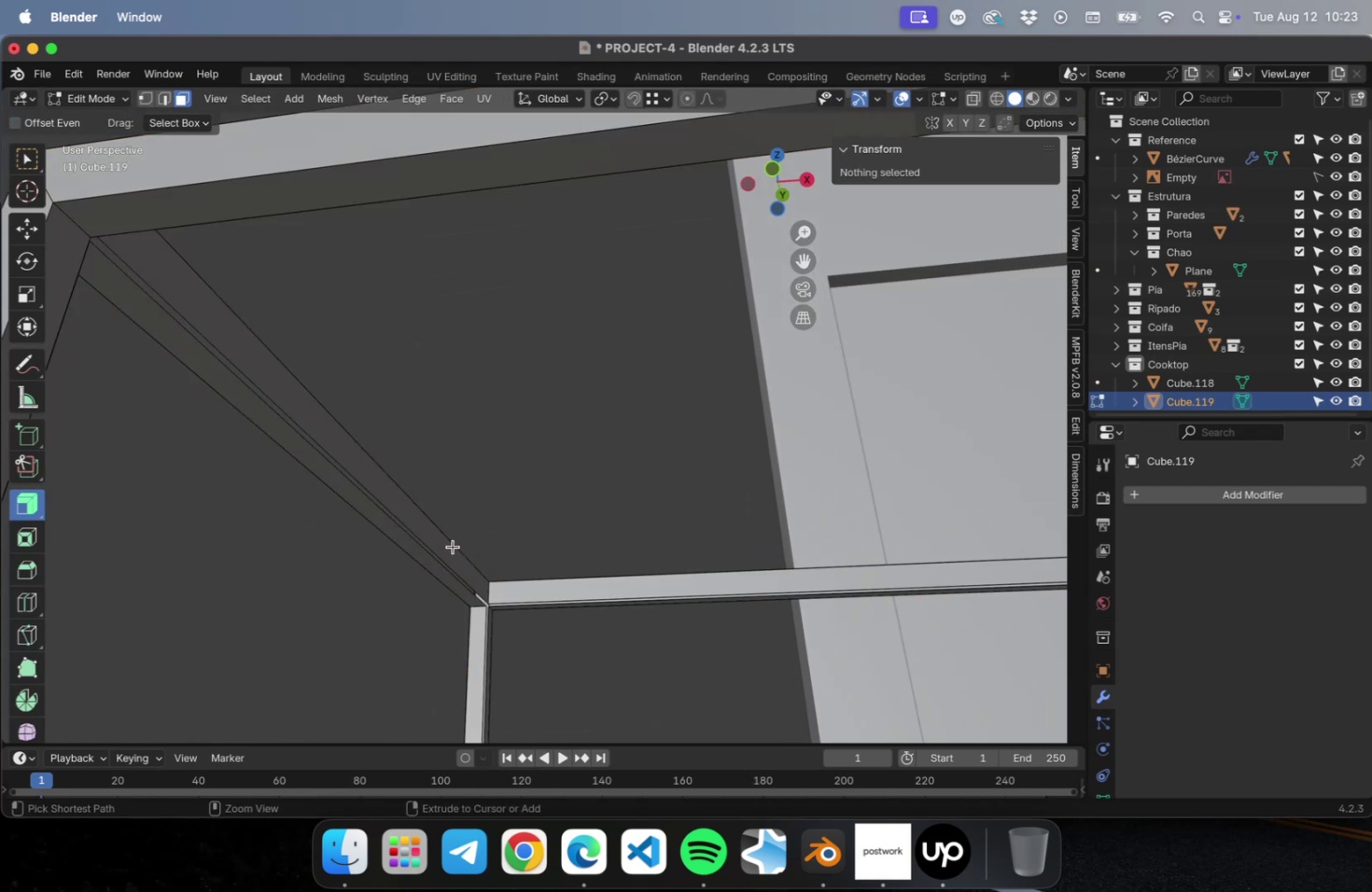 
key(Meta+Z)
 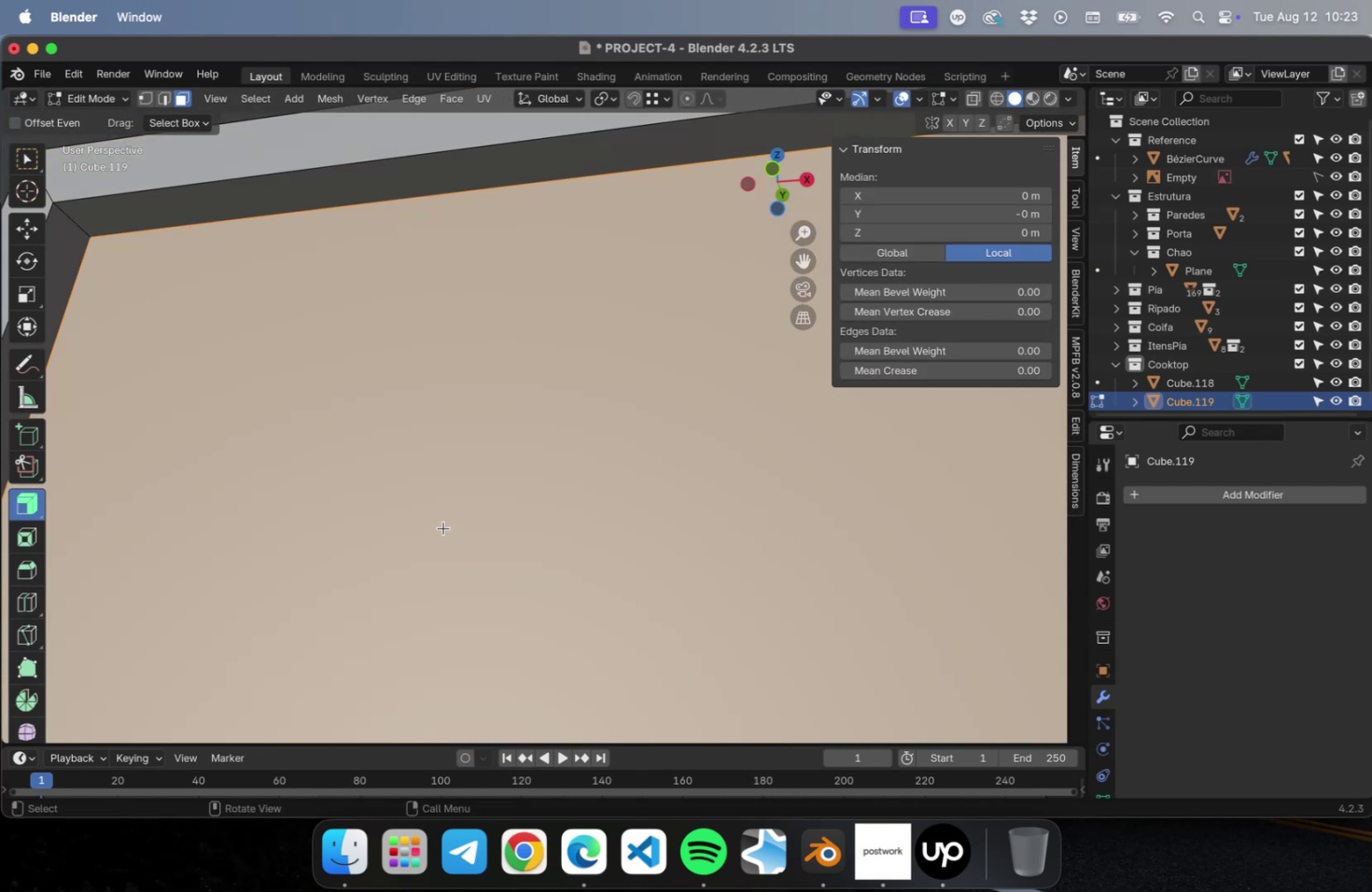 
scroll: coordinate [444, 523], scroll_direction: down, amount: 3.0
 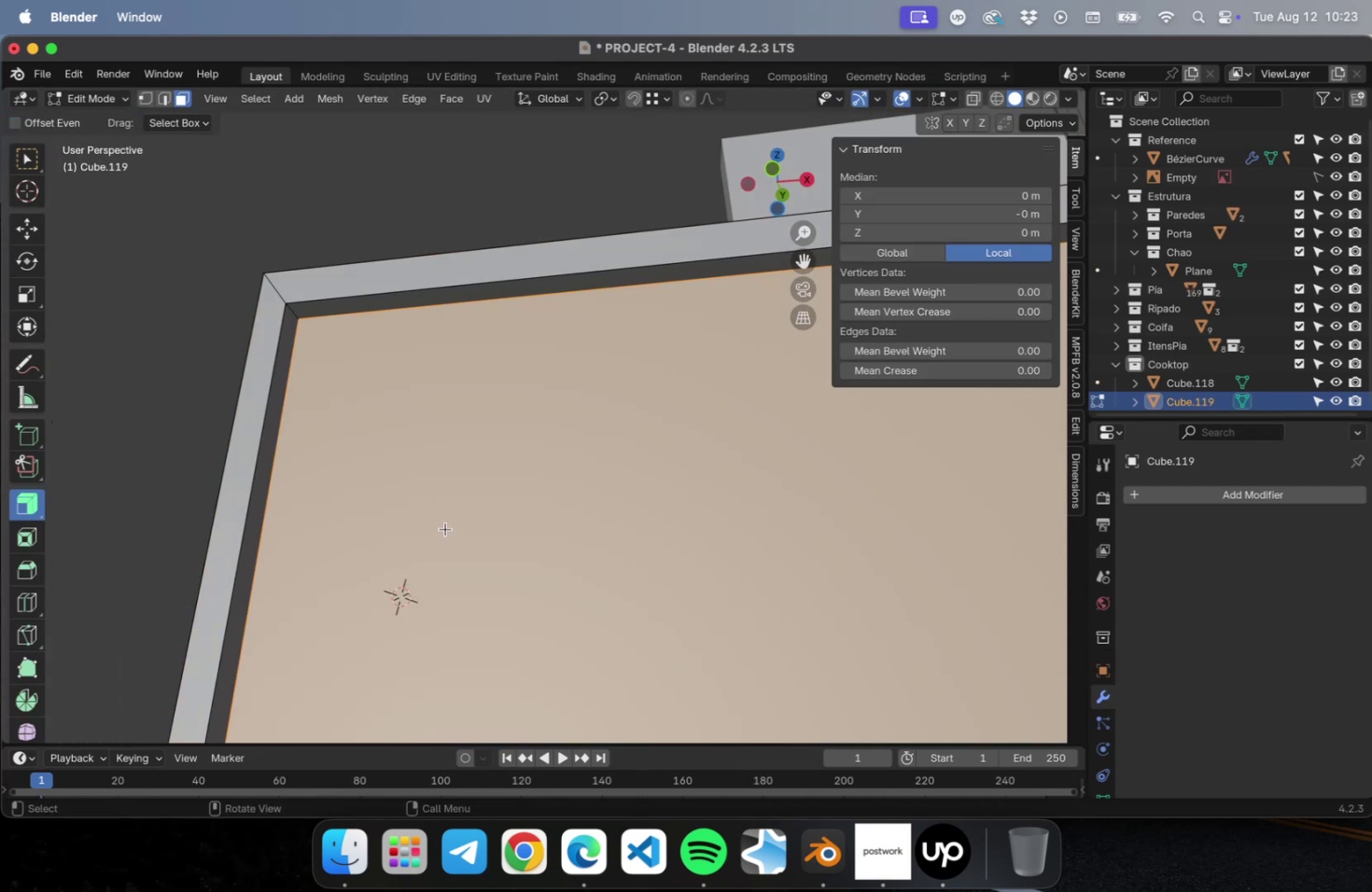 
key(Meta+Z)
 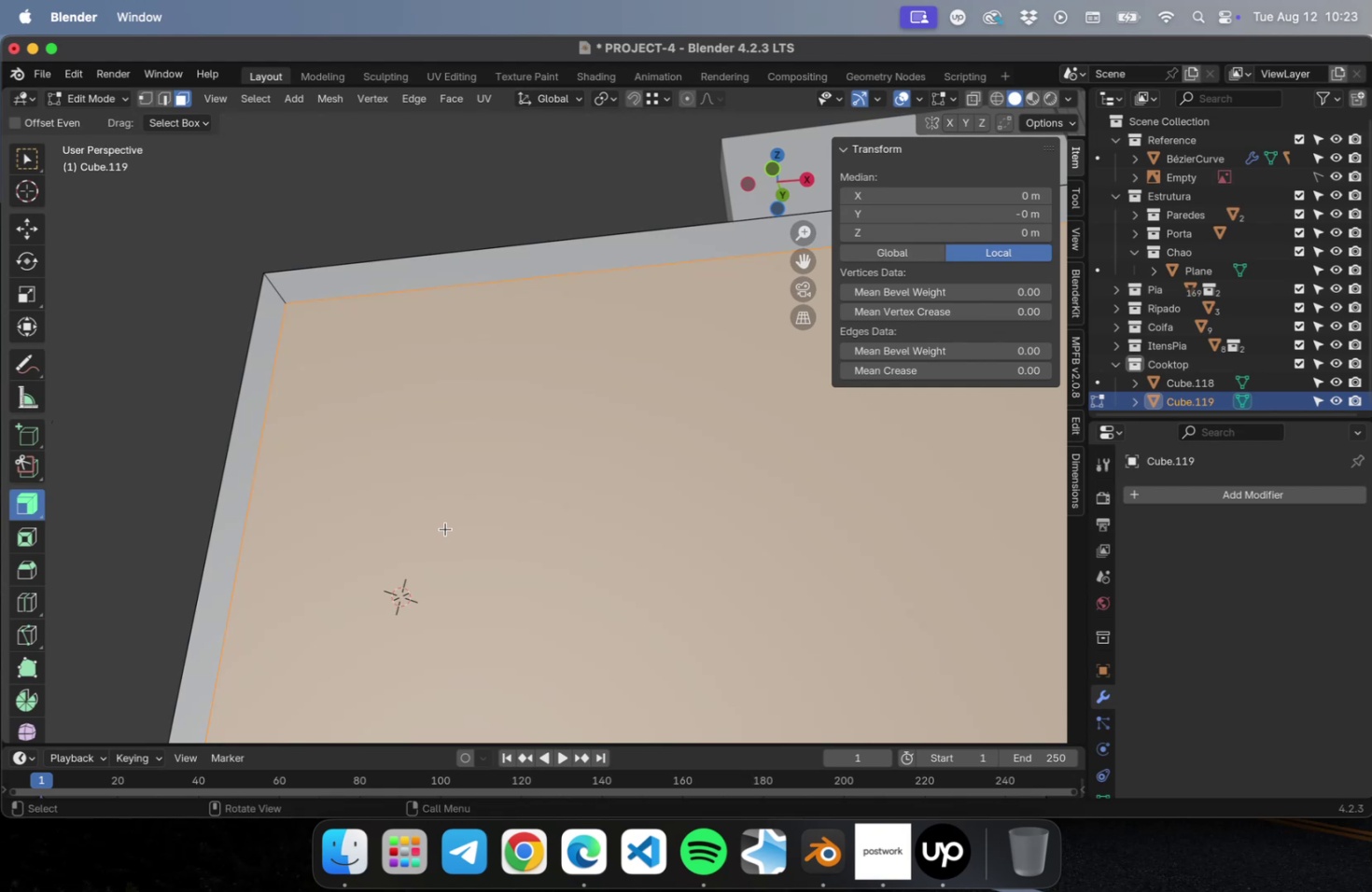 
key(NumLock)
 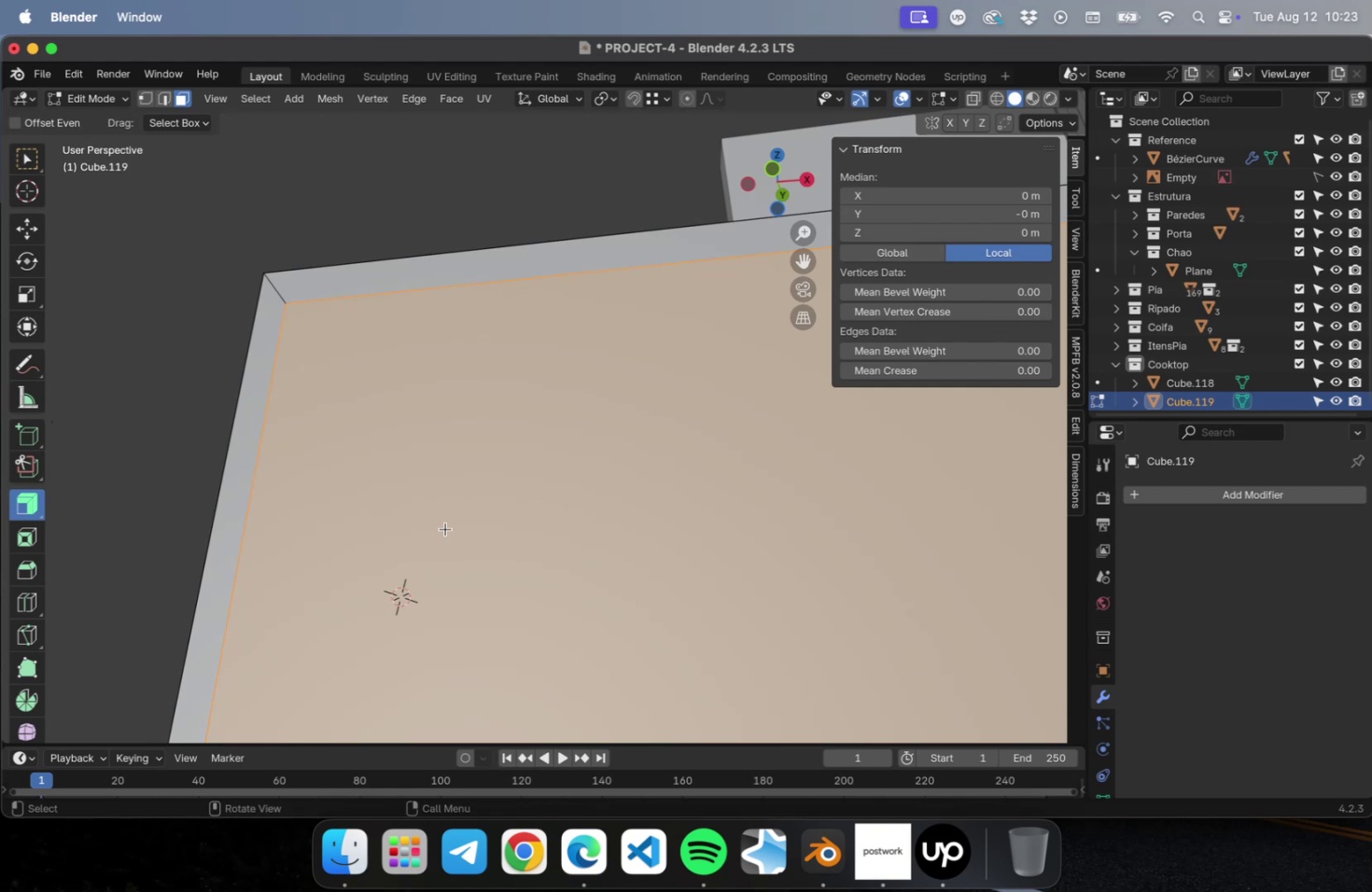 
key(Numpad7)
 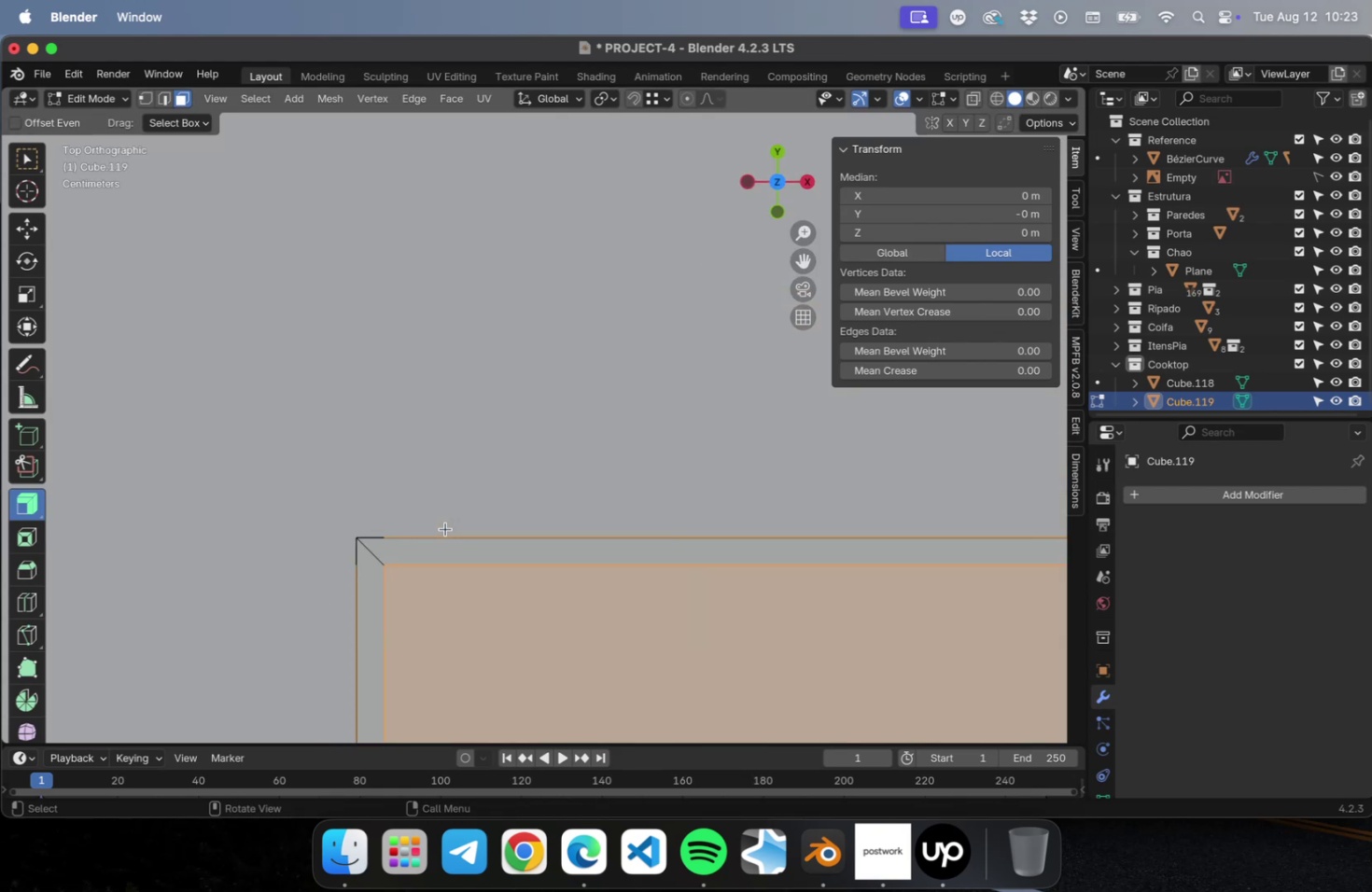 
hold_key(key=ShiftLeft, duration=0.63)
 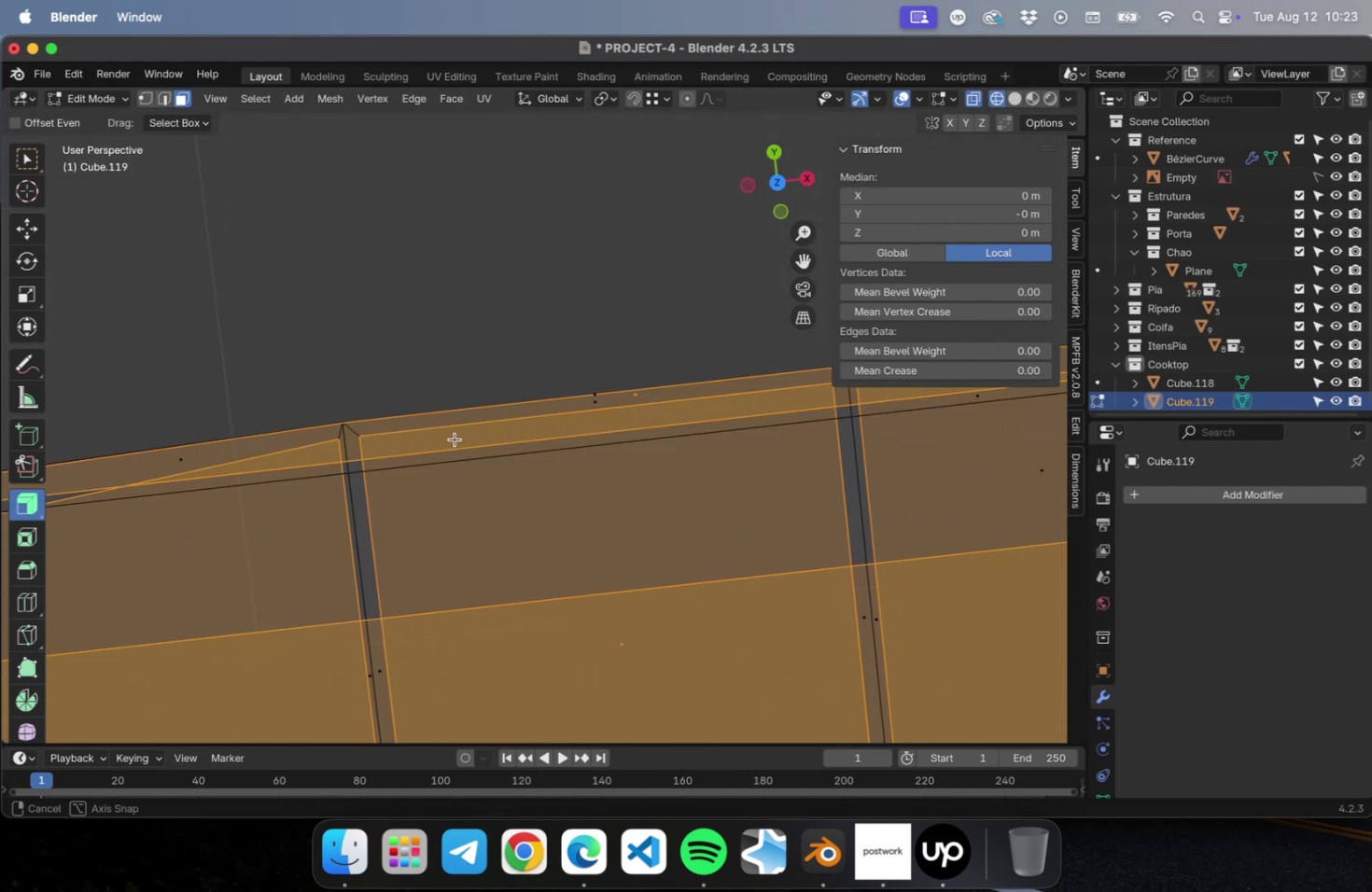 
scroll: coordinate [456, 442], scroll_direction: down, amount: 2.0
 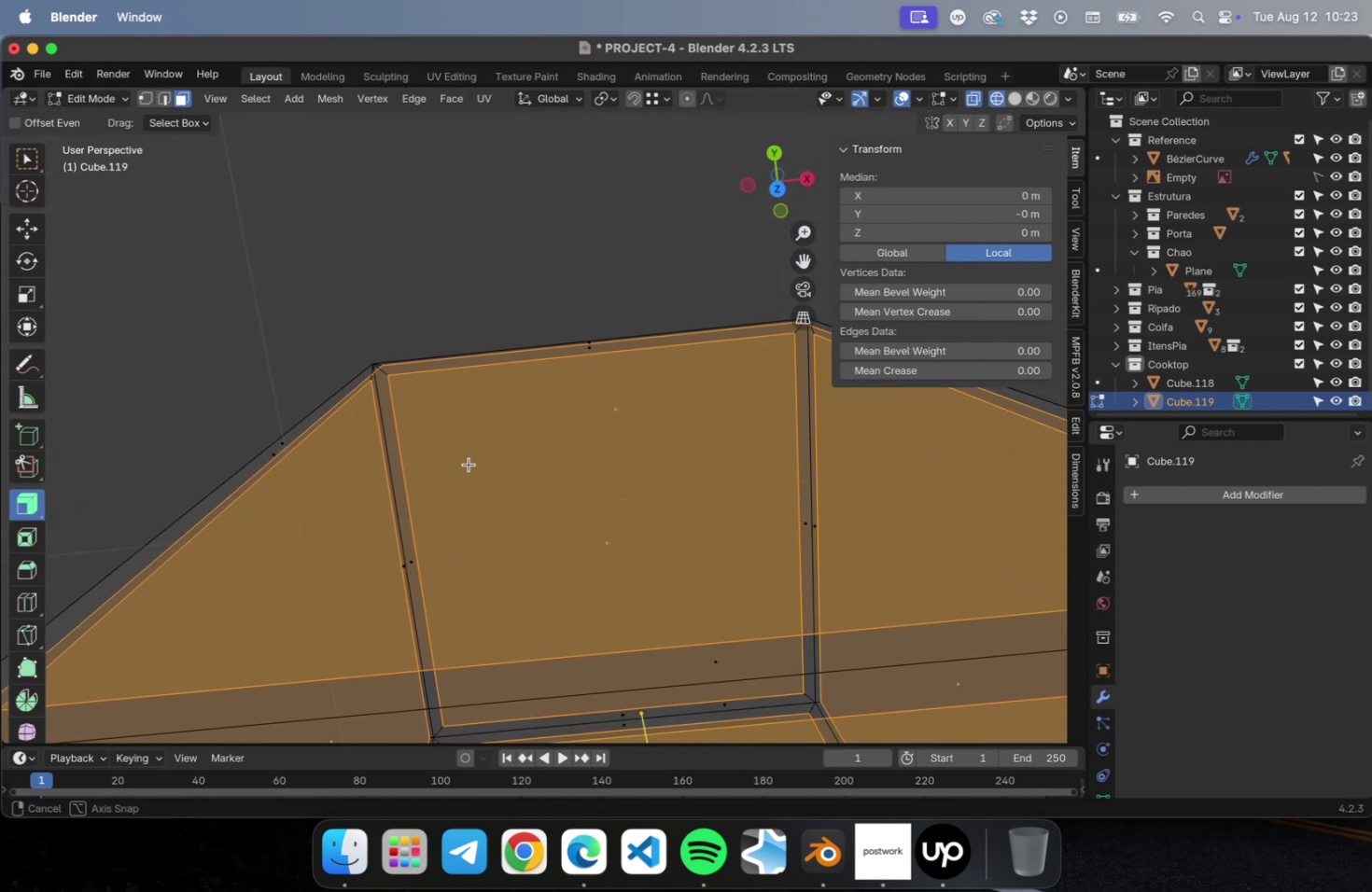 
hold_key(key=ShiftLeft, duration=1.11)
 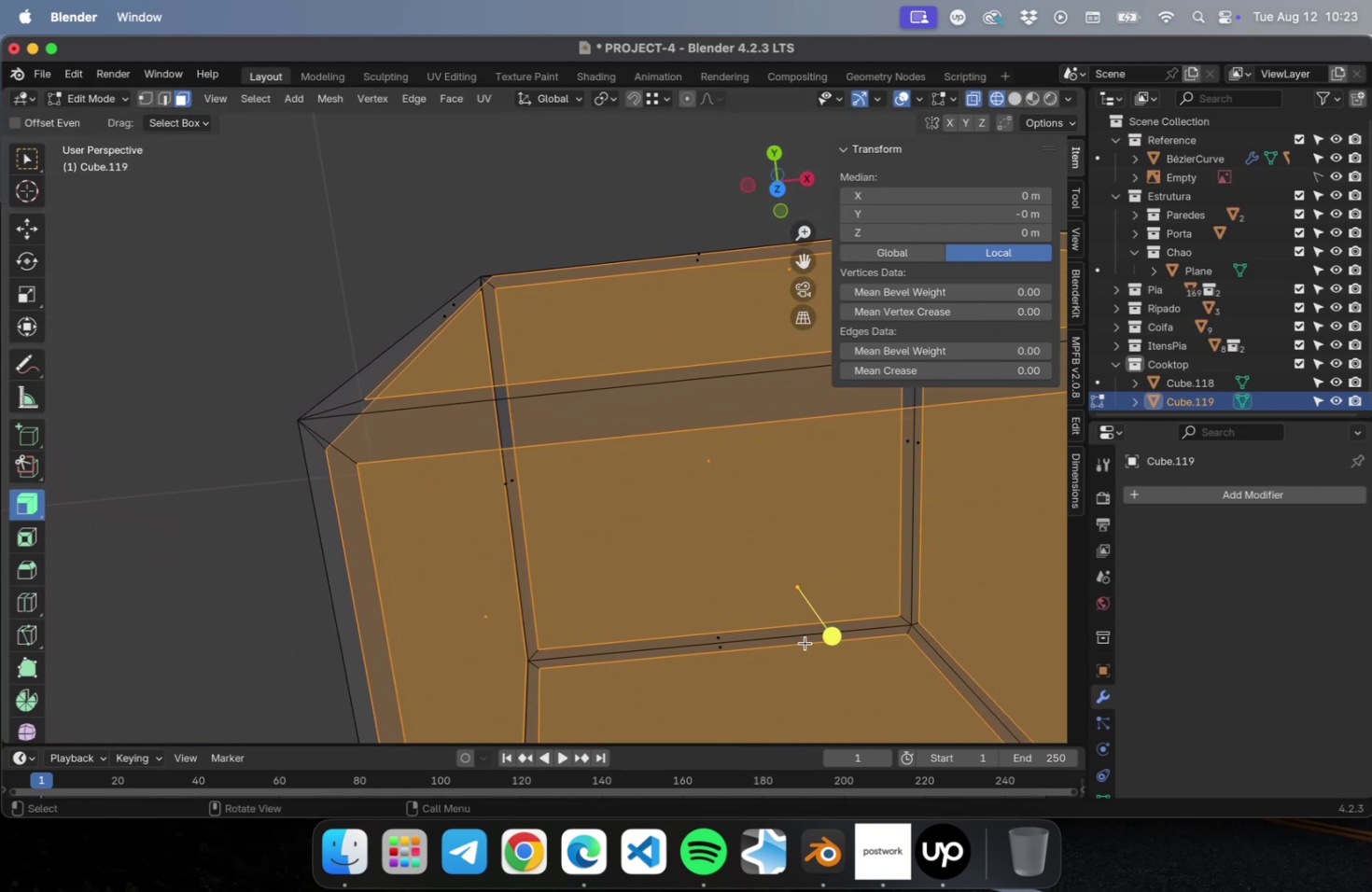 
left_click_drag(start_coordinate=[833, 634], to_coordinate=[832, 694])
 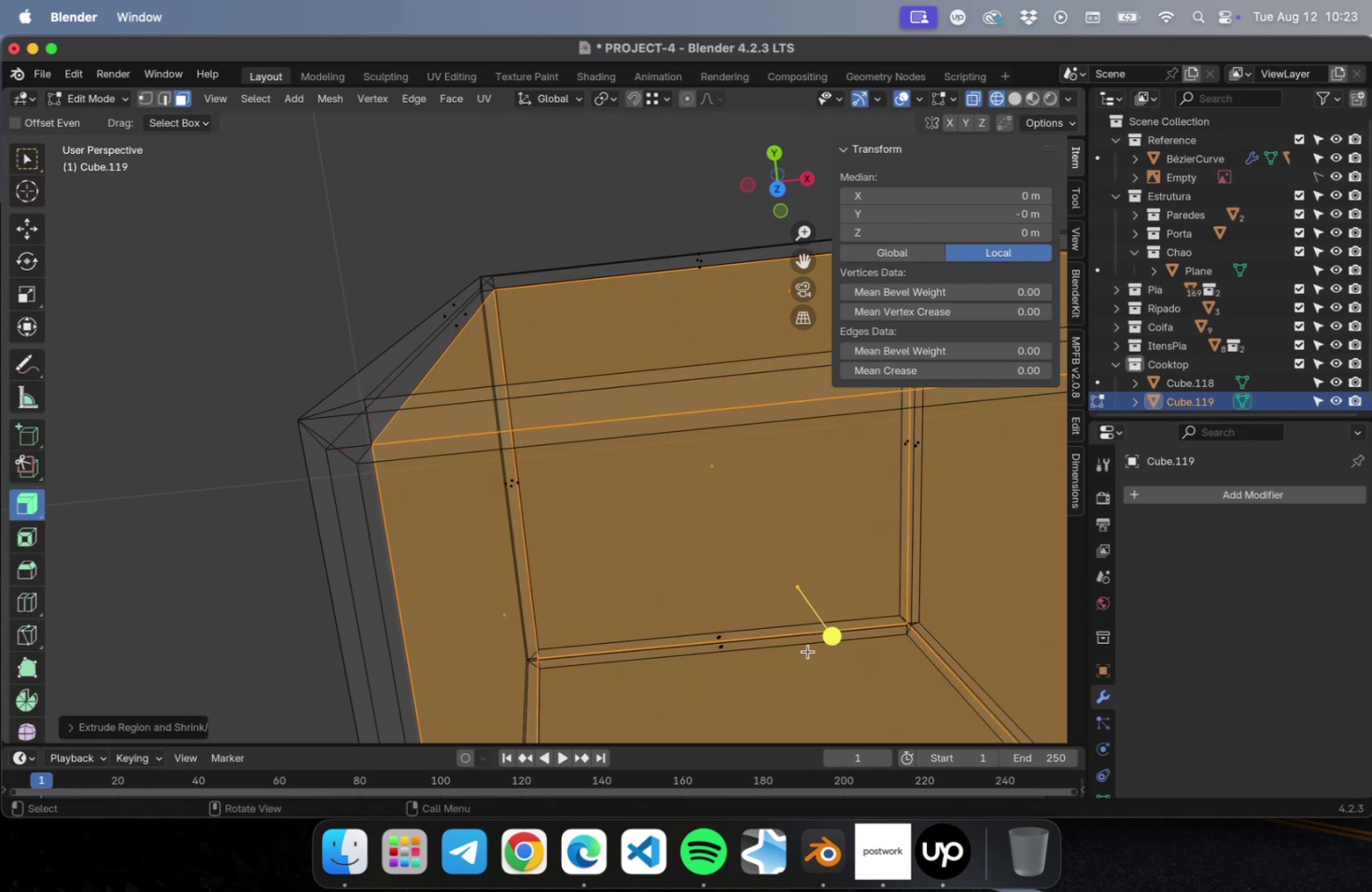 
key(Delete)
 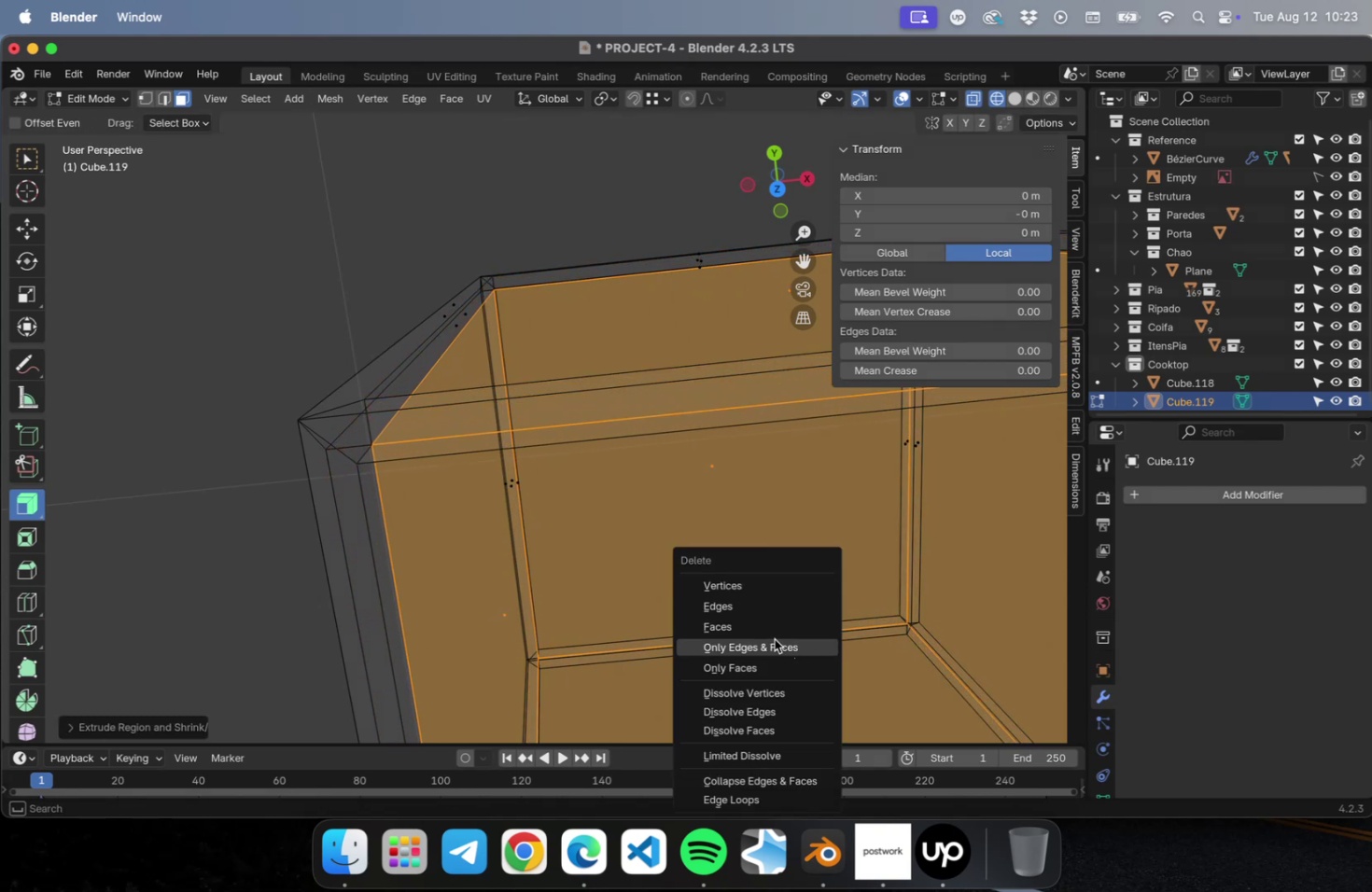 
left_click([768, 628])
 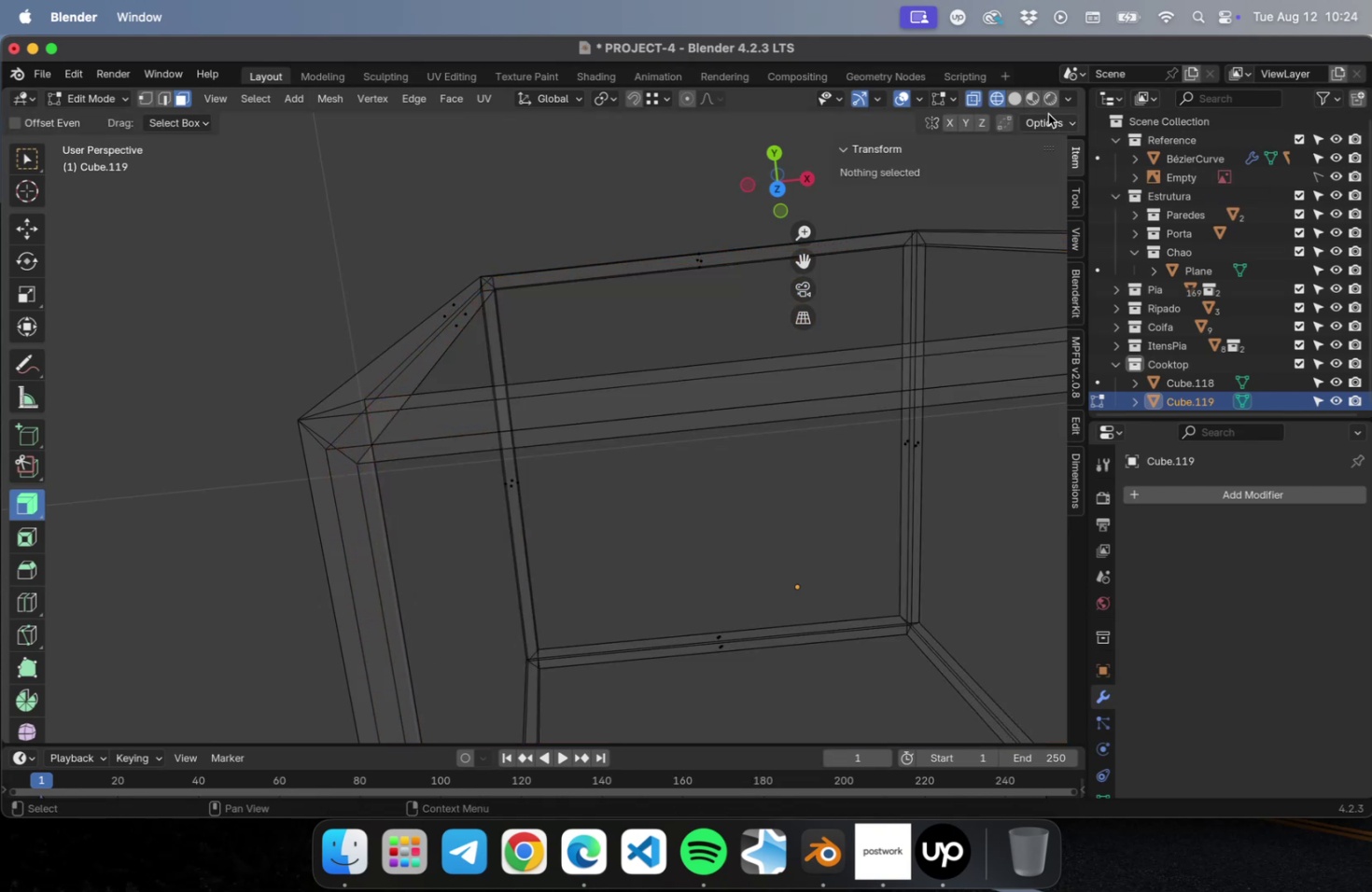 
left_click([1018, 102])
 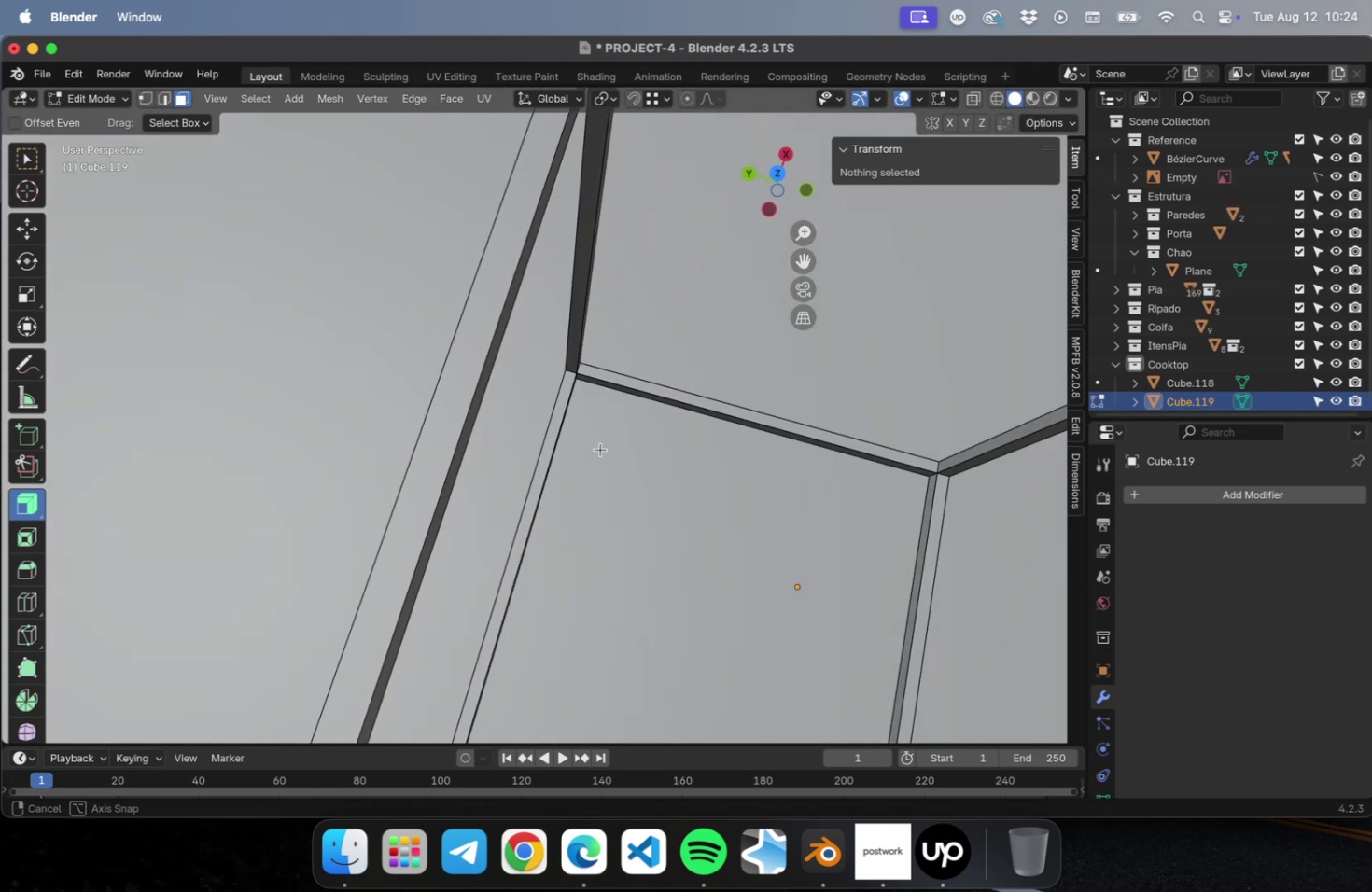 
hold_key(key=ShiftLeft, duration=0.37)
 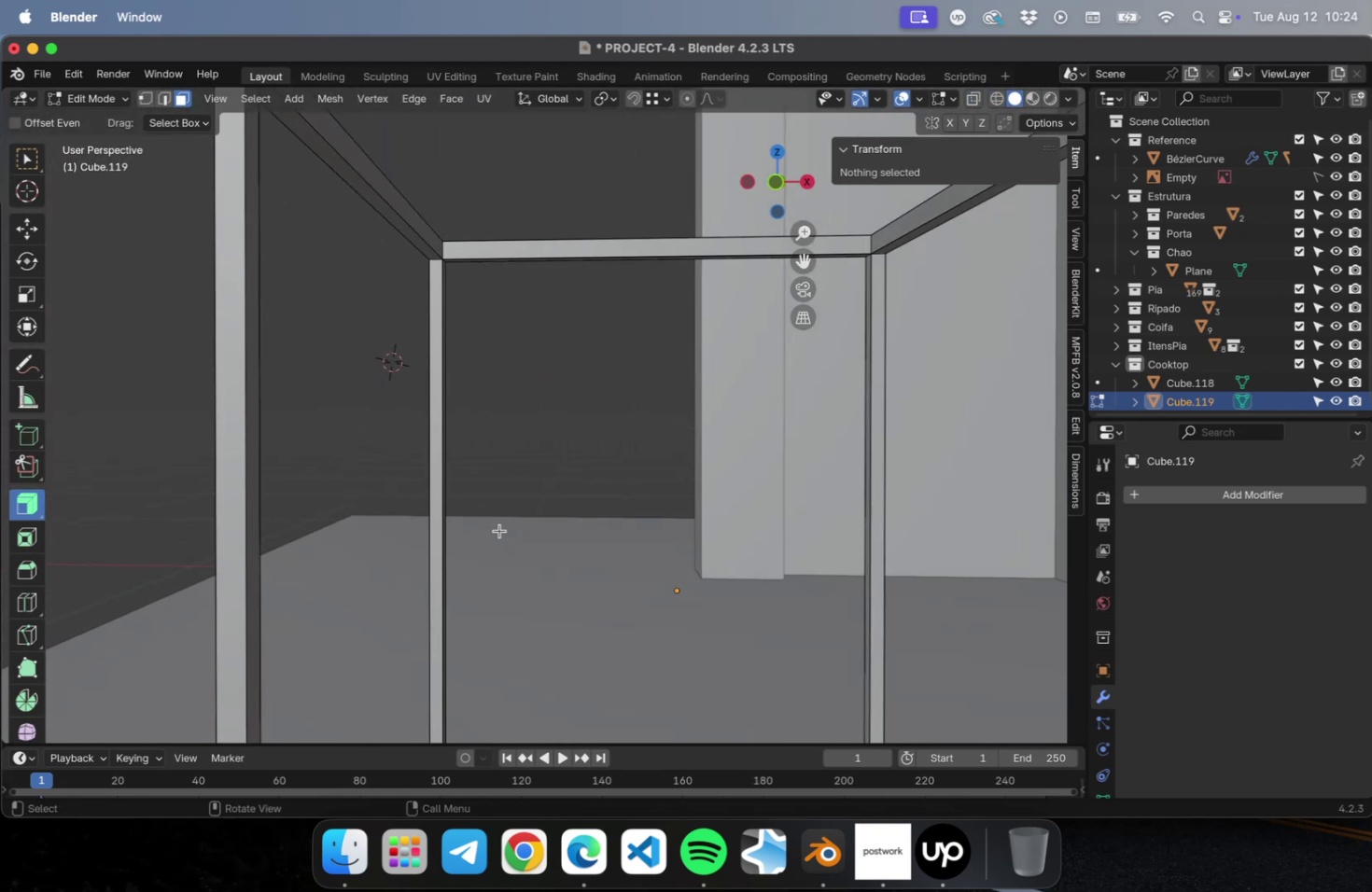 
left_click([578, 427])
 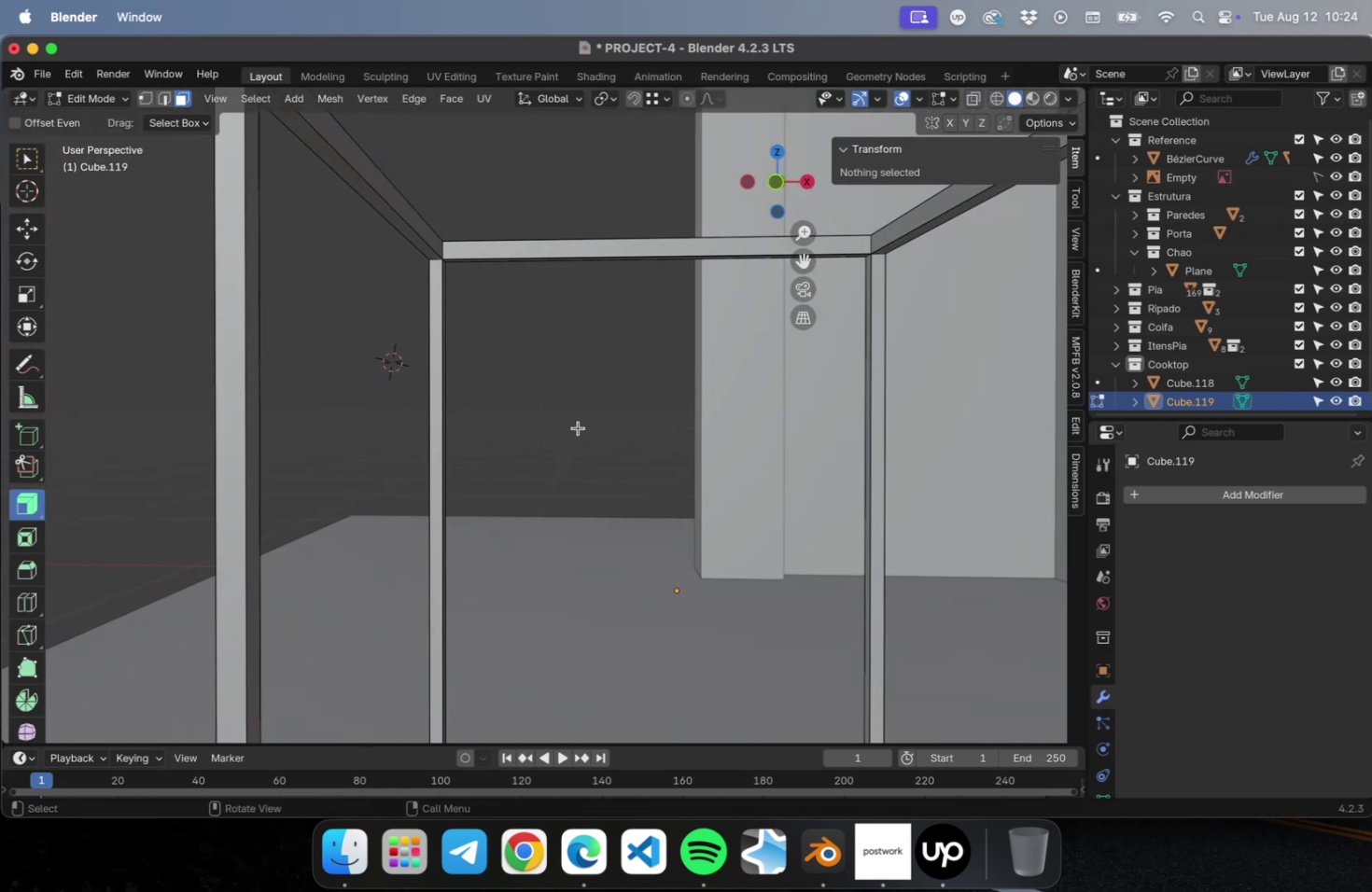 
key(Meta+CommandLeft)
 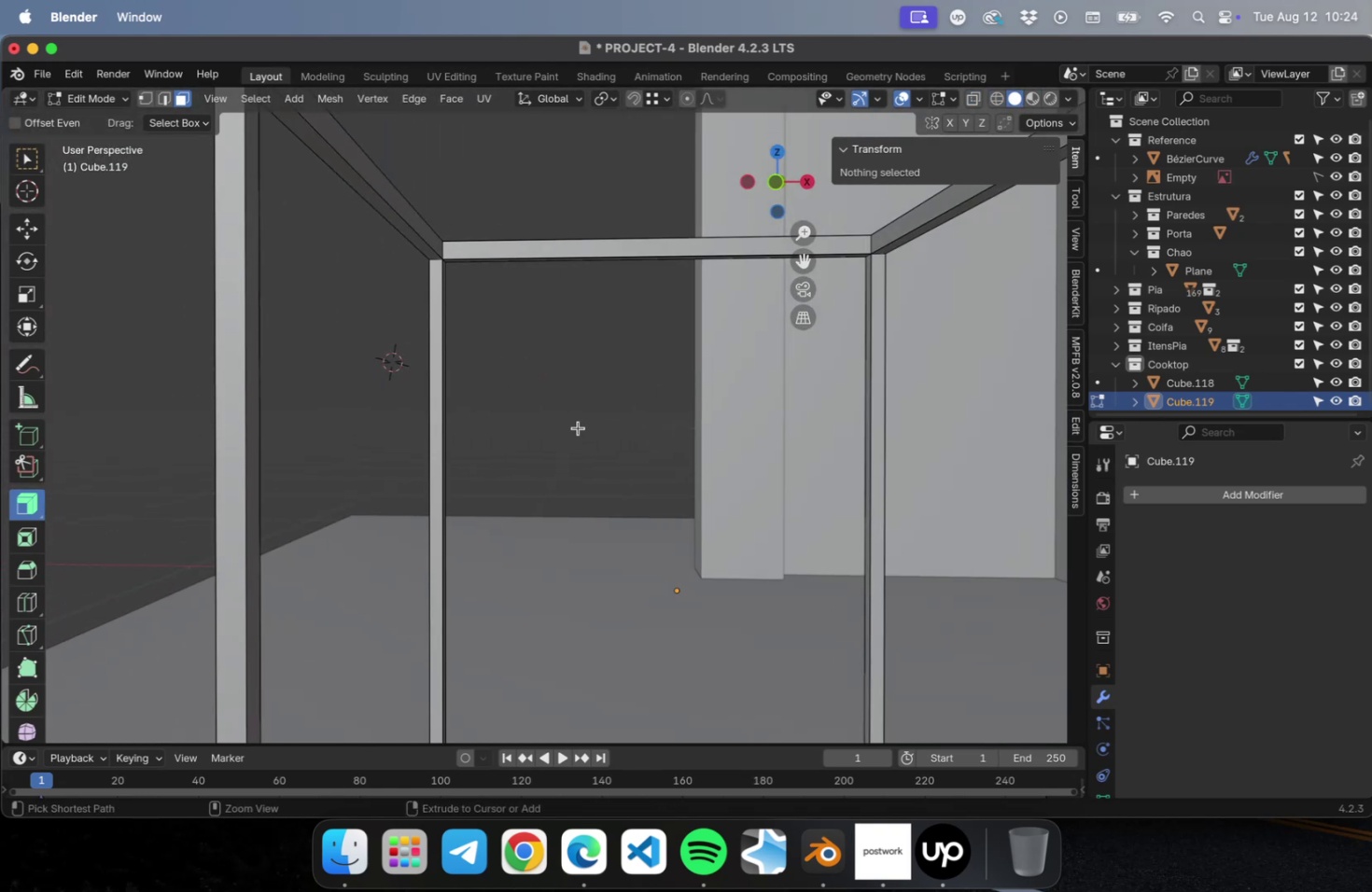 
key(Meta+S)
 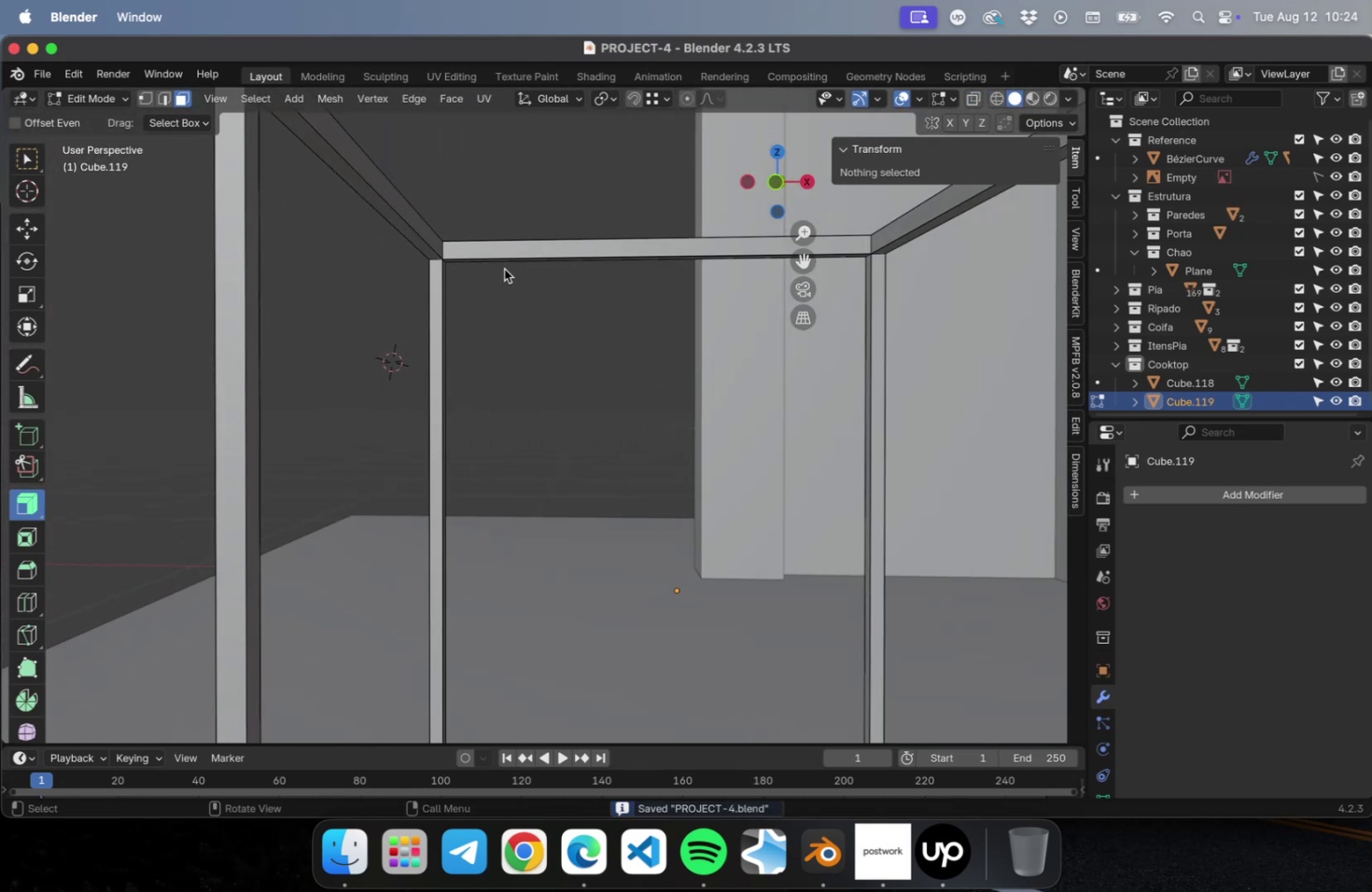 
key(2)
 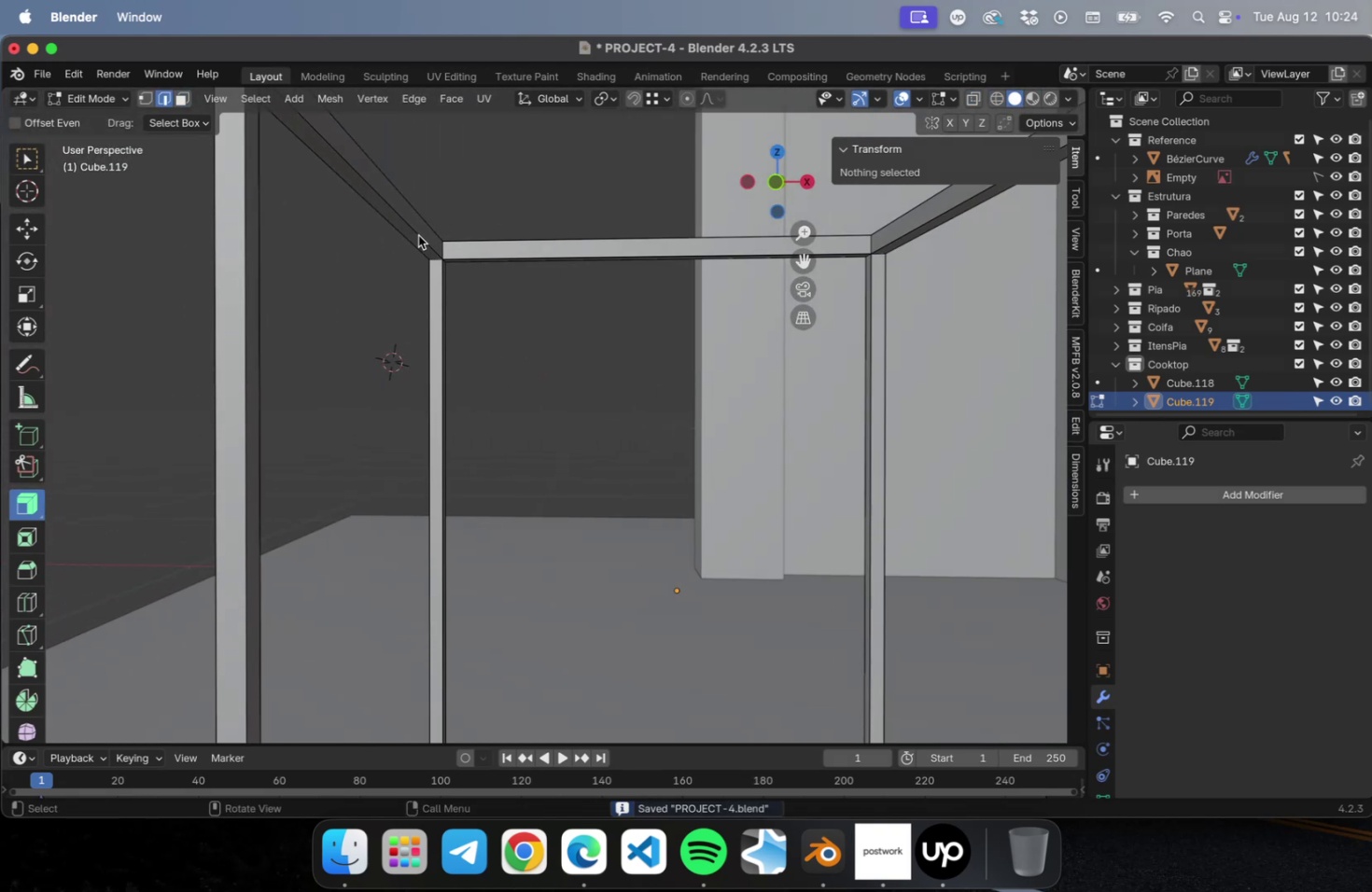 
left_click([412, 230])
 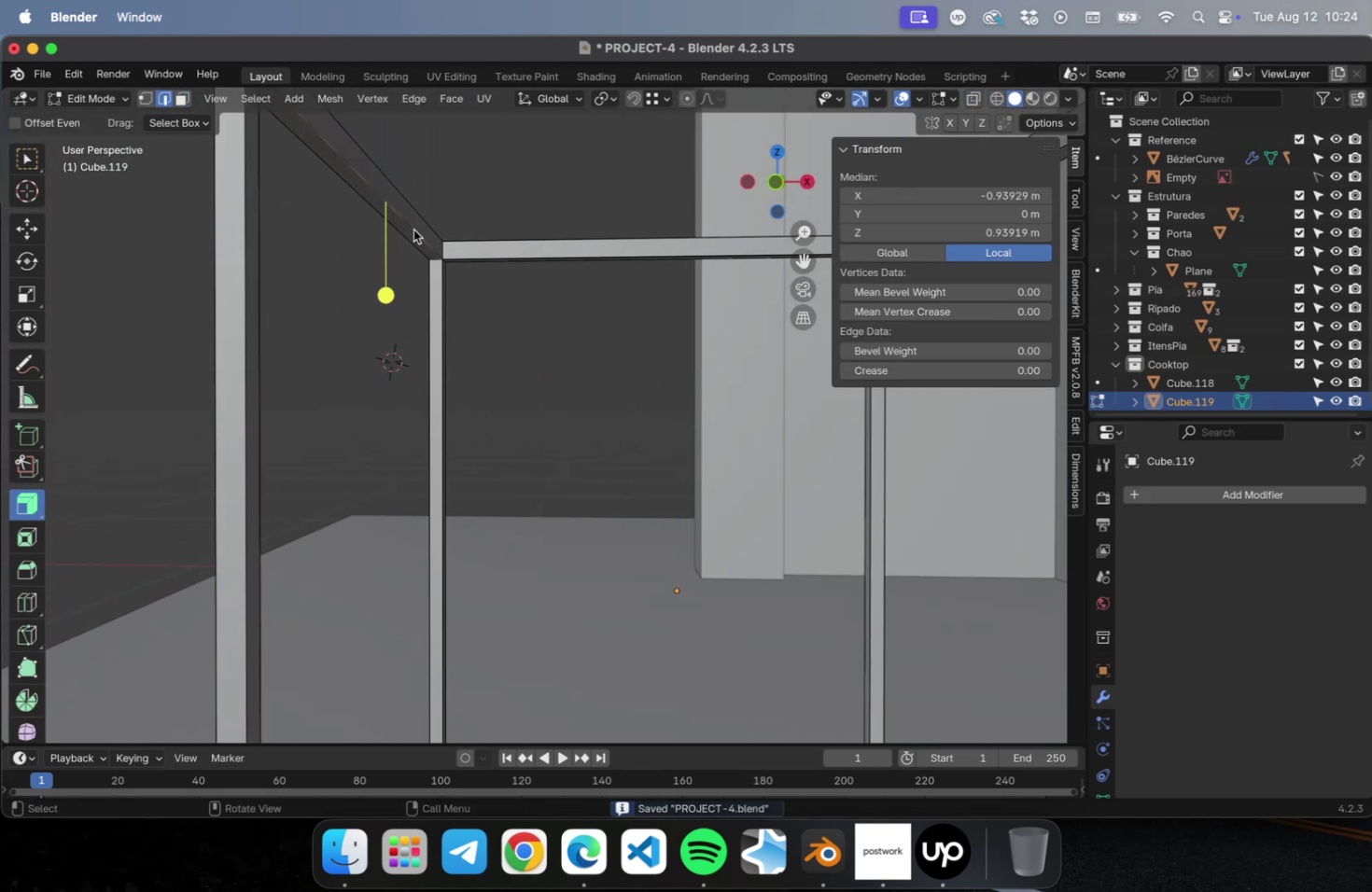 
scroll: coordinate [414, 229], scroll_direction: up, amount: 3.0
 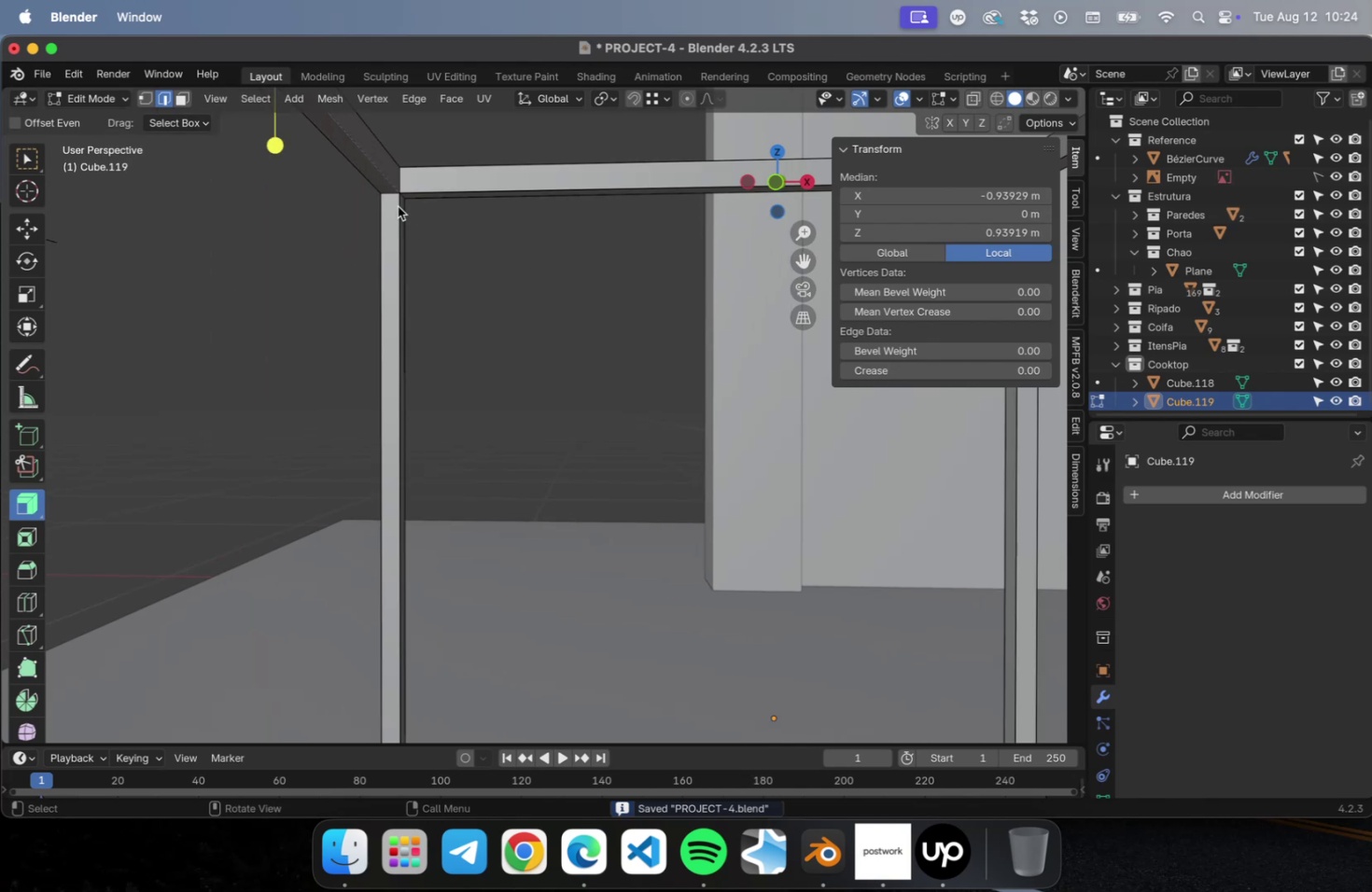 
key(Shift+ShiftLeft)
 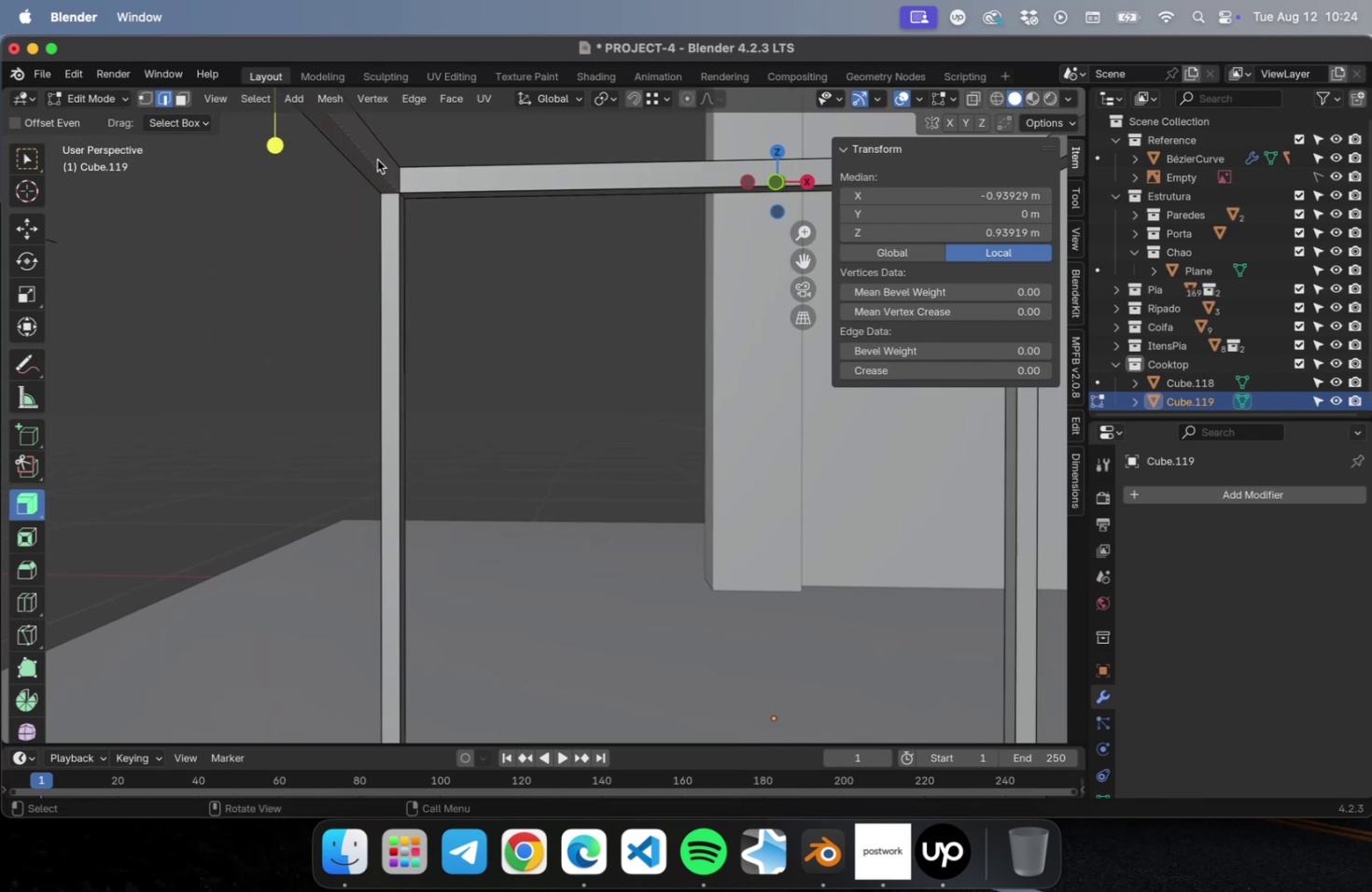 
left_click_drag(start_coordinate=[377, 160], to_coordinate=[369, 173])
 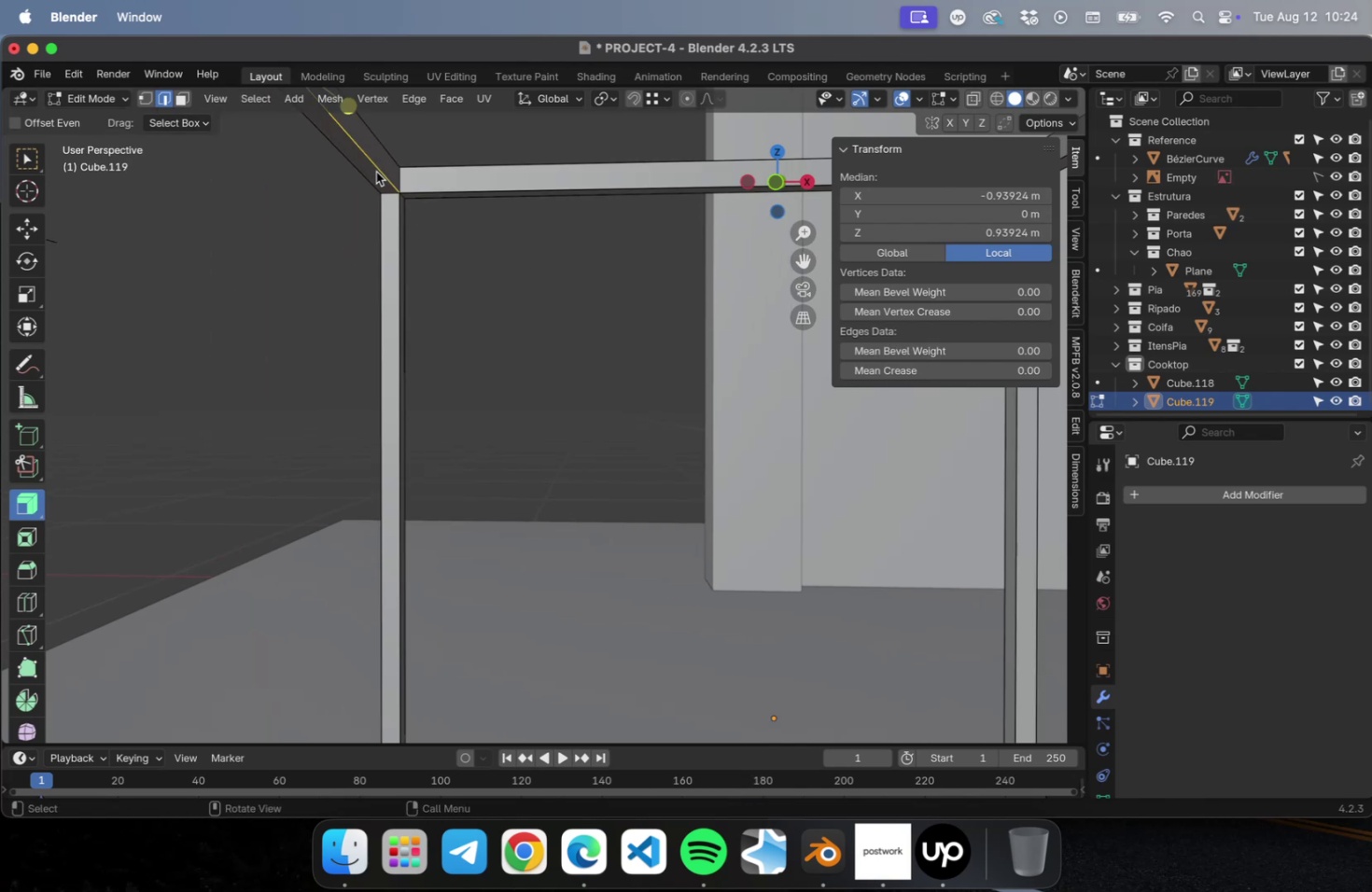 
right_click([376, 171])
 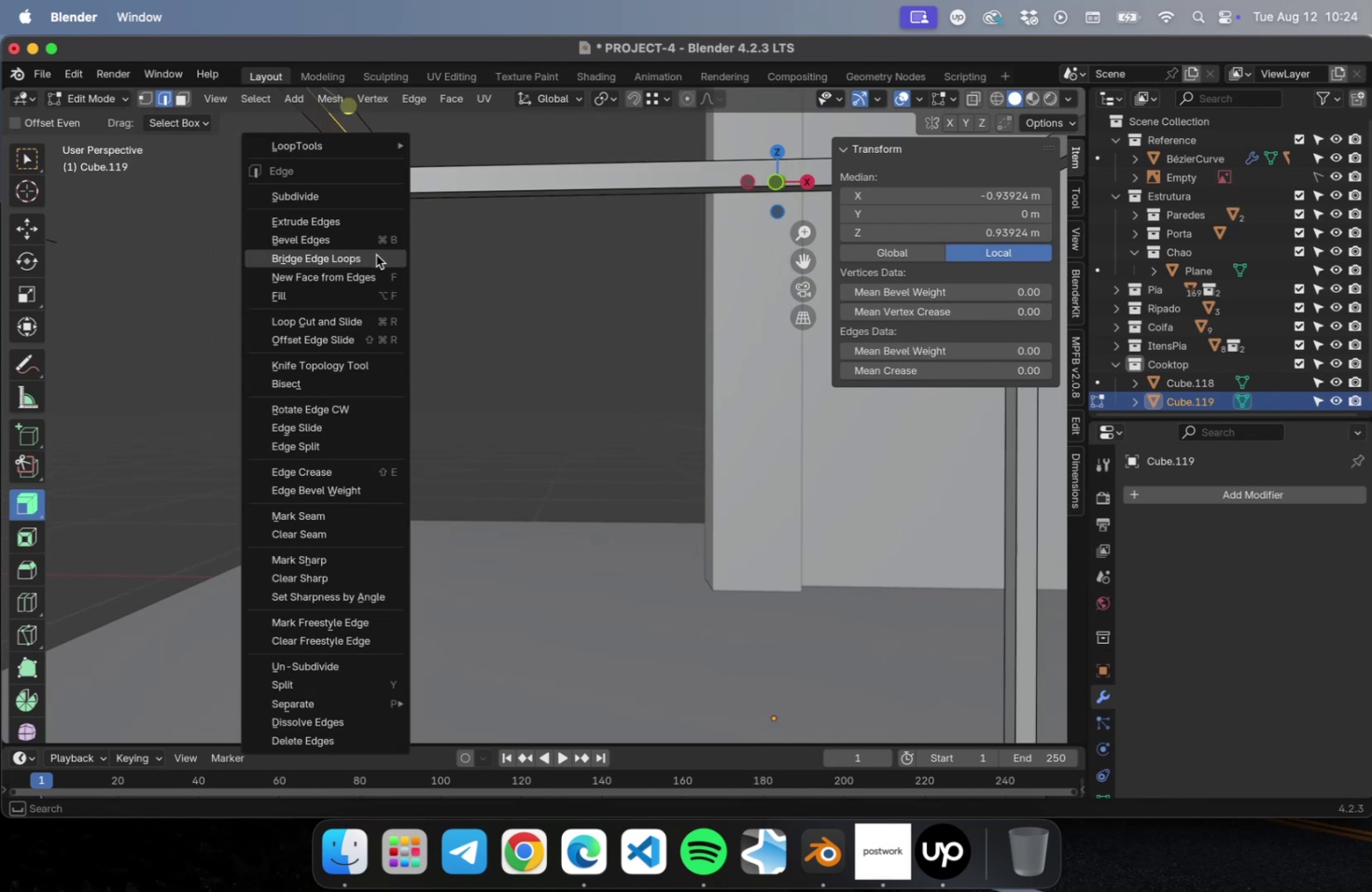 
left_click([376, 255])
 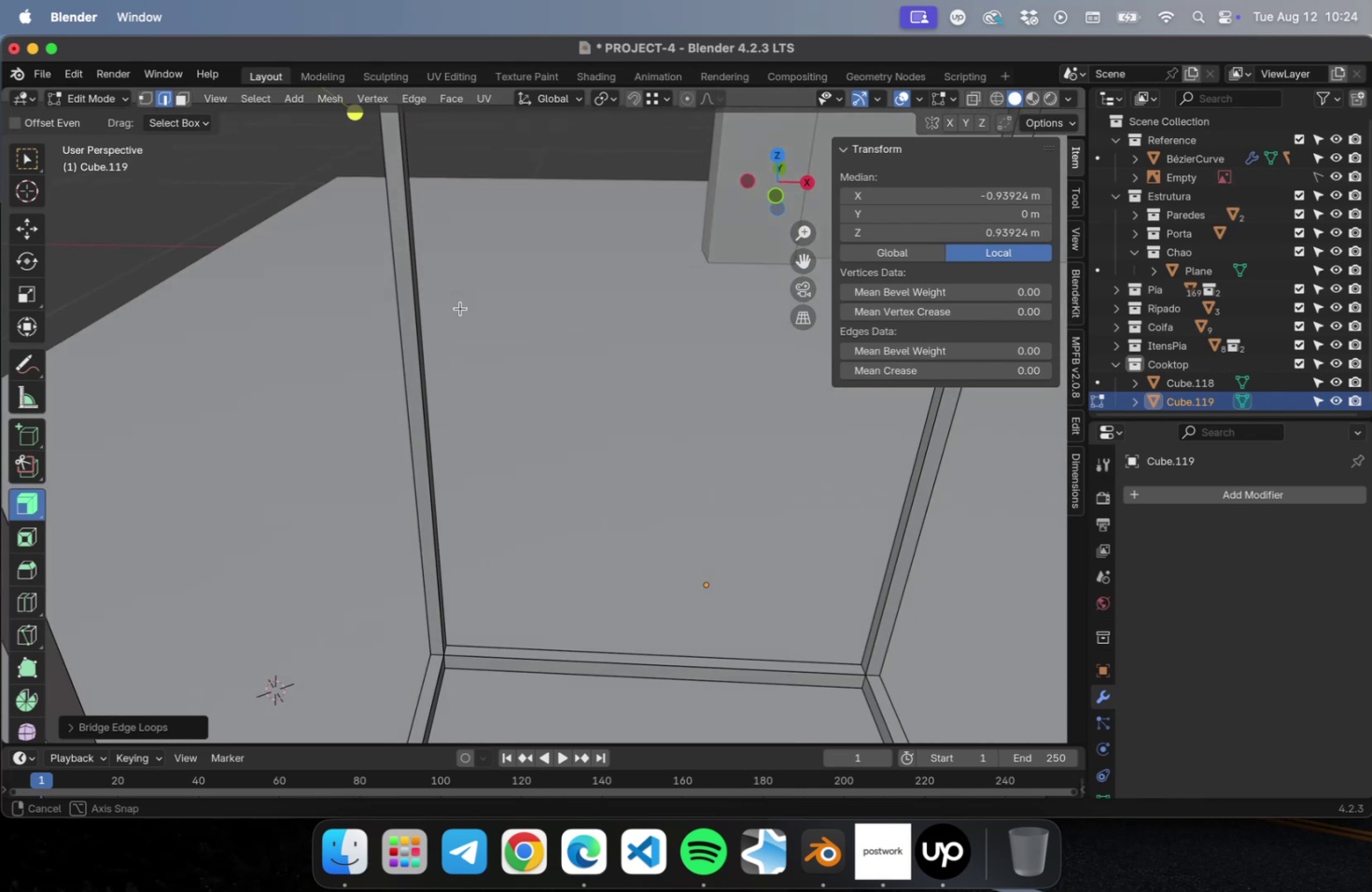 
hold_key(key=ShiftLeft, duration=0.39)
 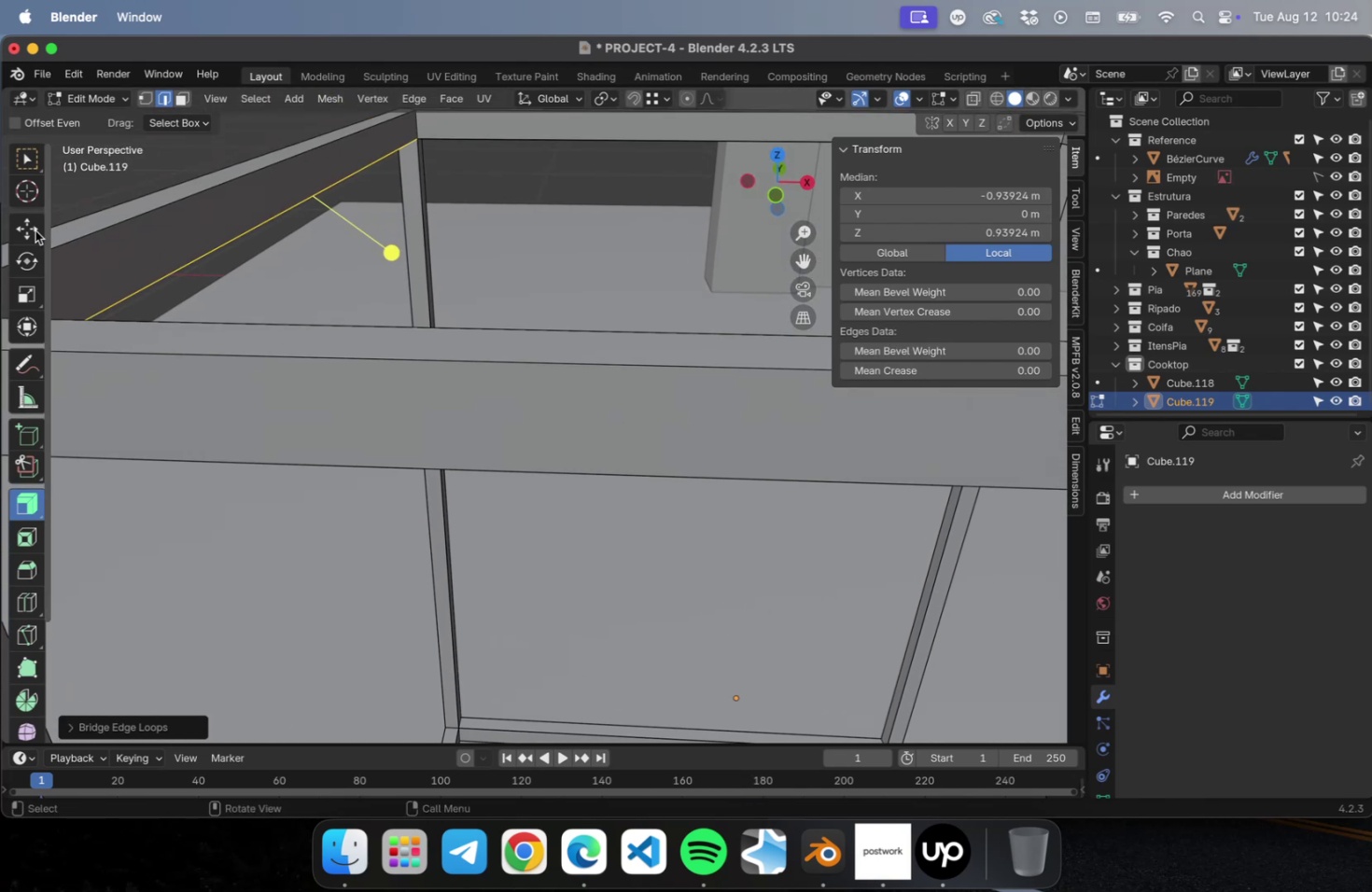 
left_click([33, 230])
 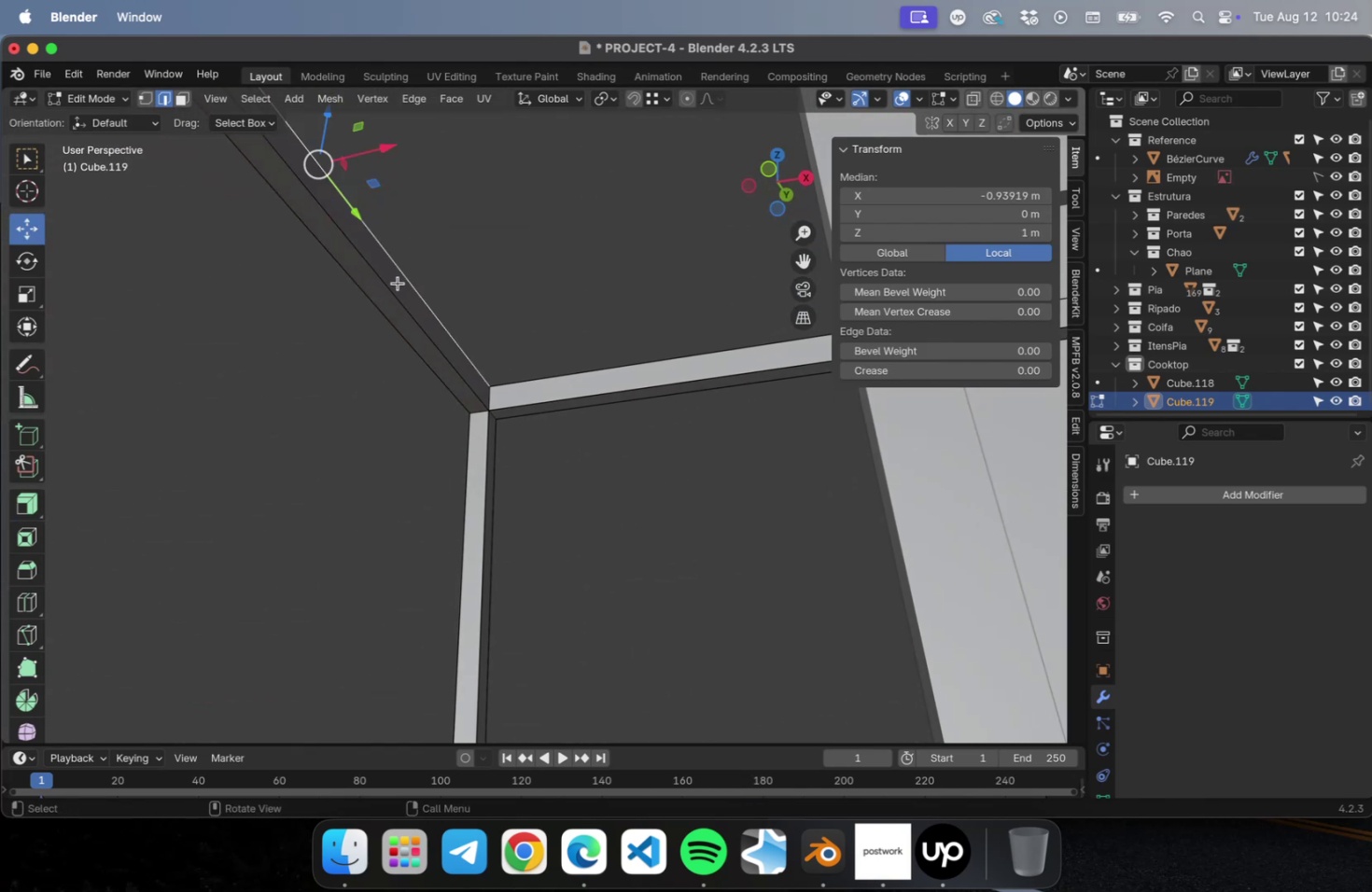 
left_click([390, 286])
 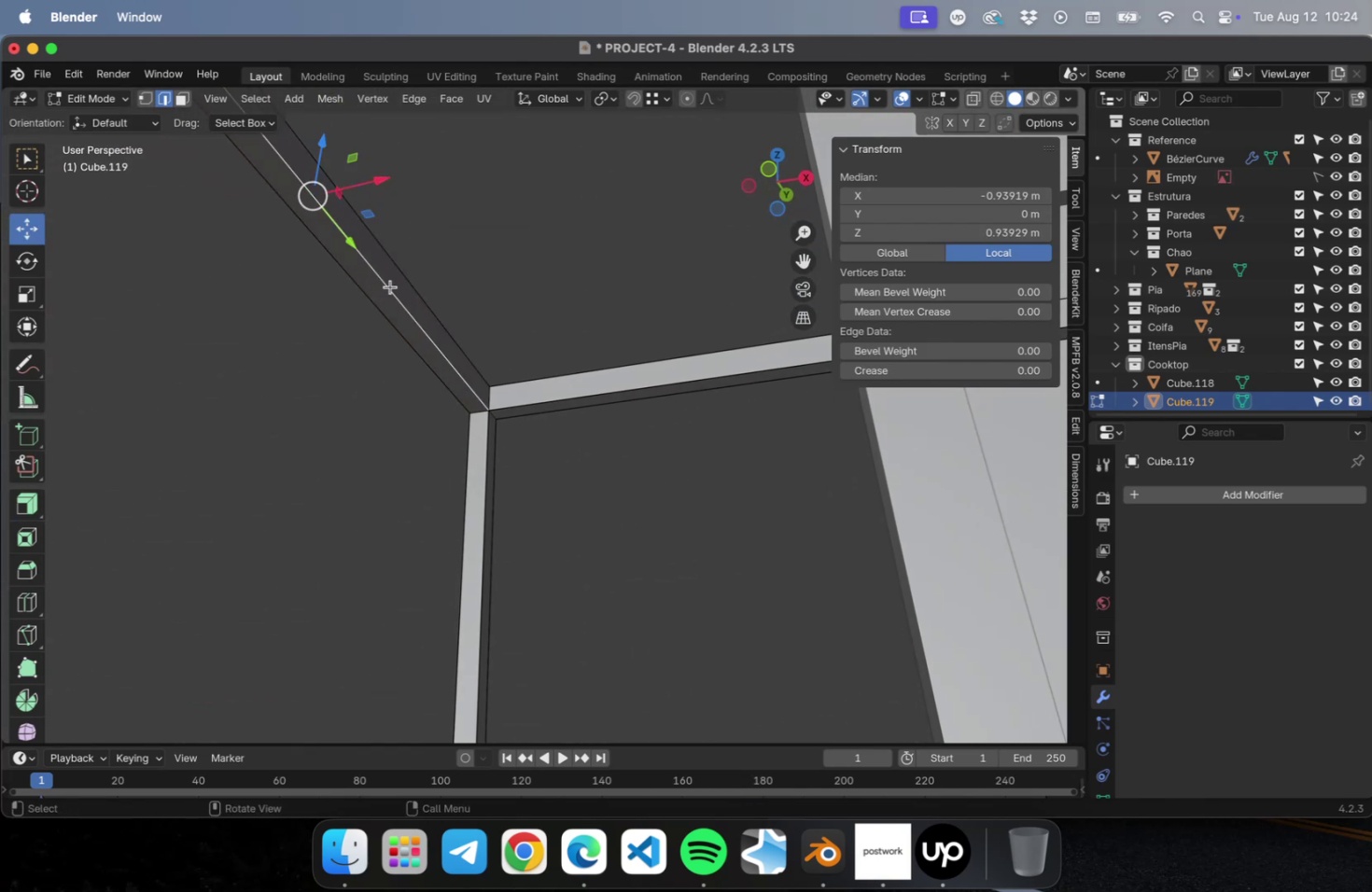 
key(G)
 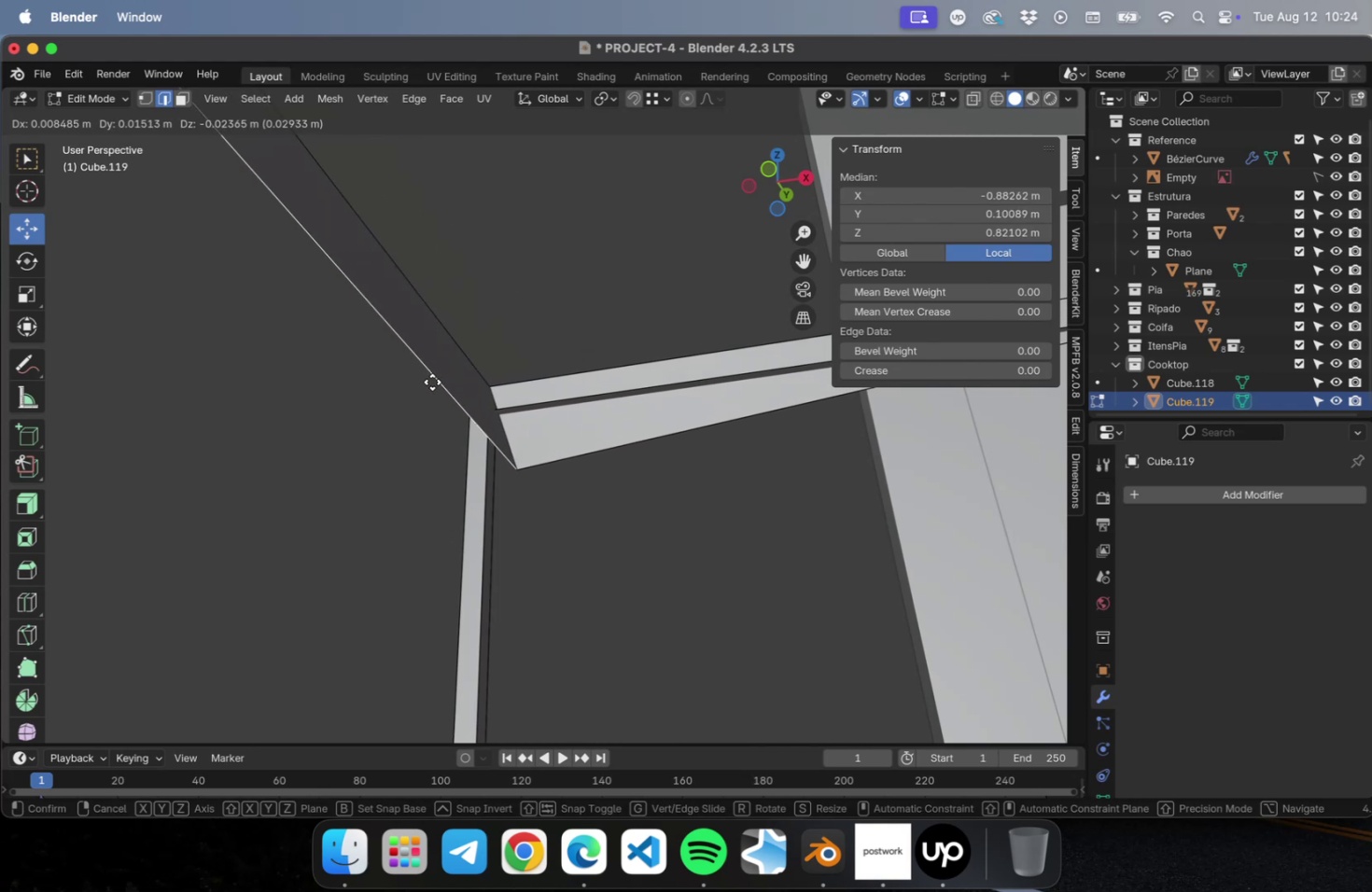 
key(Escape)
 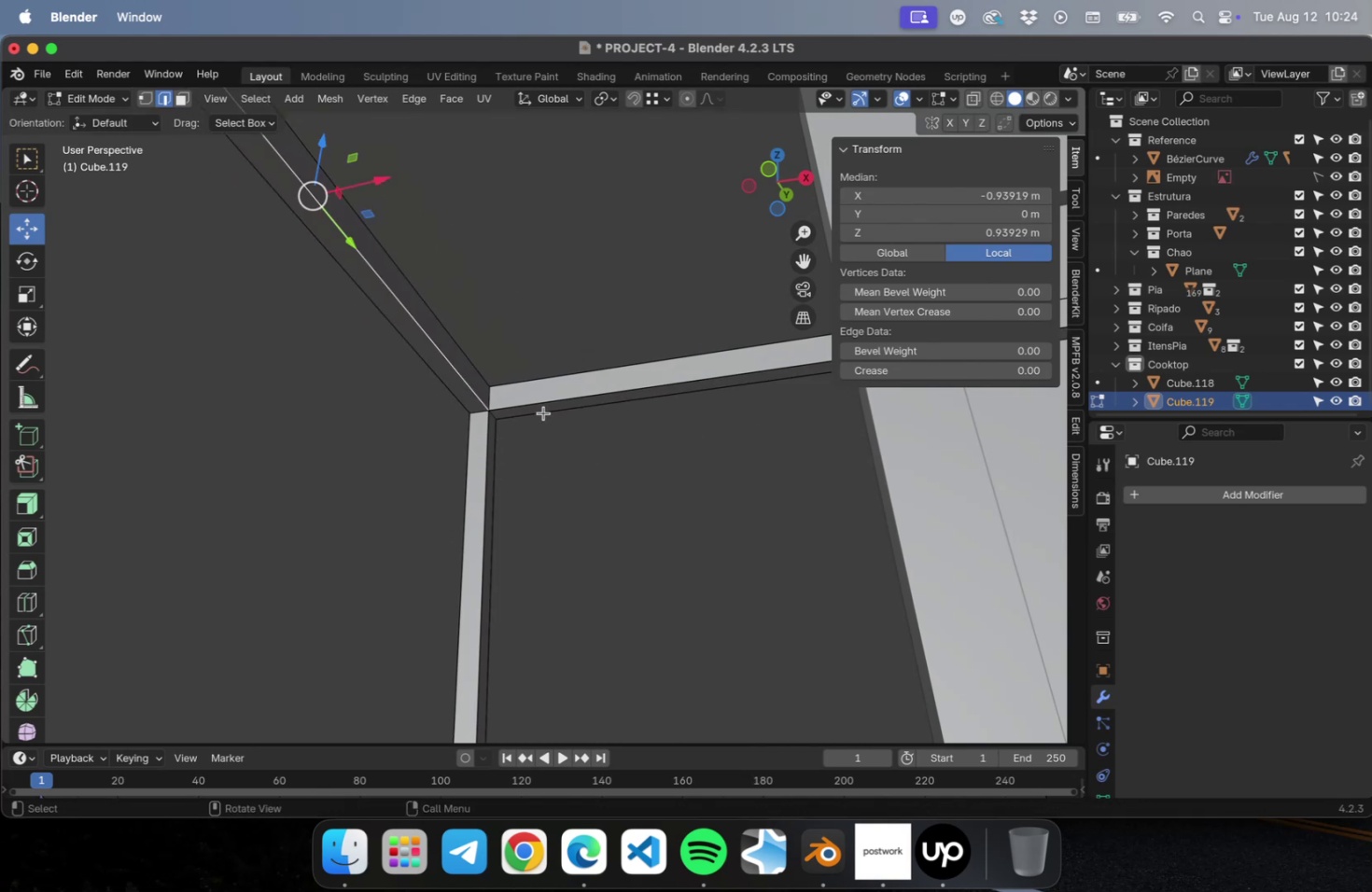 
hold_key(key=ShiftLeft, duration=0.53)
 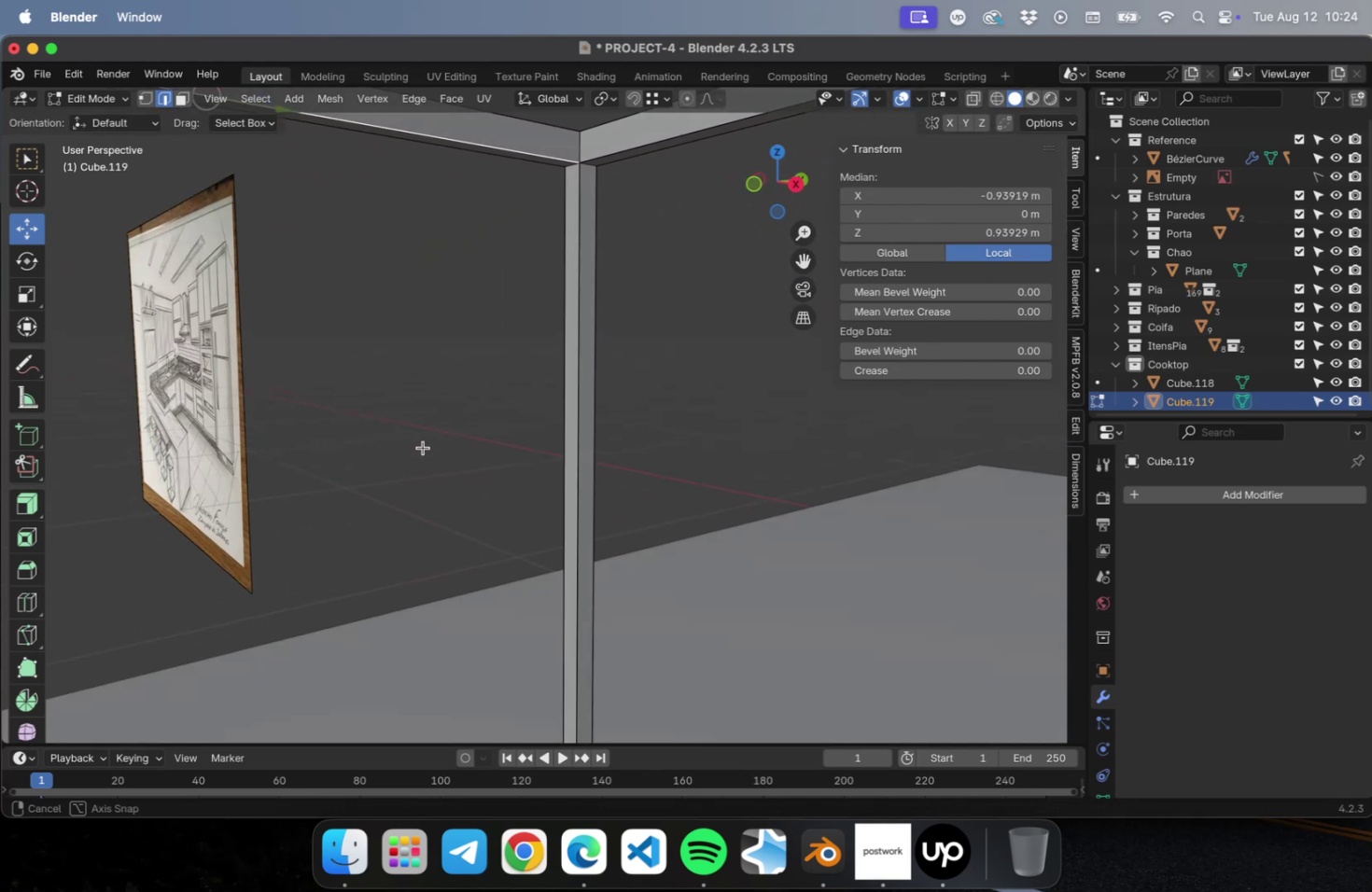 
hold_key(key=ShiftLeft, duration=0.65)
 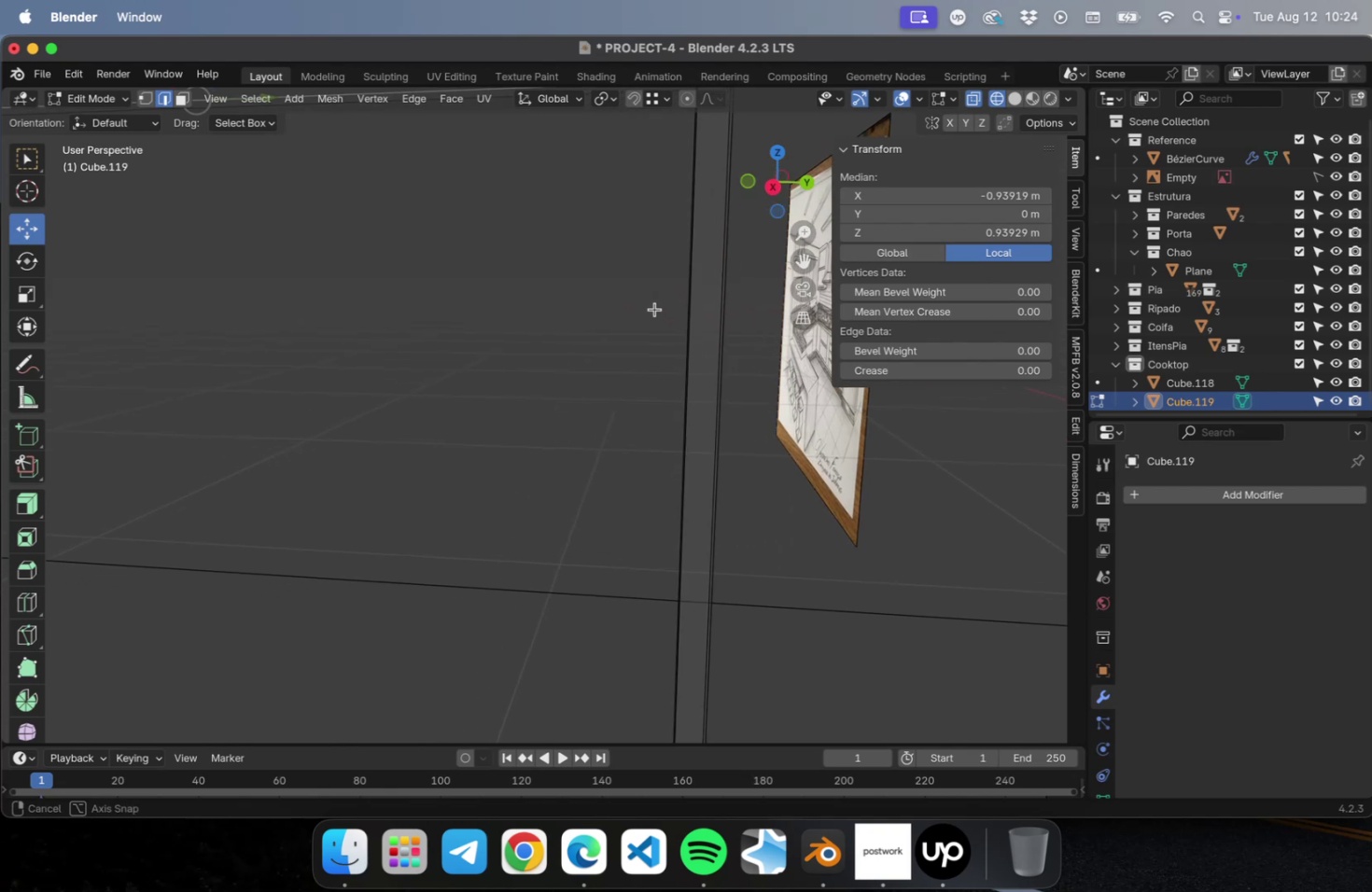 
wait(7.32)
 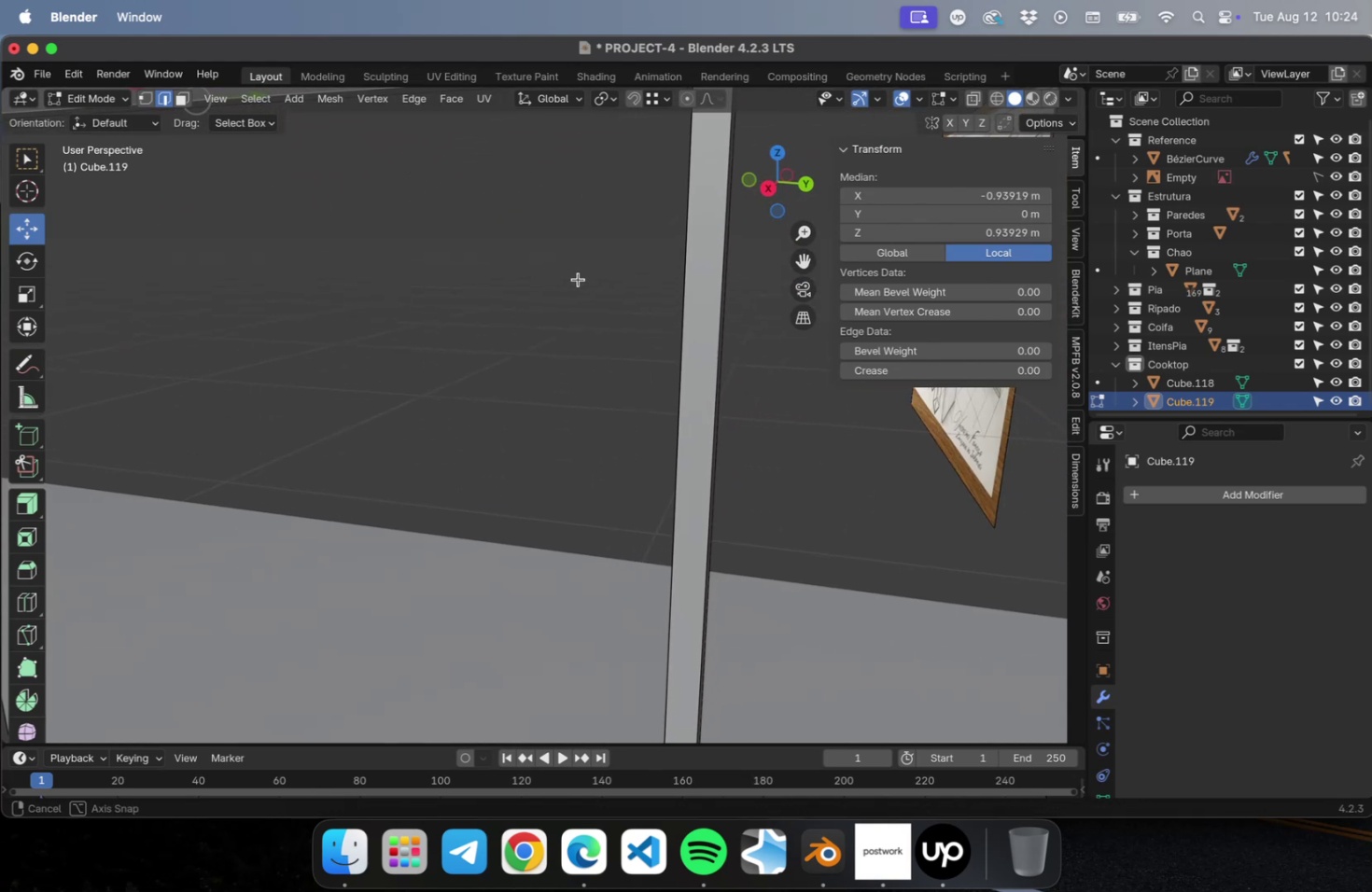 
left_click_drag(start_coordinate=[600, 301], to_coordinate=[647, 373])
 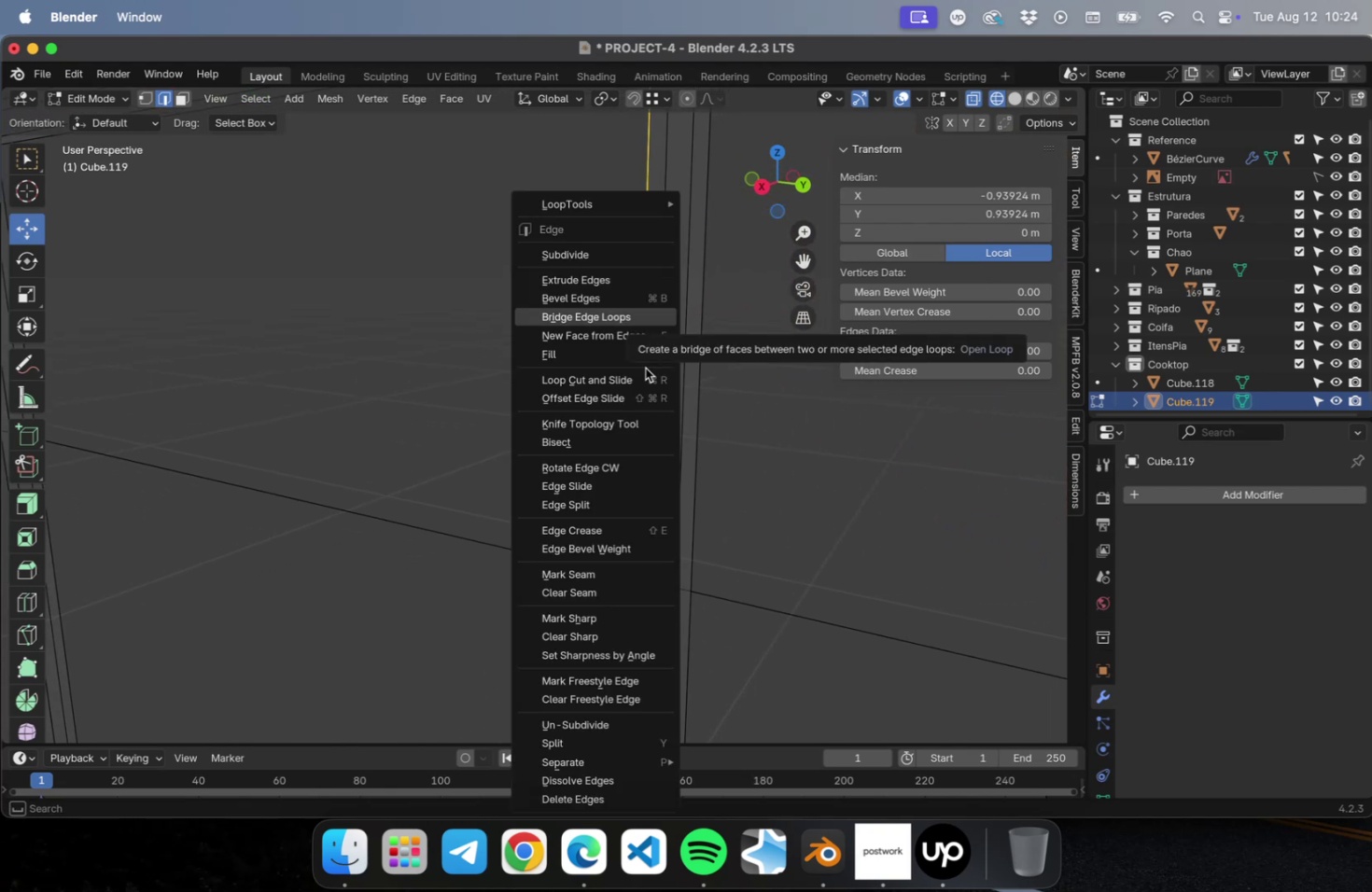 
mouse_move([688, 406])
 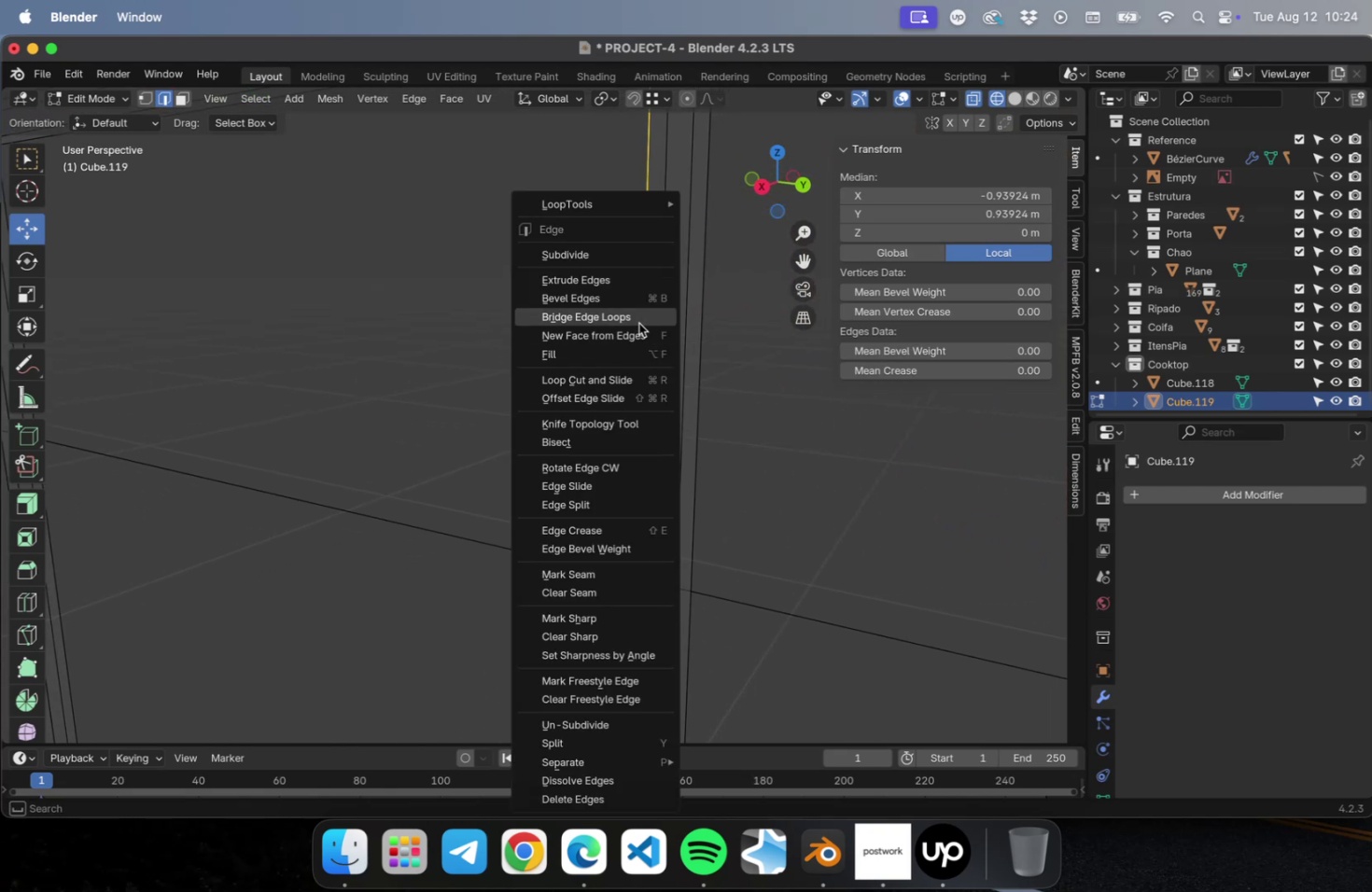 
left_click([638, 323])
 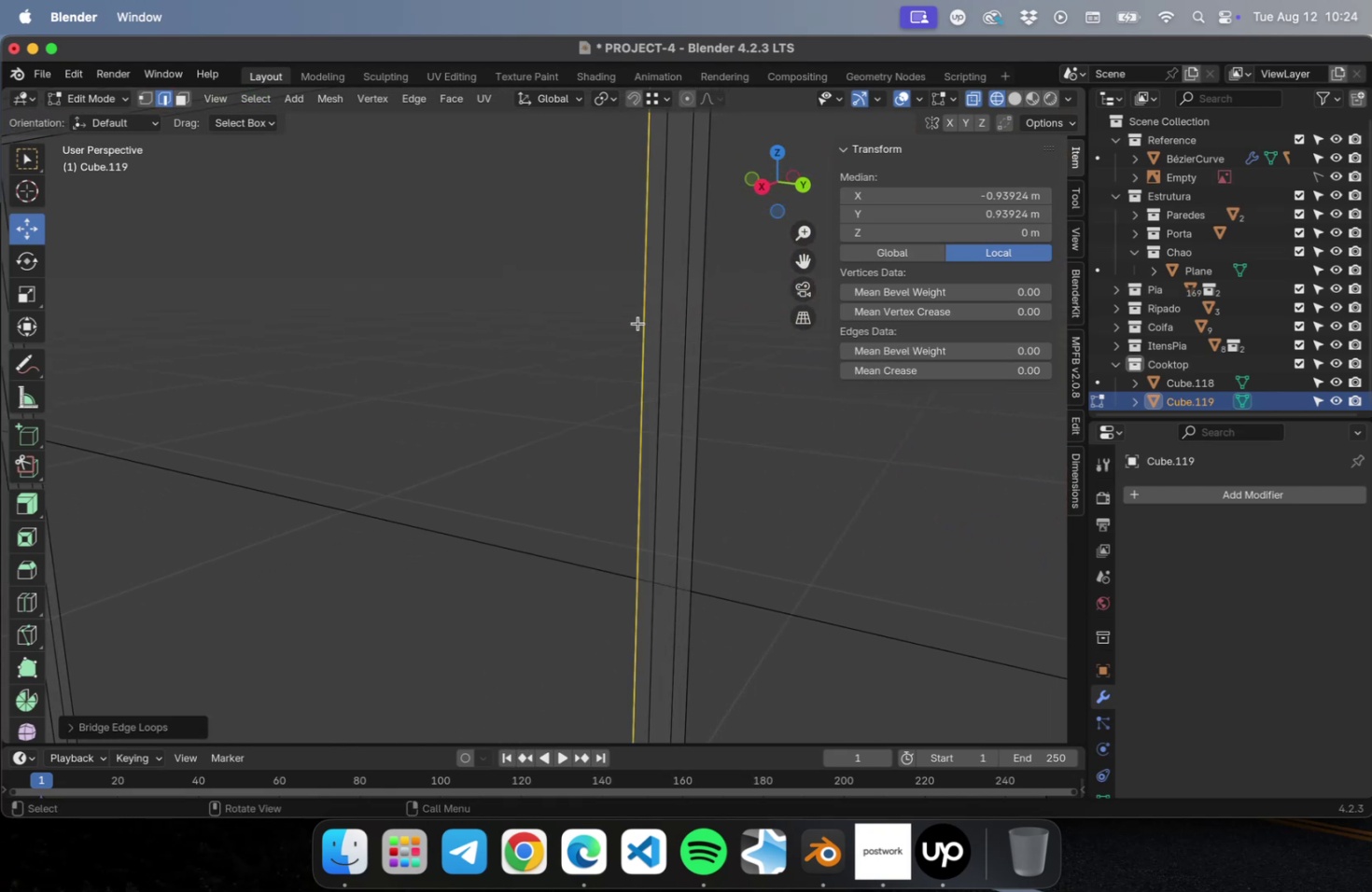 
scroll: coordinate [629, 326], scroll_direction: down, amount: 2.0
 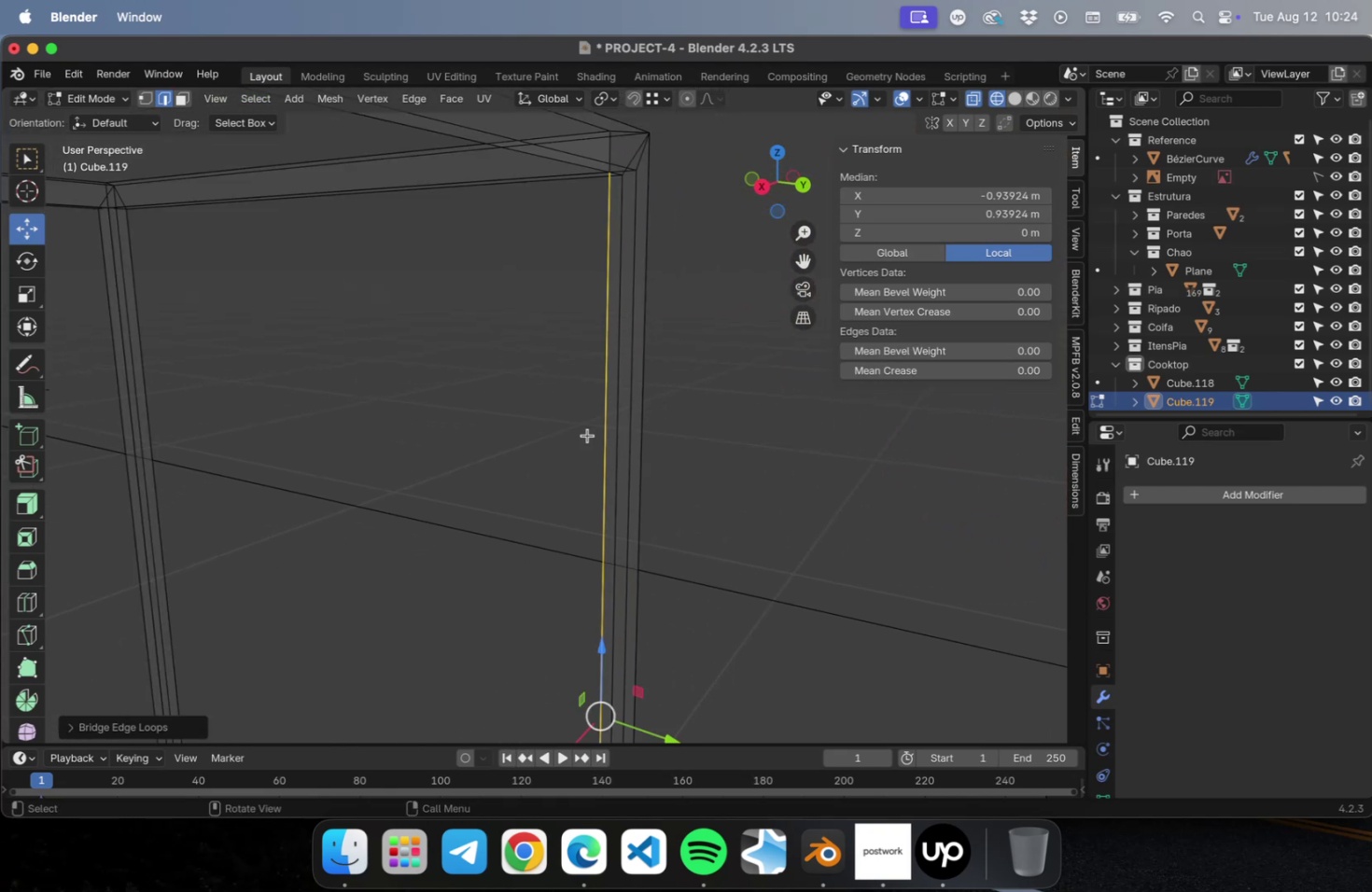 
hold_key(key=ShiftLeft, duration=1.19)
 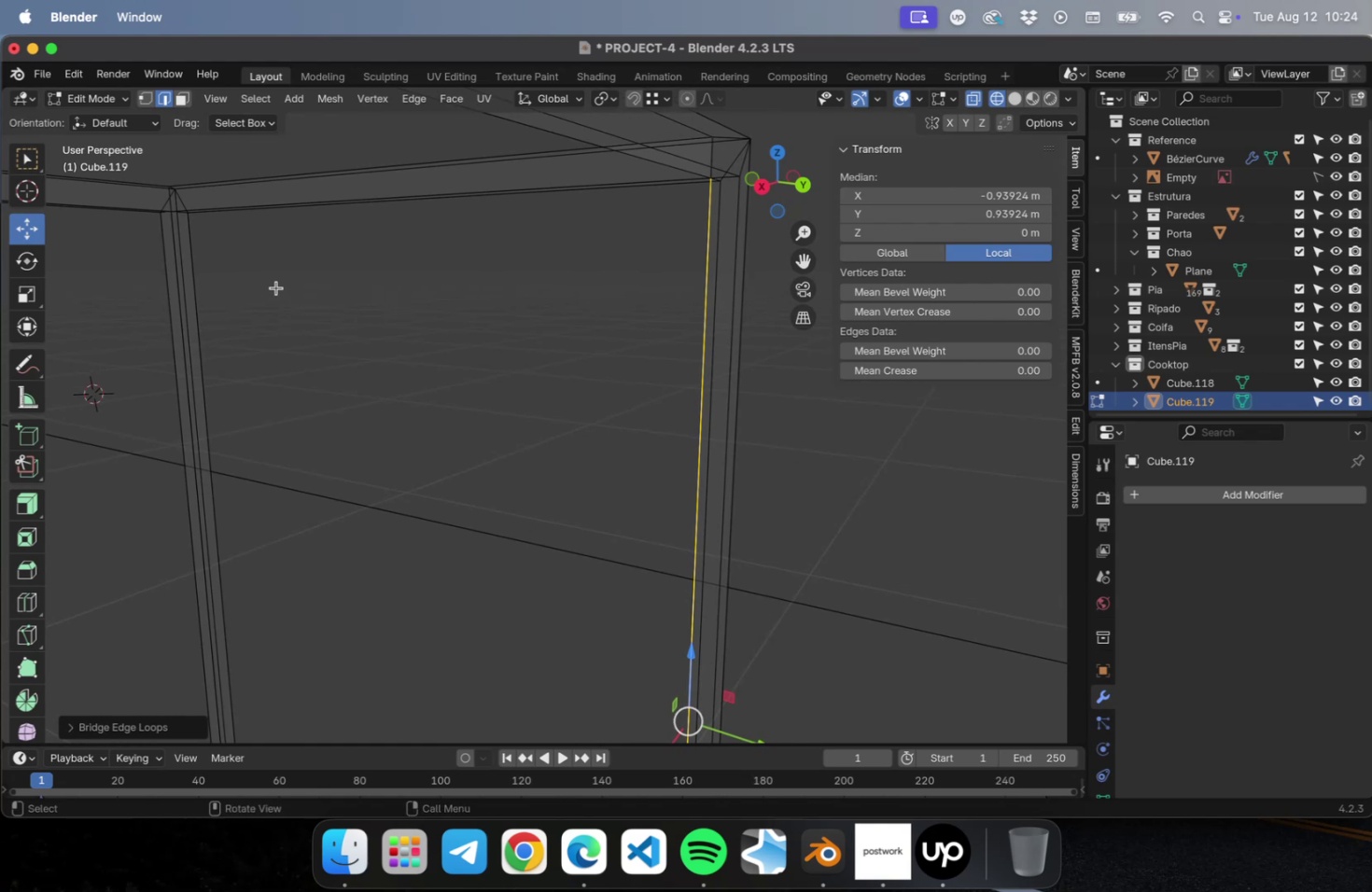 
hold_key(key=ShiftLeft, duration=0.76)
 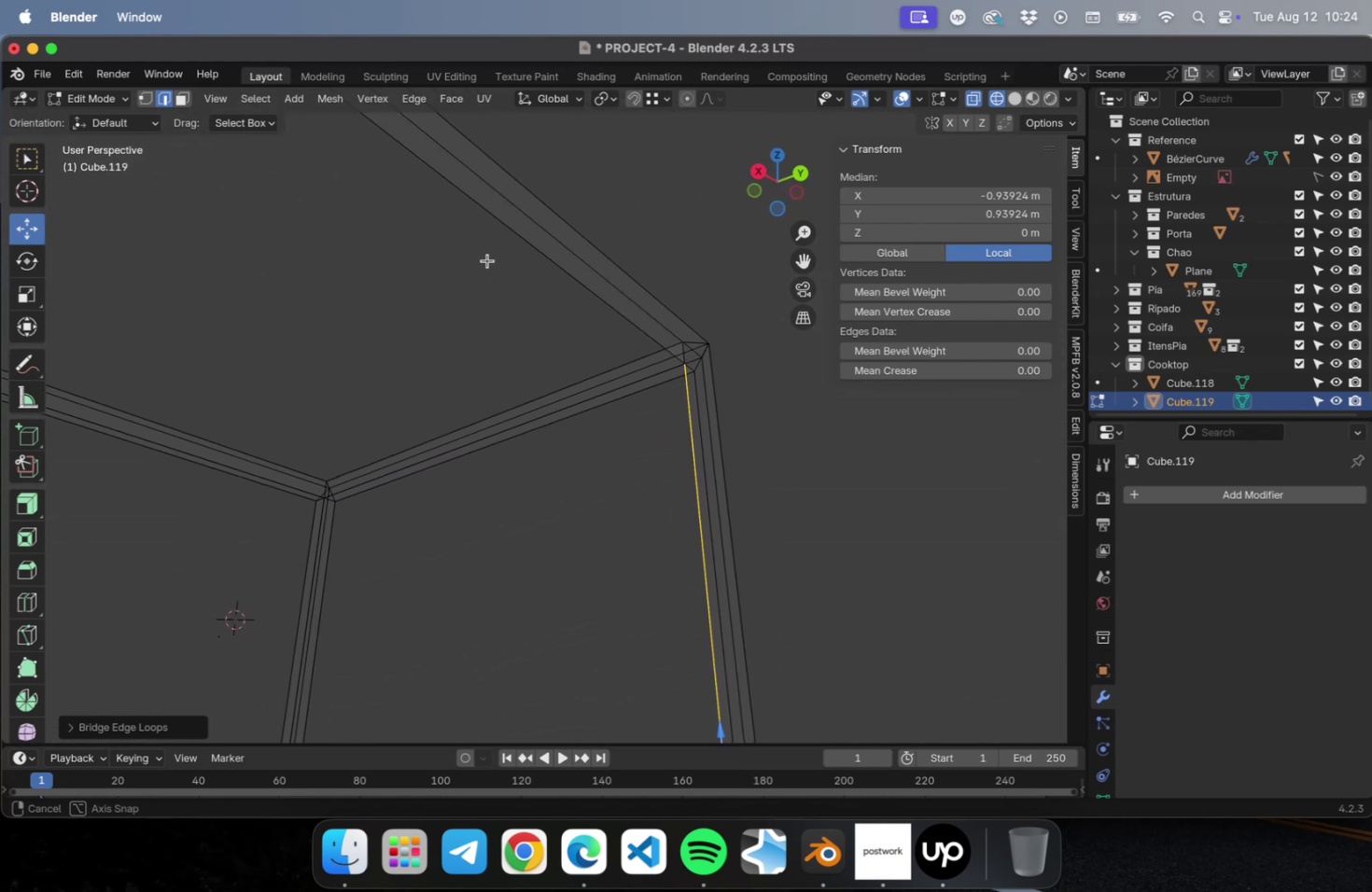 
left_click_drag(start_coordinate=[471, 300], to_coordinate=[447, 281])
 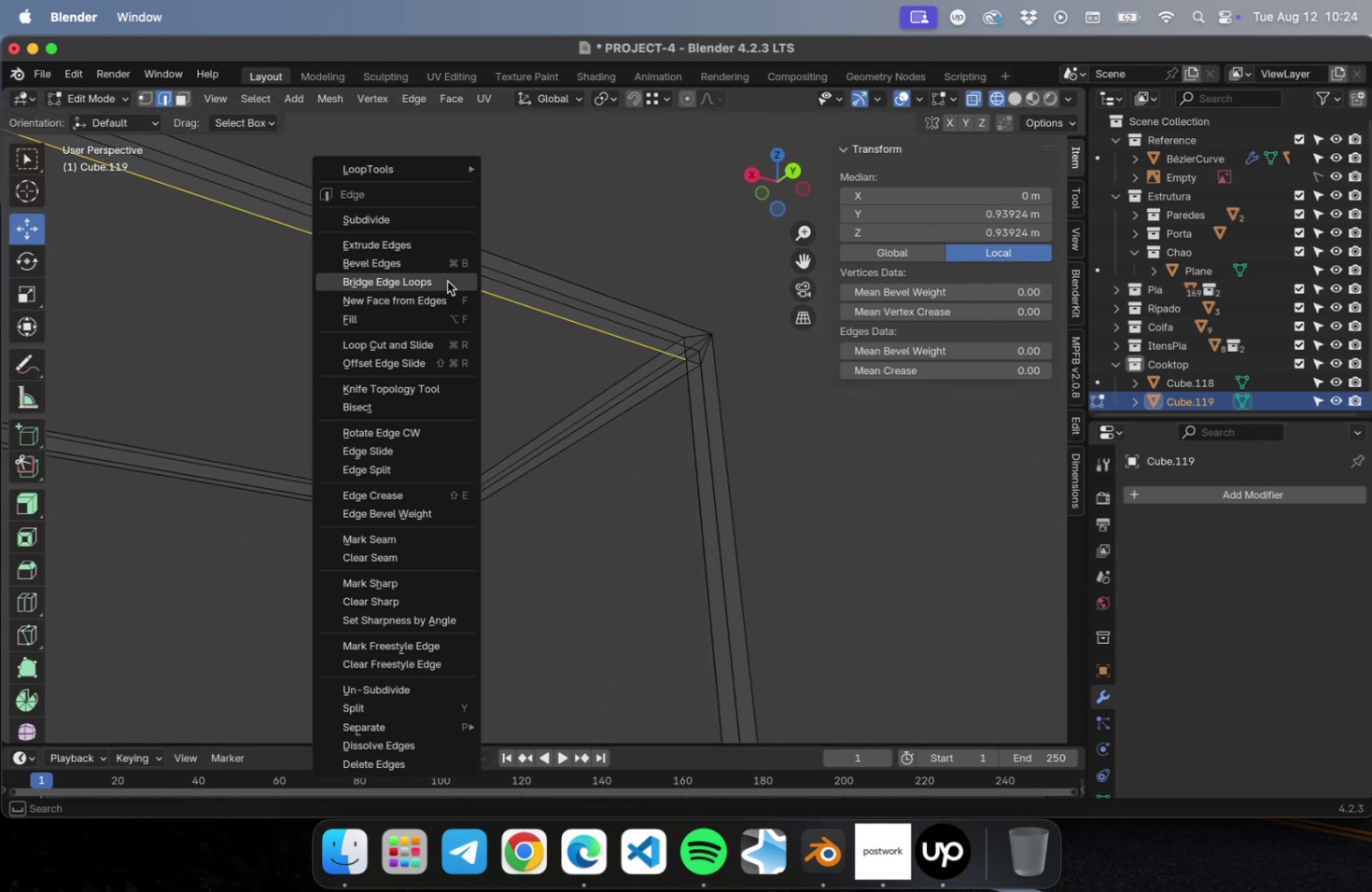 
right_click([447, 281])
 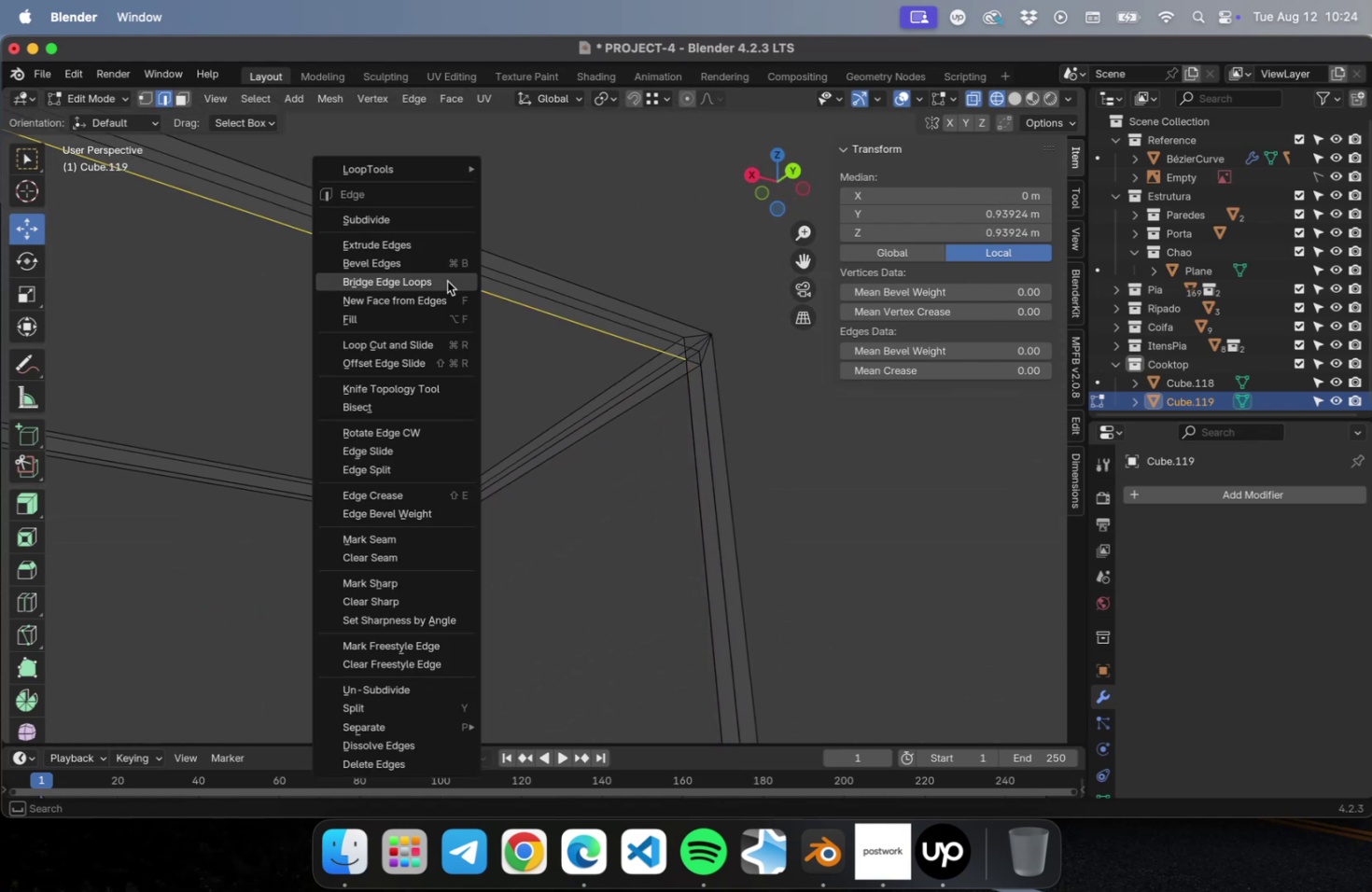 
left_click([447, 281])
 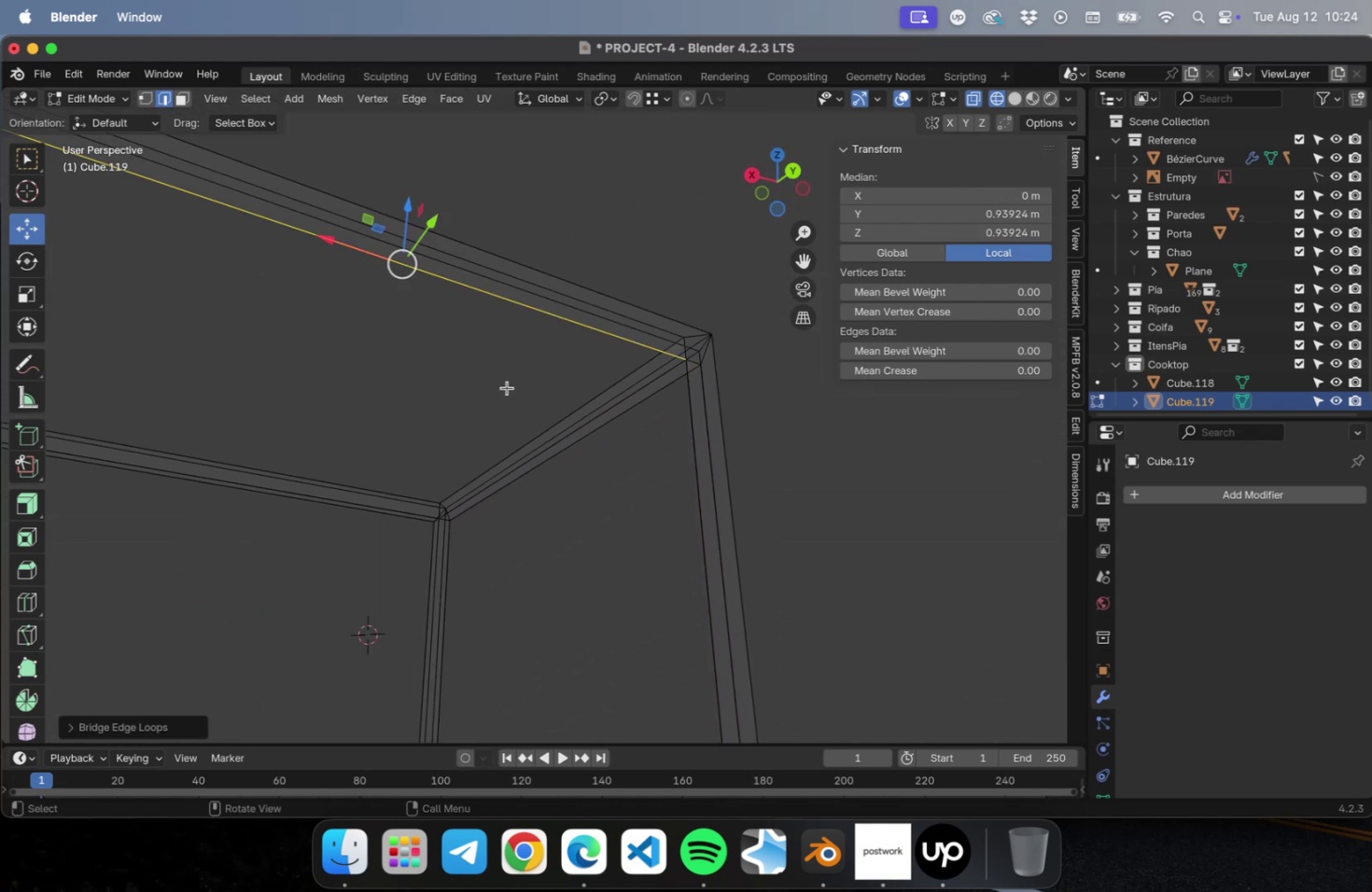 
hold_key(key=ShiftLeft, duration=1.27)
 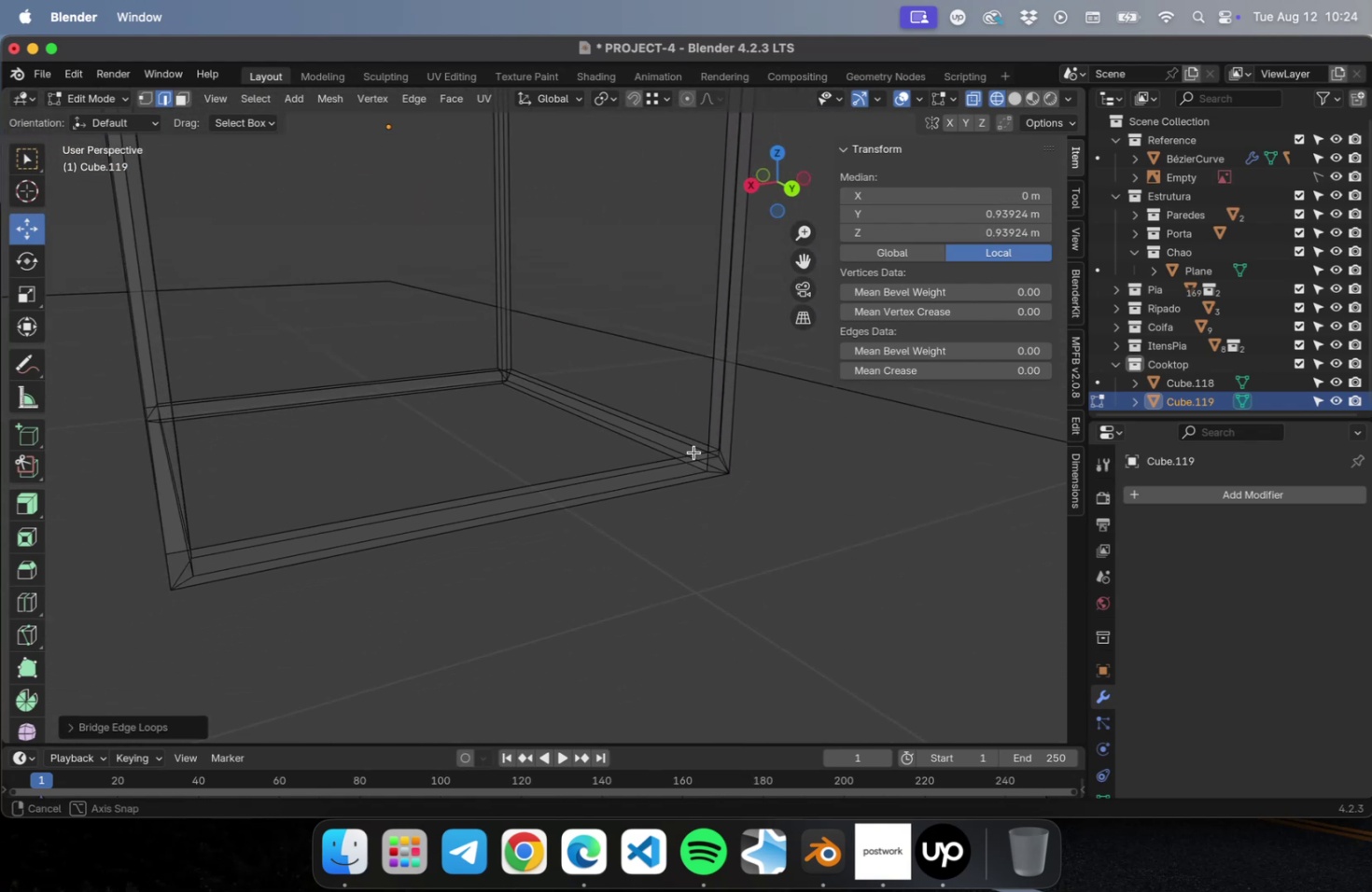 
scroll: coordinate [504, 420], scroll_direction: up, amount: 3.0
 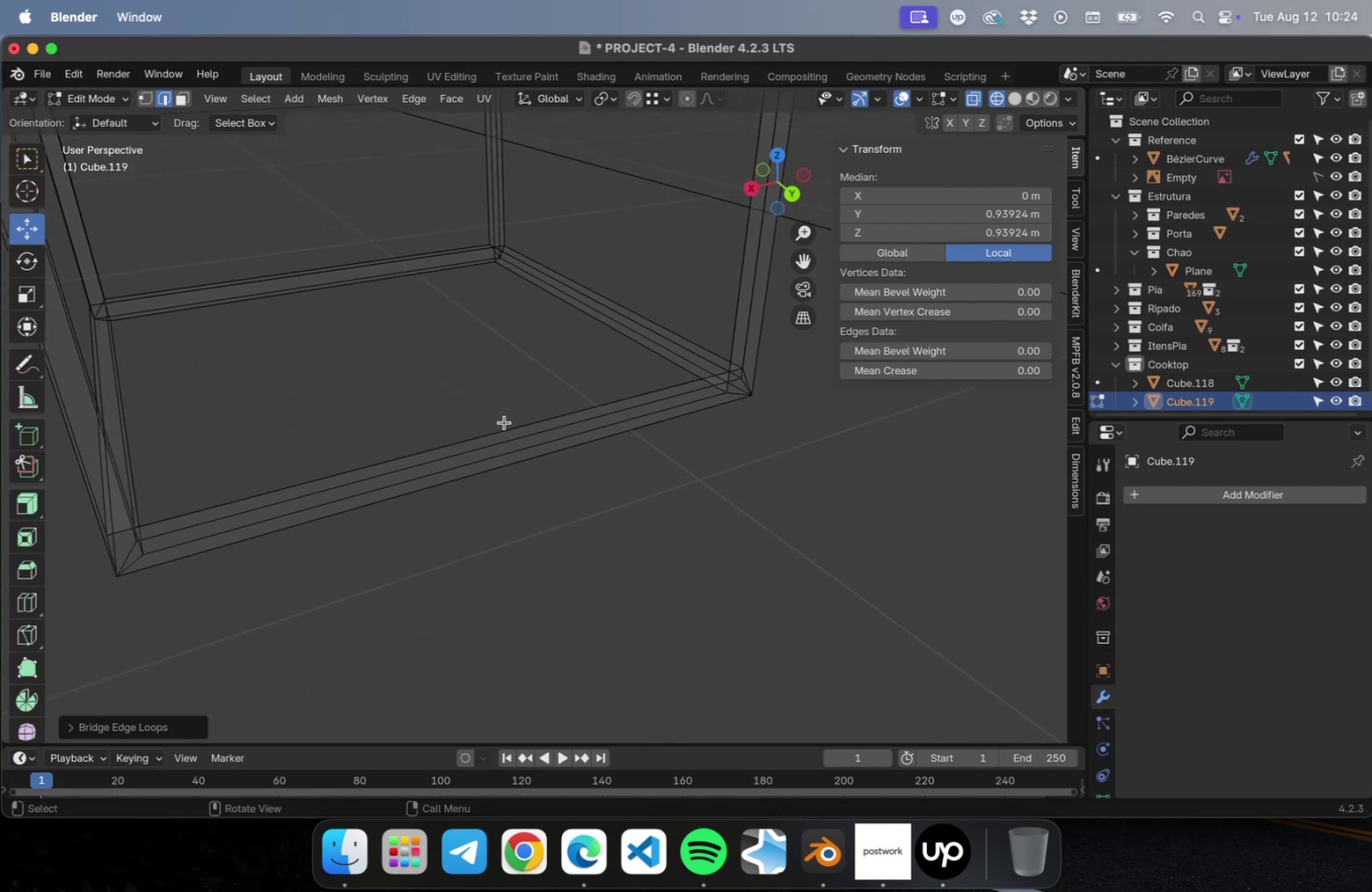 
left_click_drag(start_coordinate=[500, 412], to_coordinate=[514, 431])
 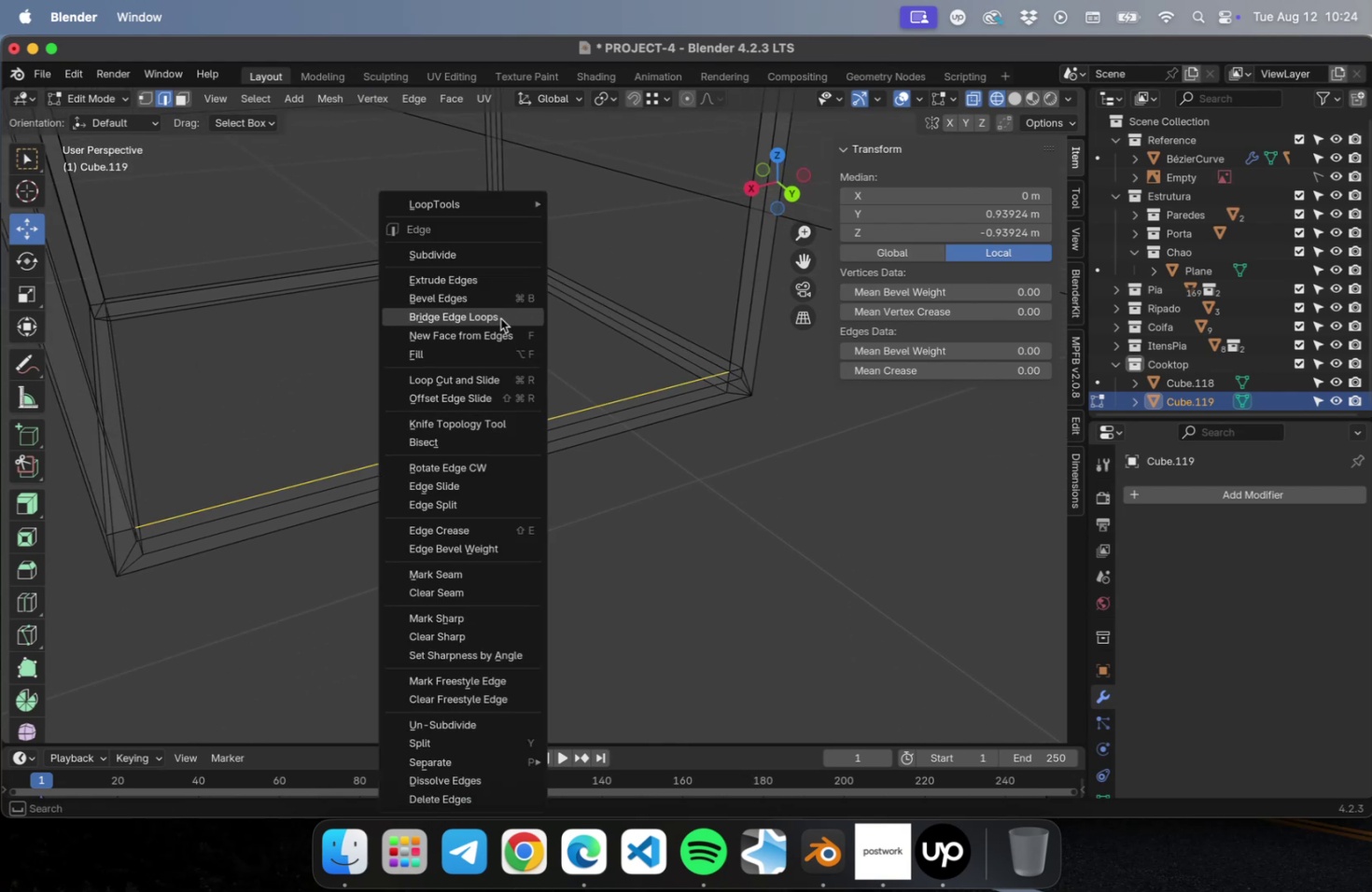 
left_click([500, 318])
 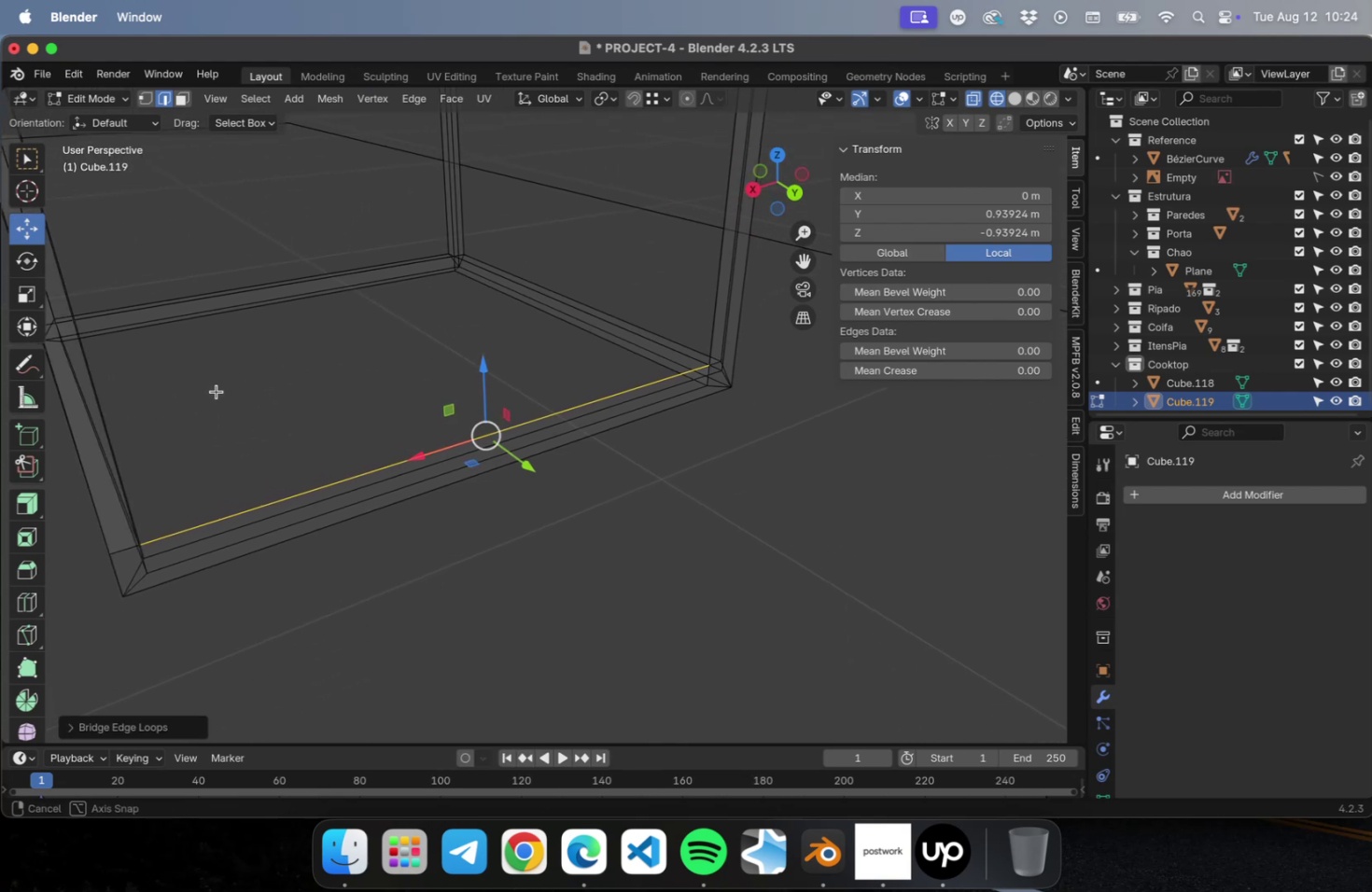 
hold_key(key=ShiftLeft, duration=1.02)
 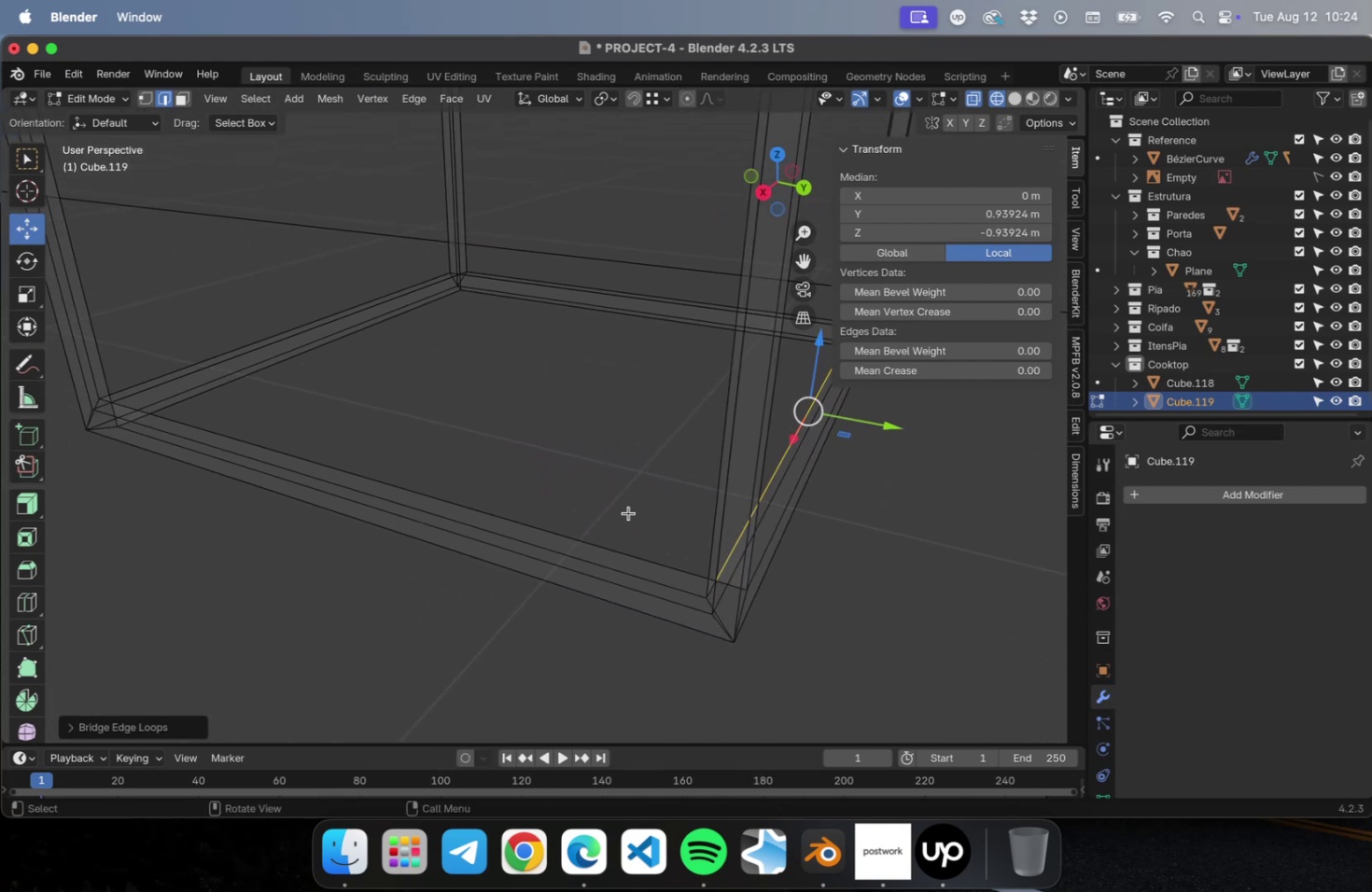 
left_click_drag(start_coordinate=[627, 513], to_coordinate=[608, 558])
 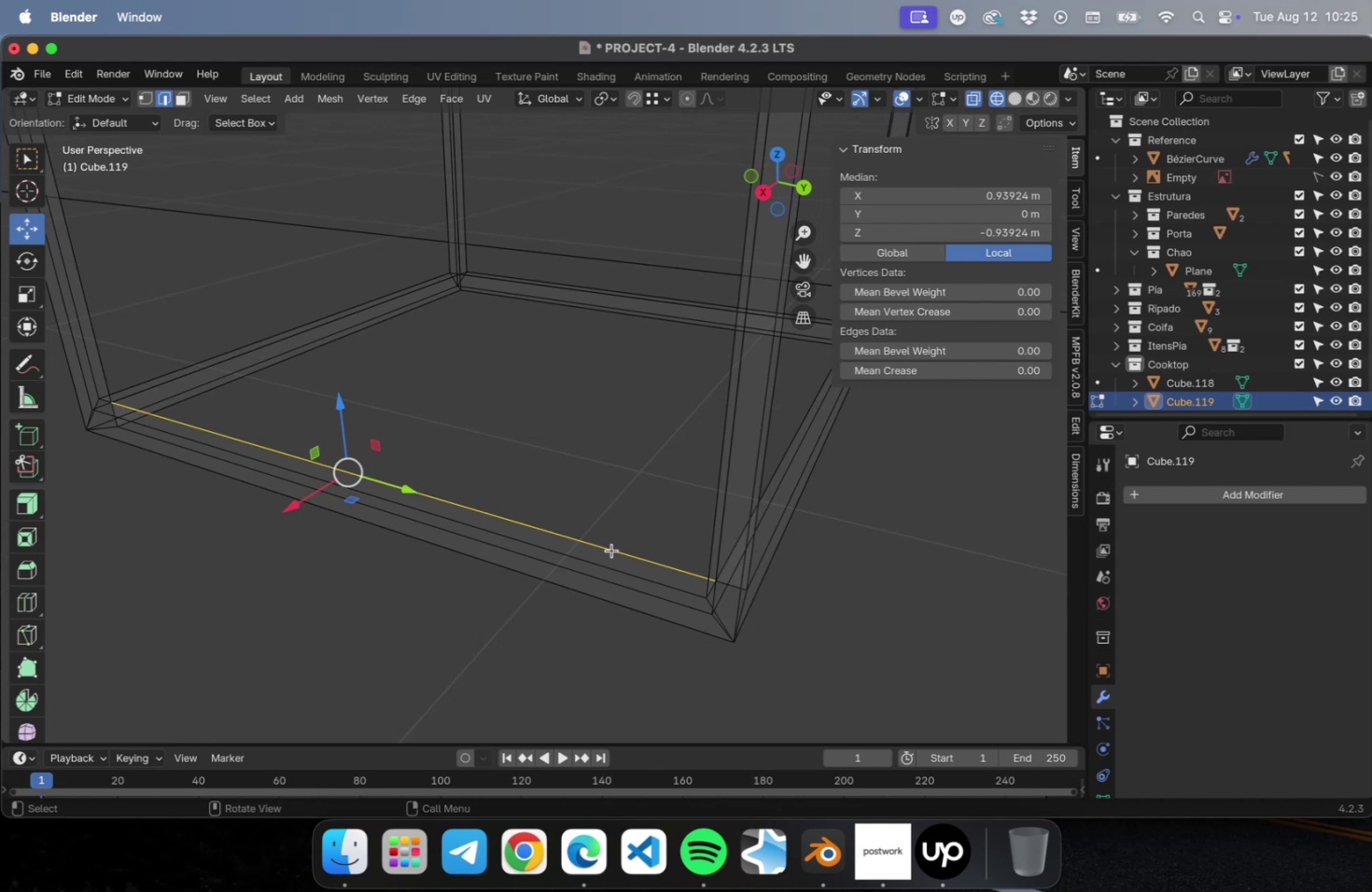 
right_click([611, 549])
 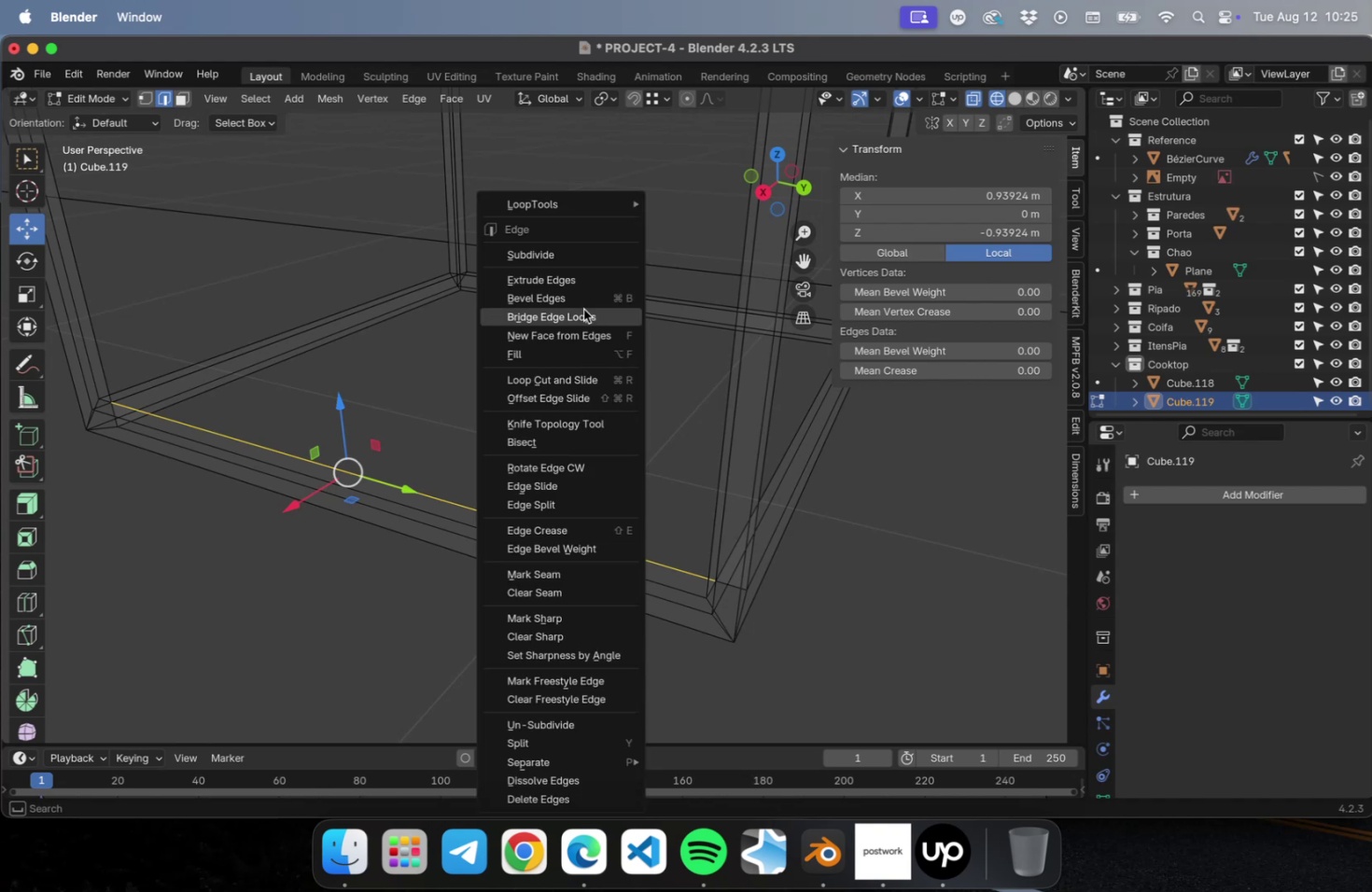 
left_click([583, 311])
 